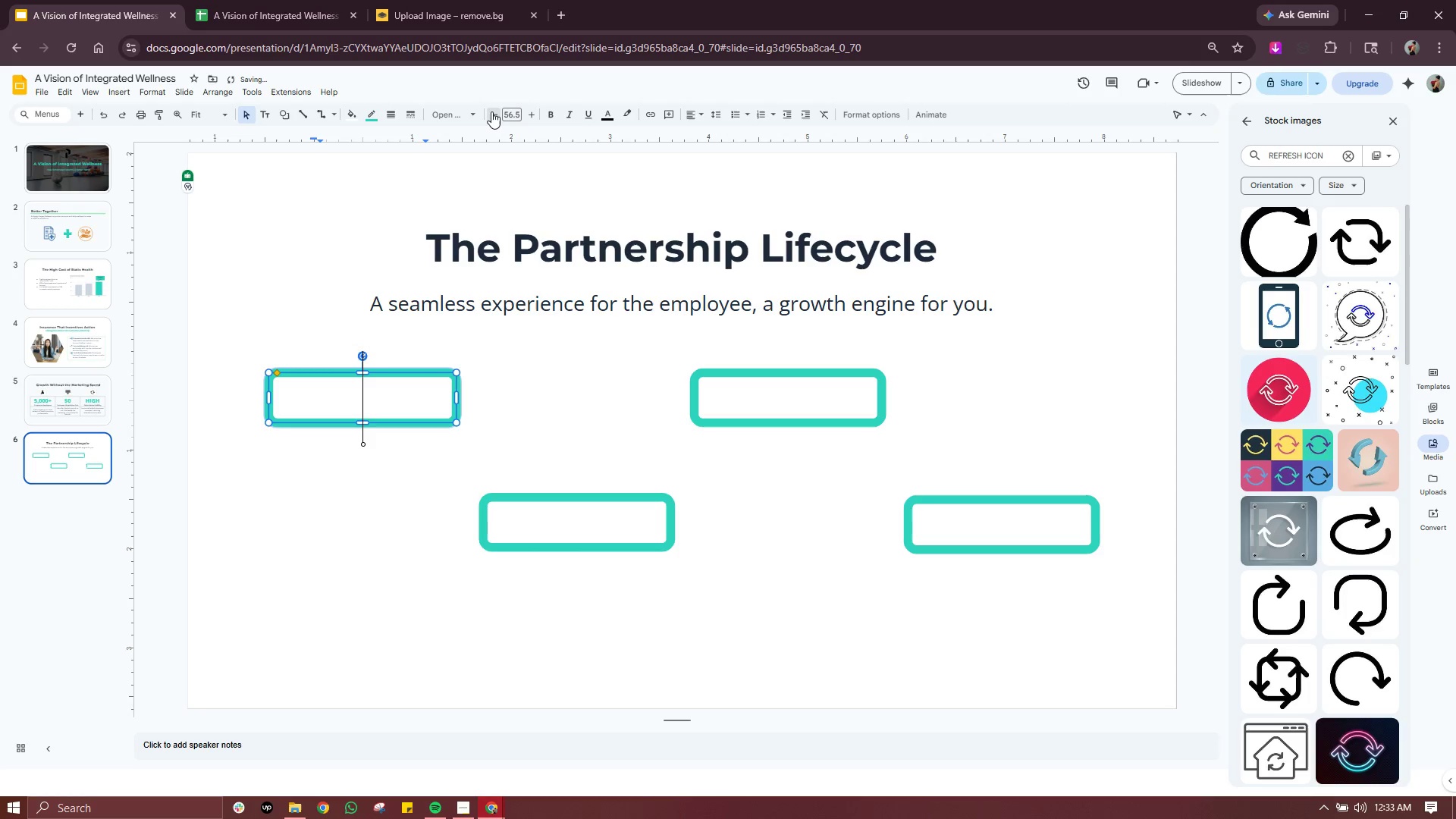 
triple_click([491, 111])
 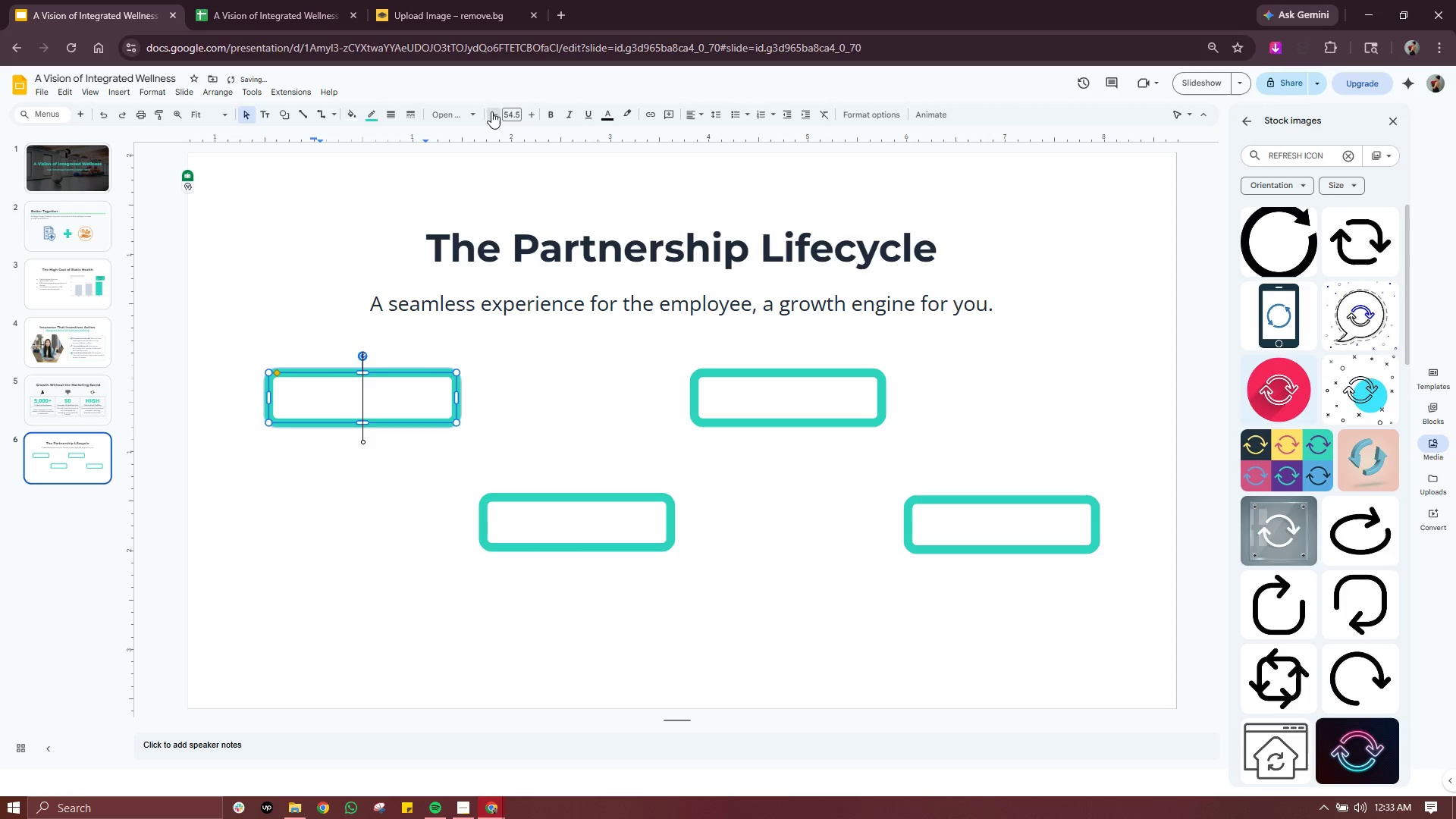 
triple_click([491, 111])
 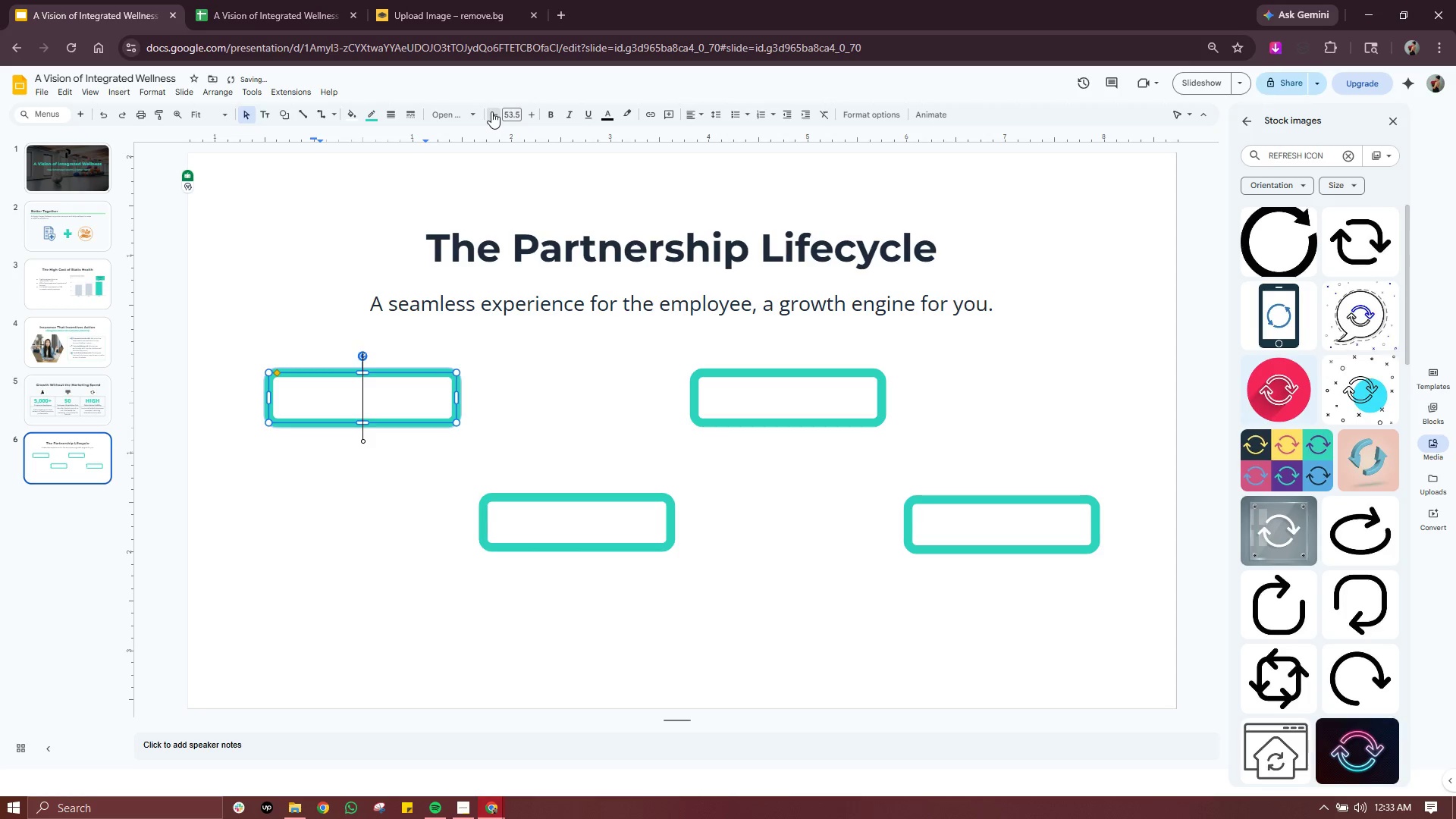 
triple_click([491, 111])
 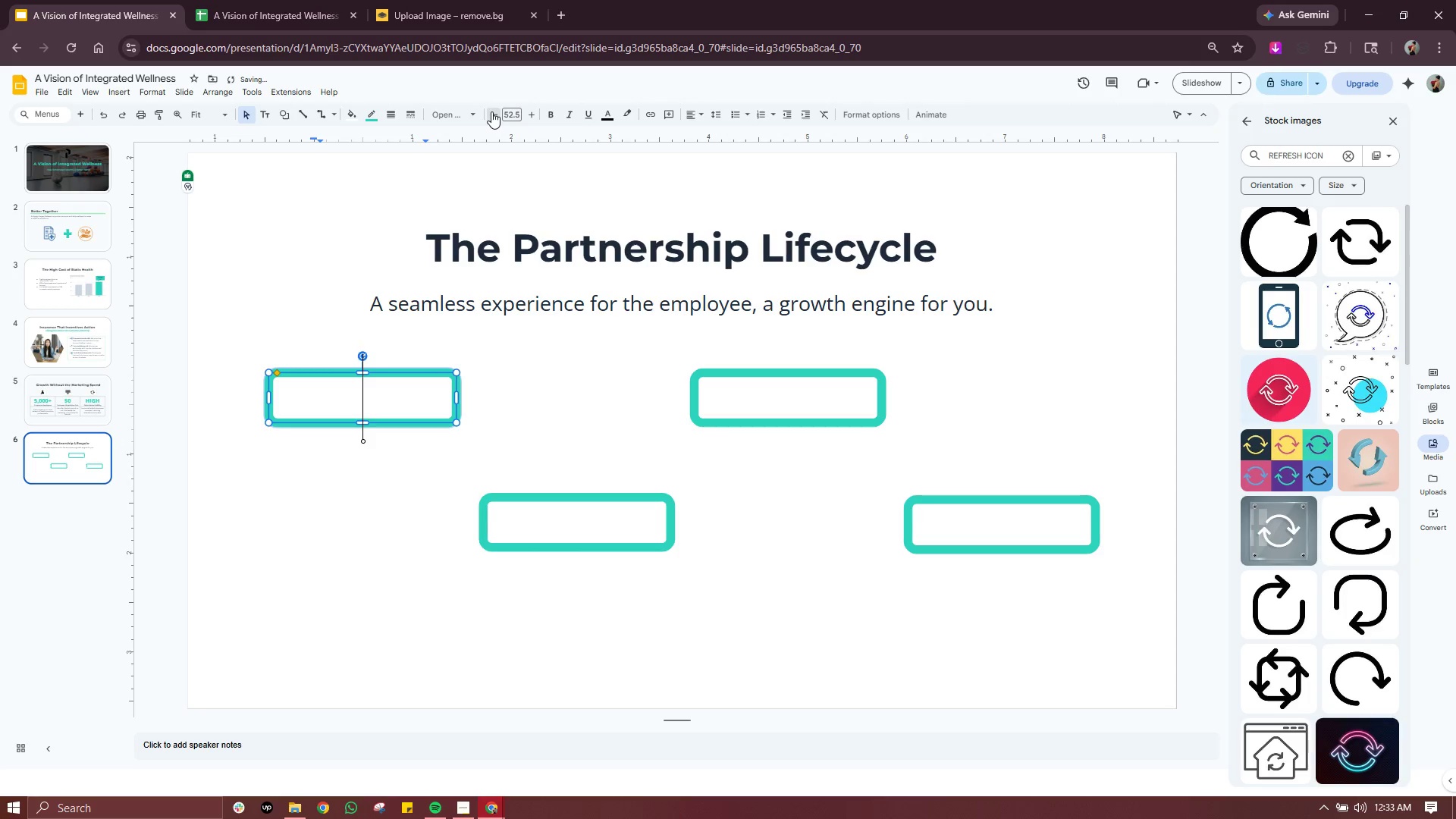 
triple_click([491, 111])
 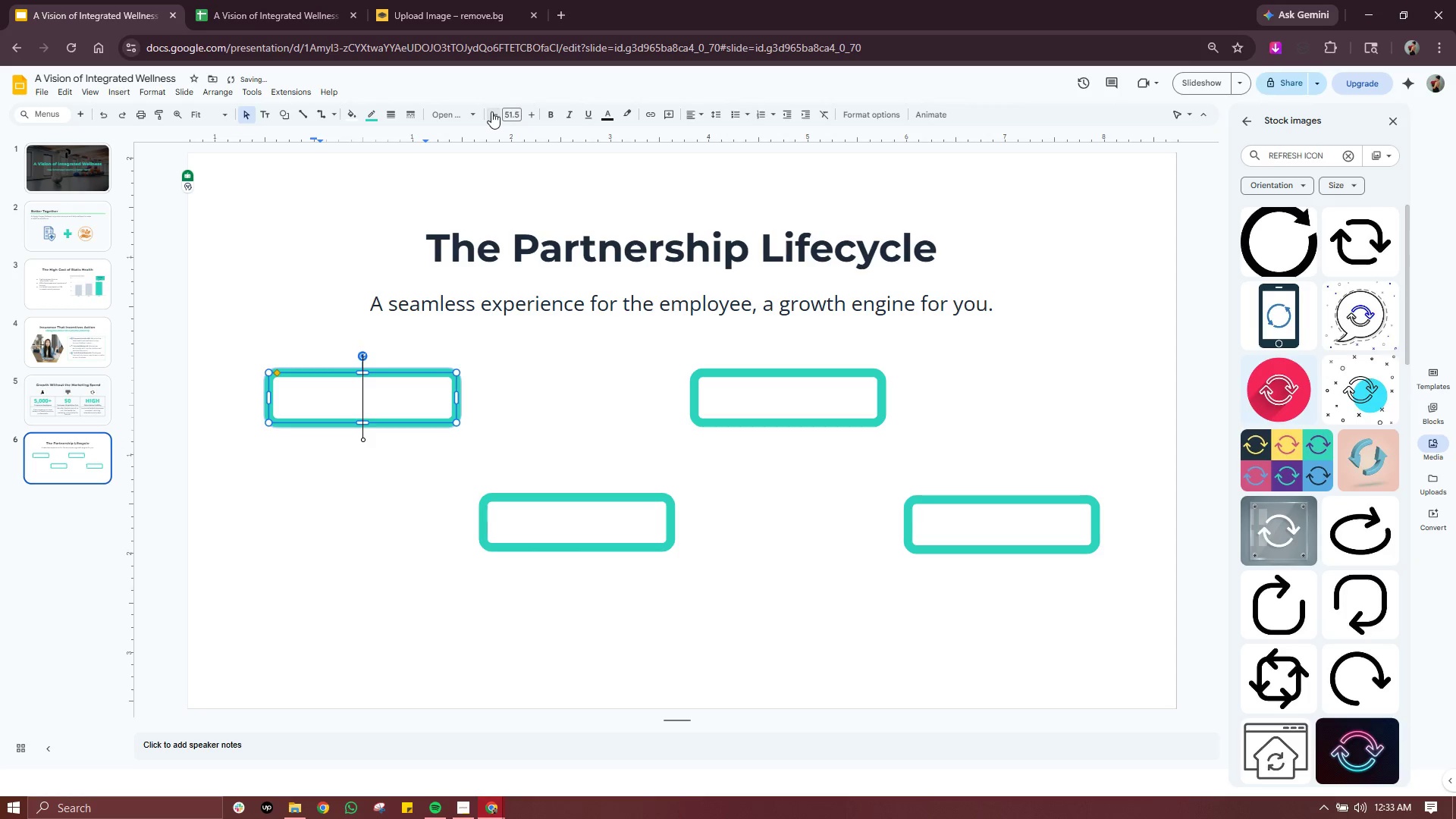 
triple_click([491, 111])
 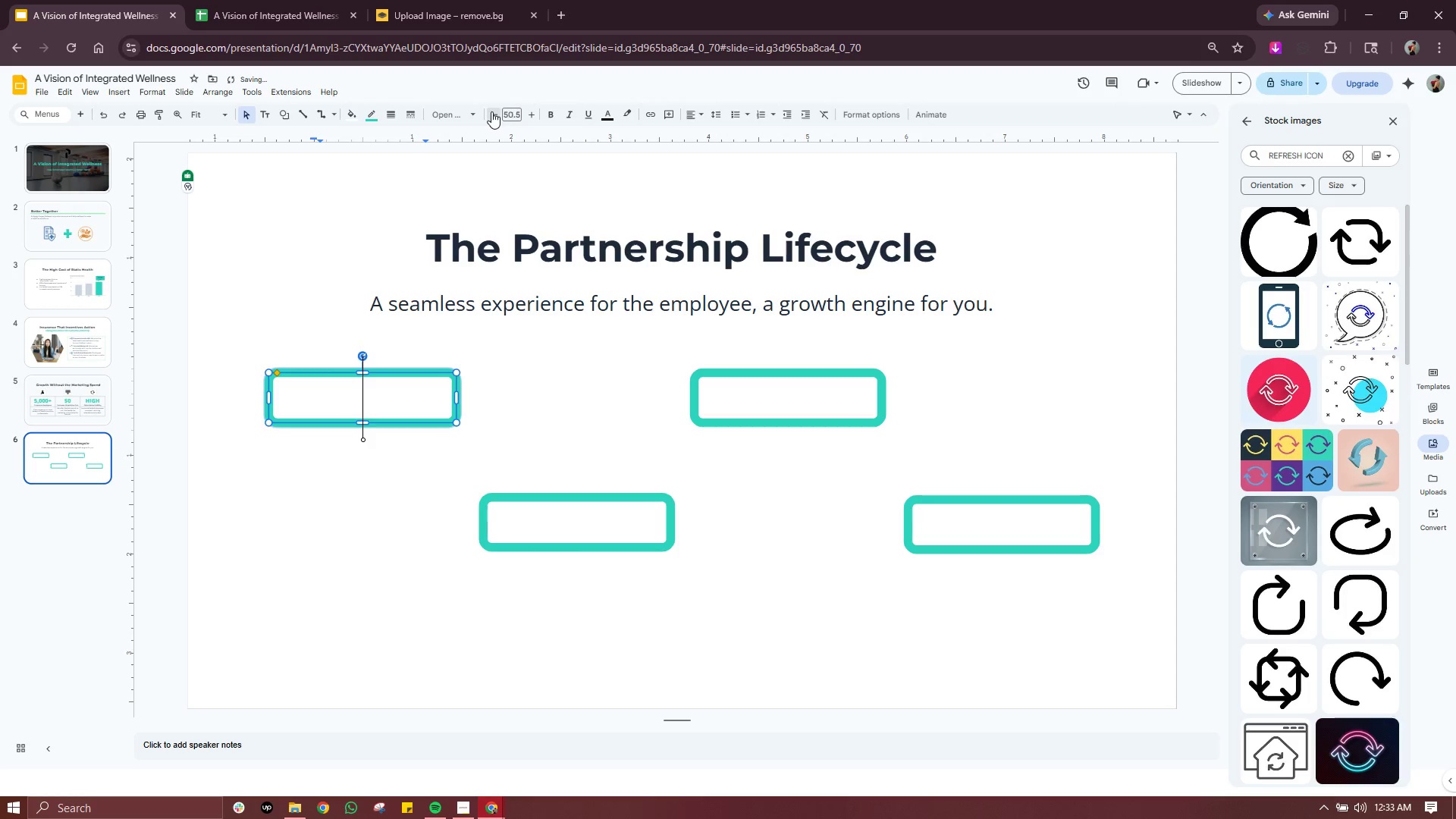 
triple_click([491, 111])
 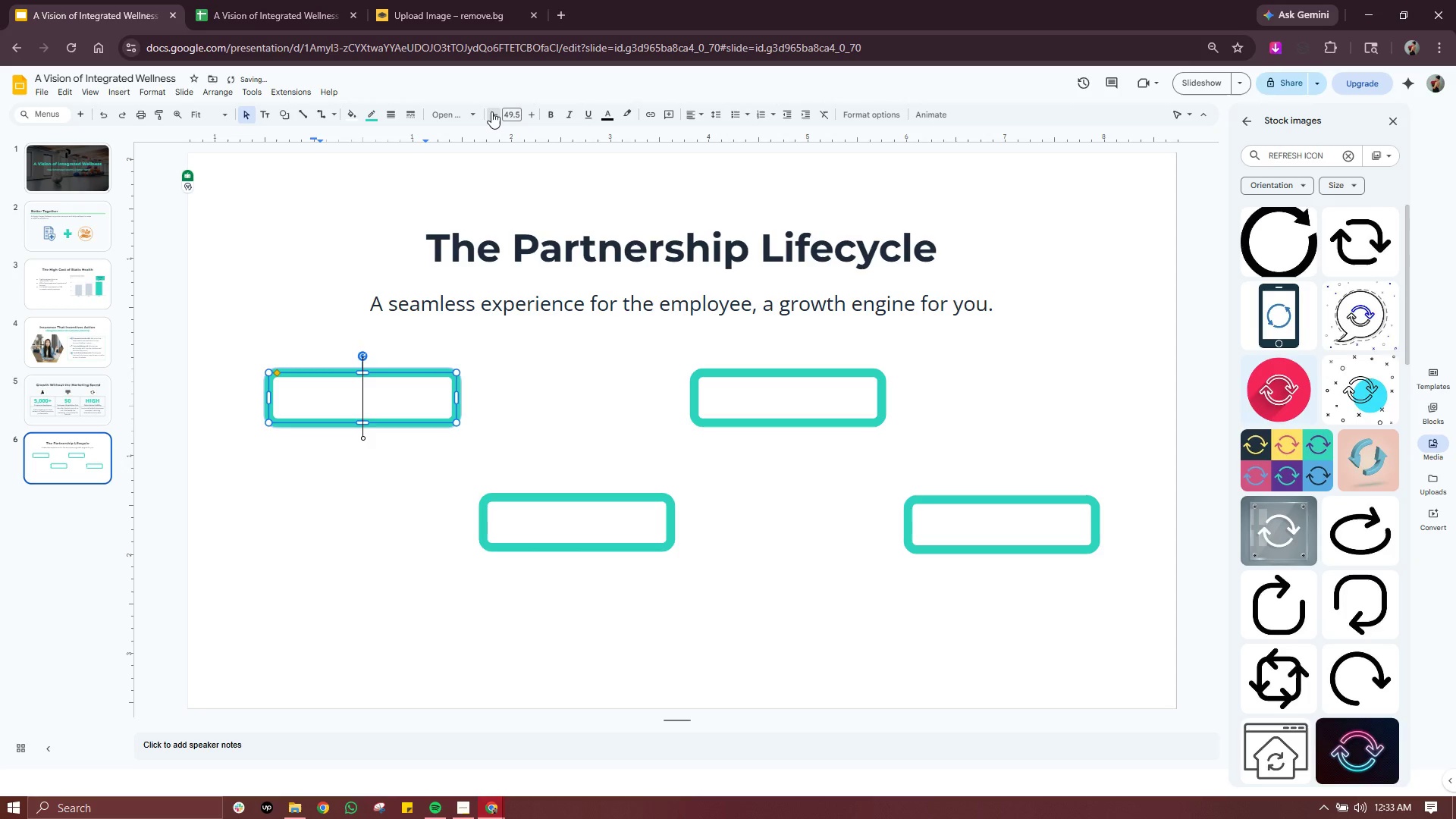 
triple_click([491, 111])
 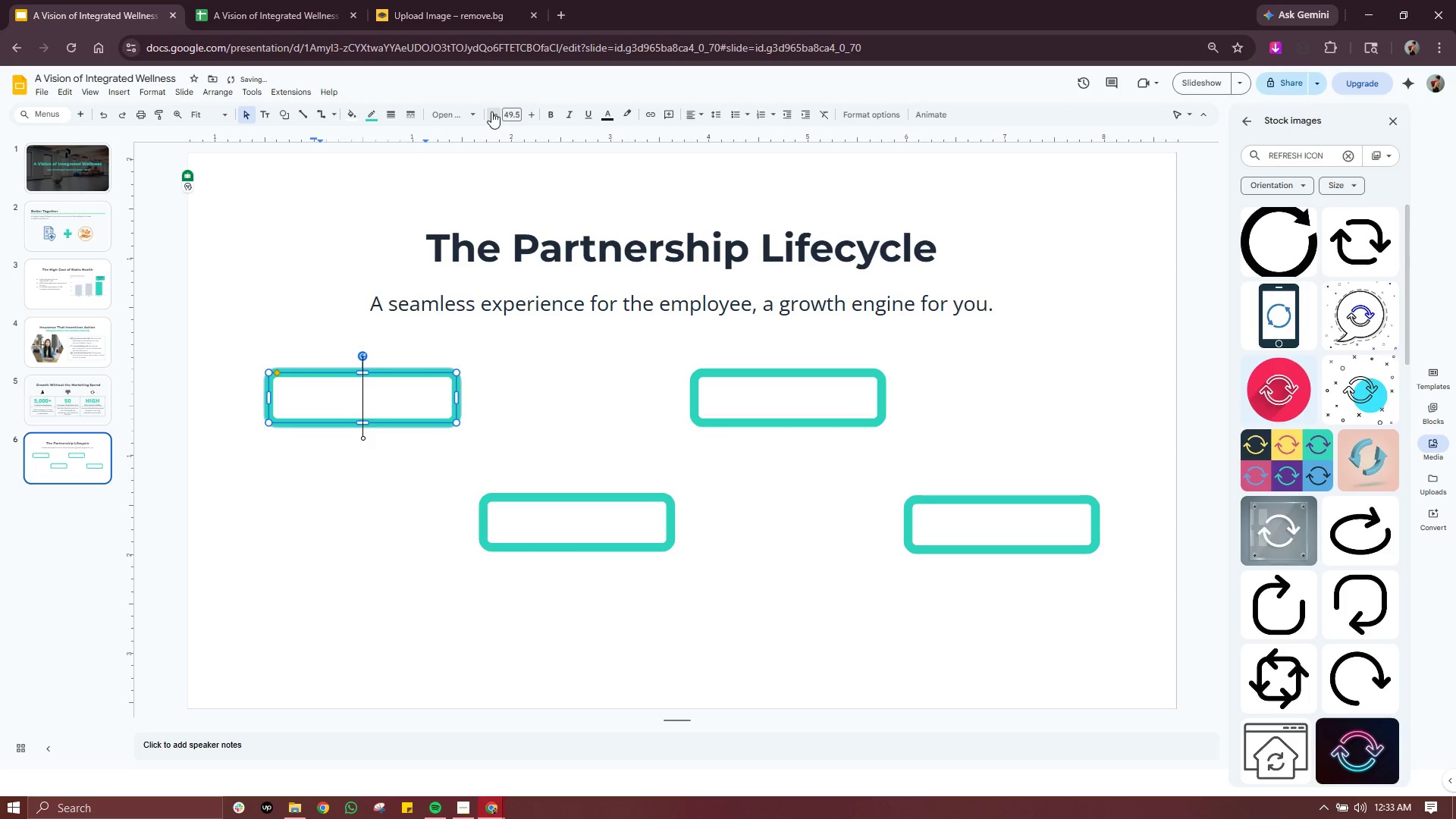 
triple_click([491, 111])
 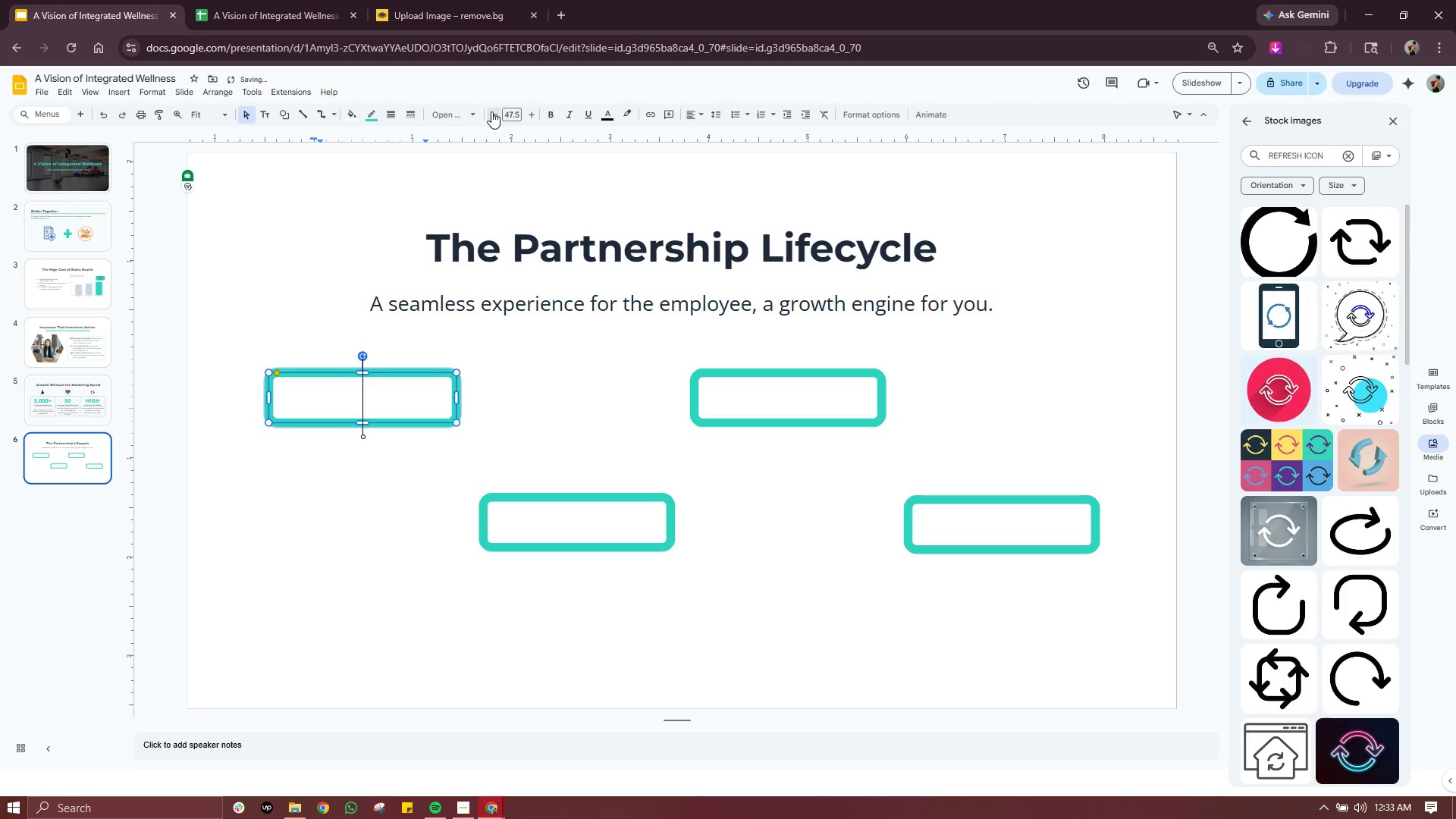 
triple_click([491, 111])
 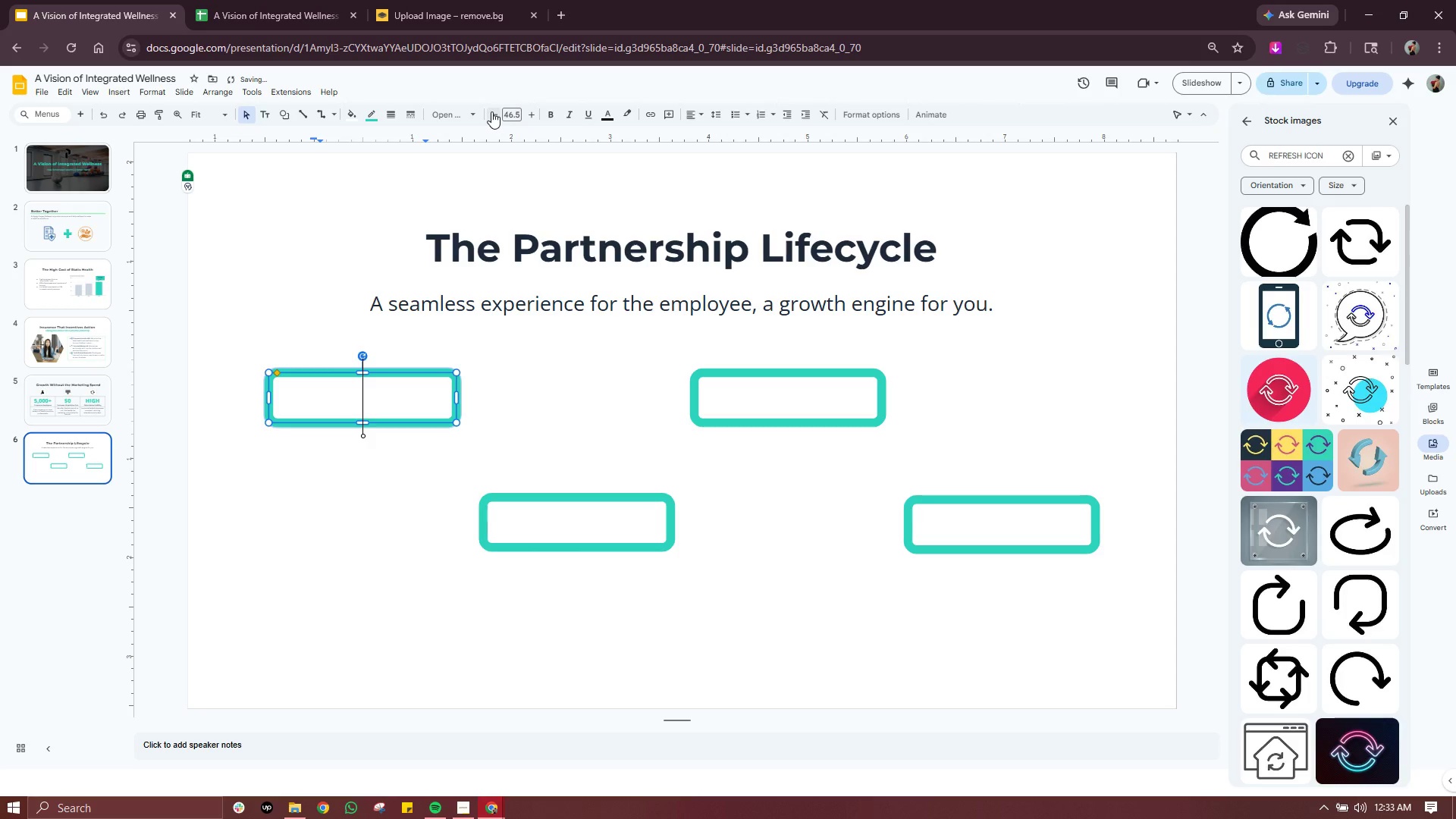 
triple_click([491, 111])
 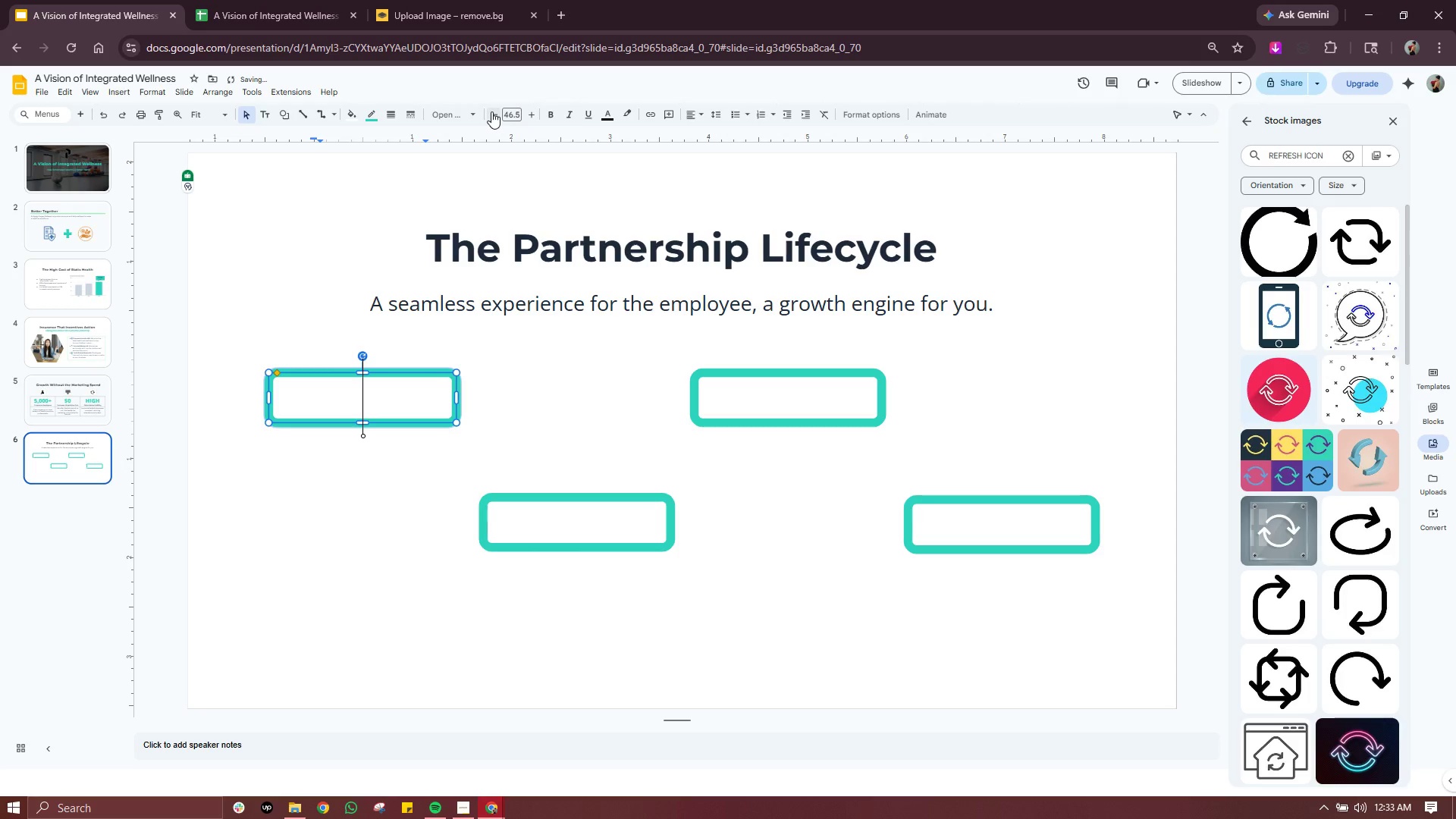 
triple_click([491, 111])
 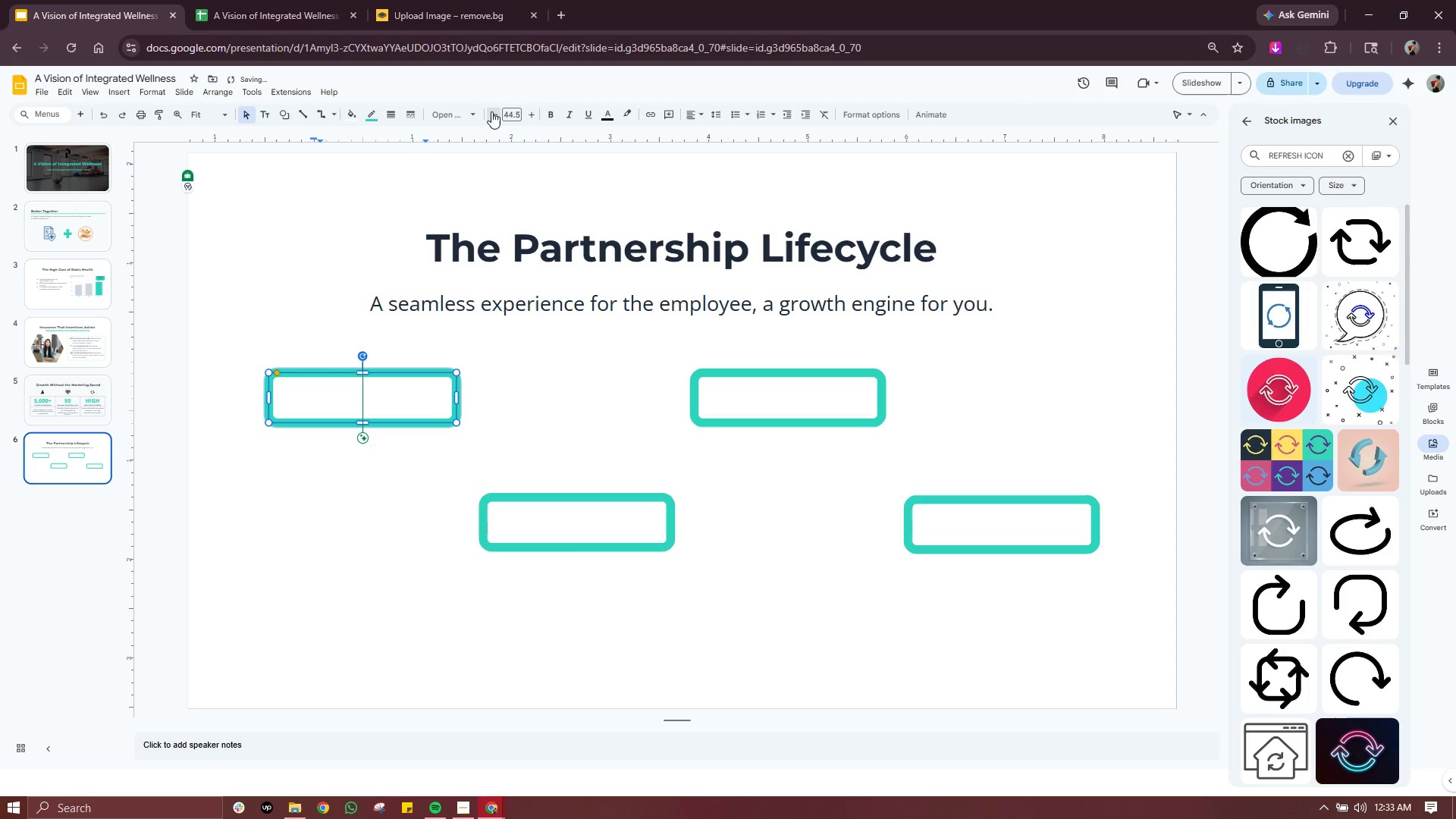 
triple_click([491, 111])
 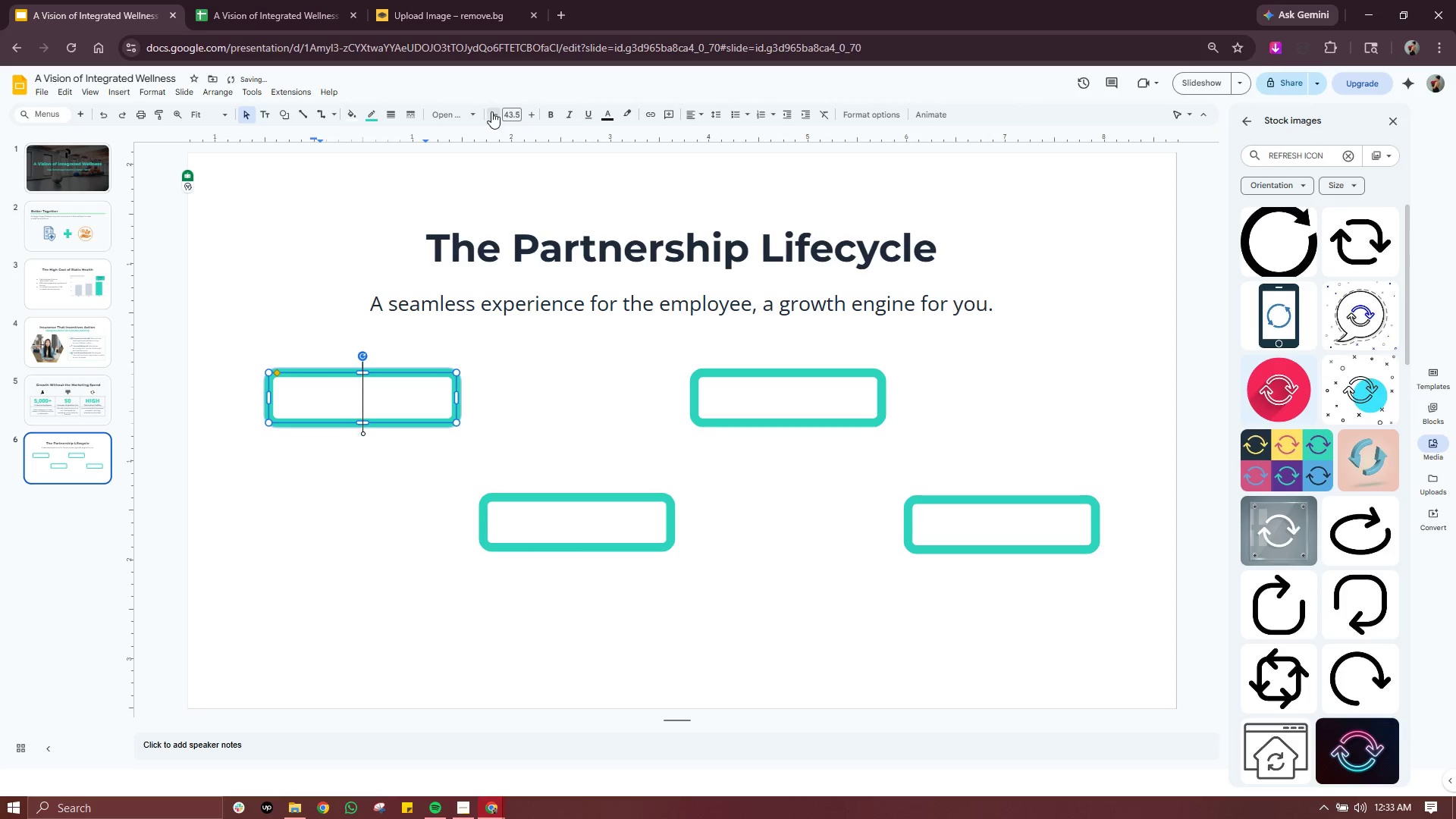 
triple_click([491, 111])
 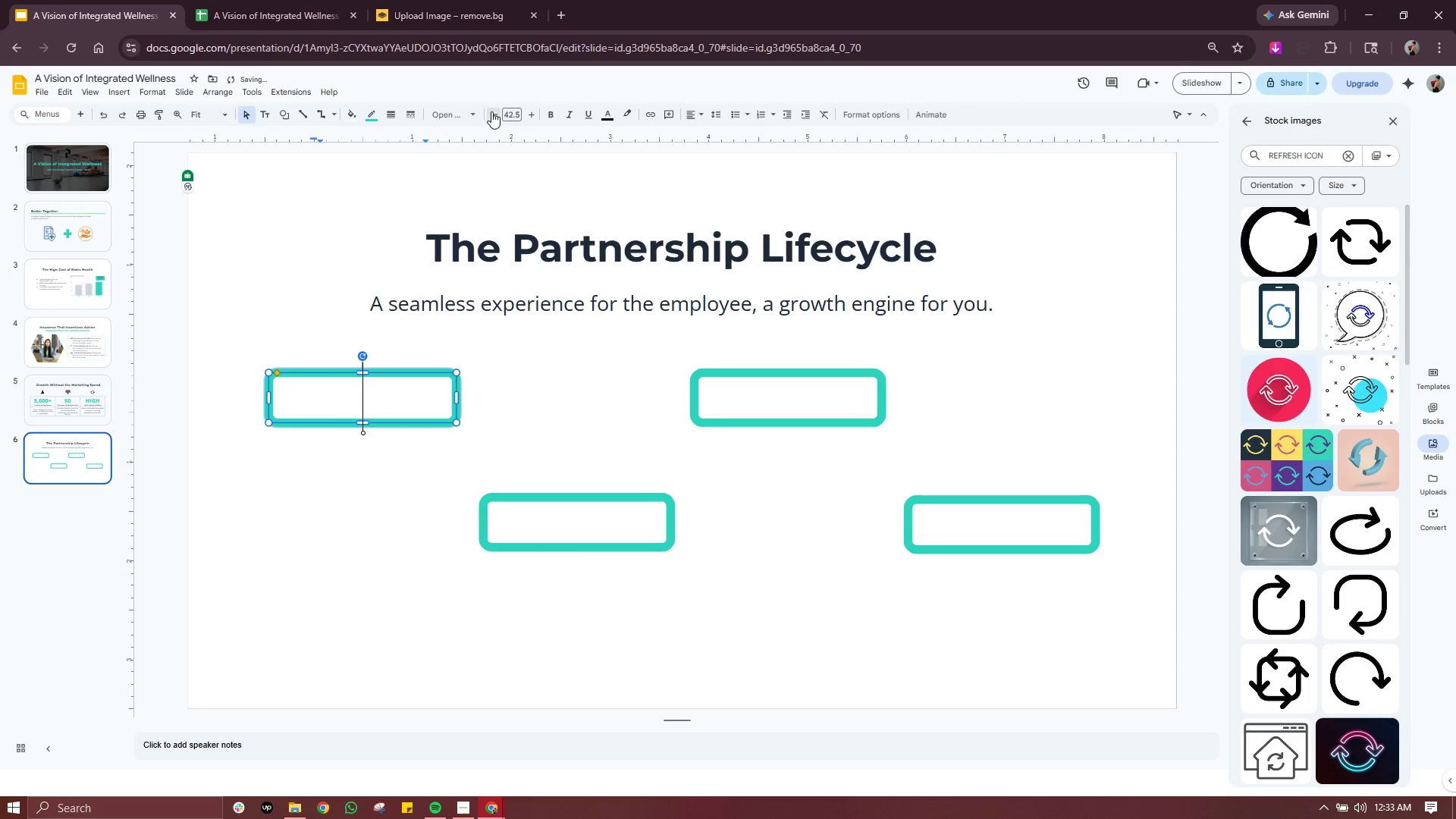 
triple_click([491, 111])
 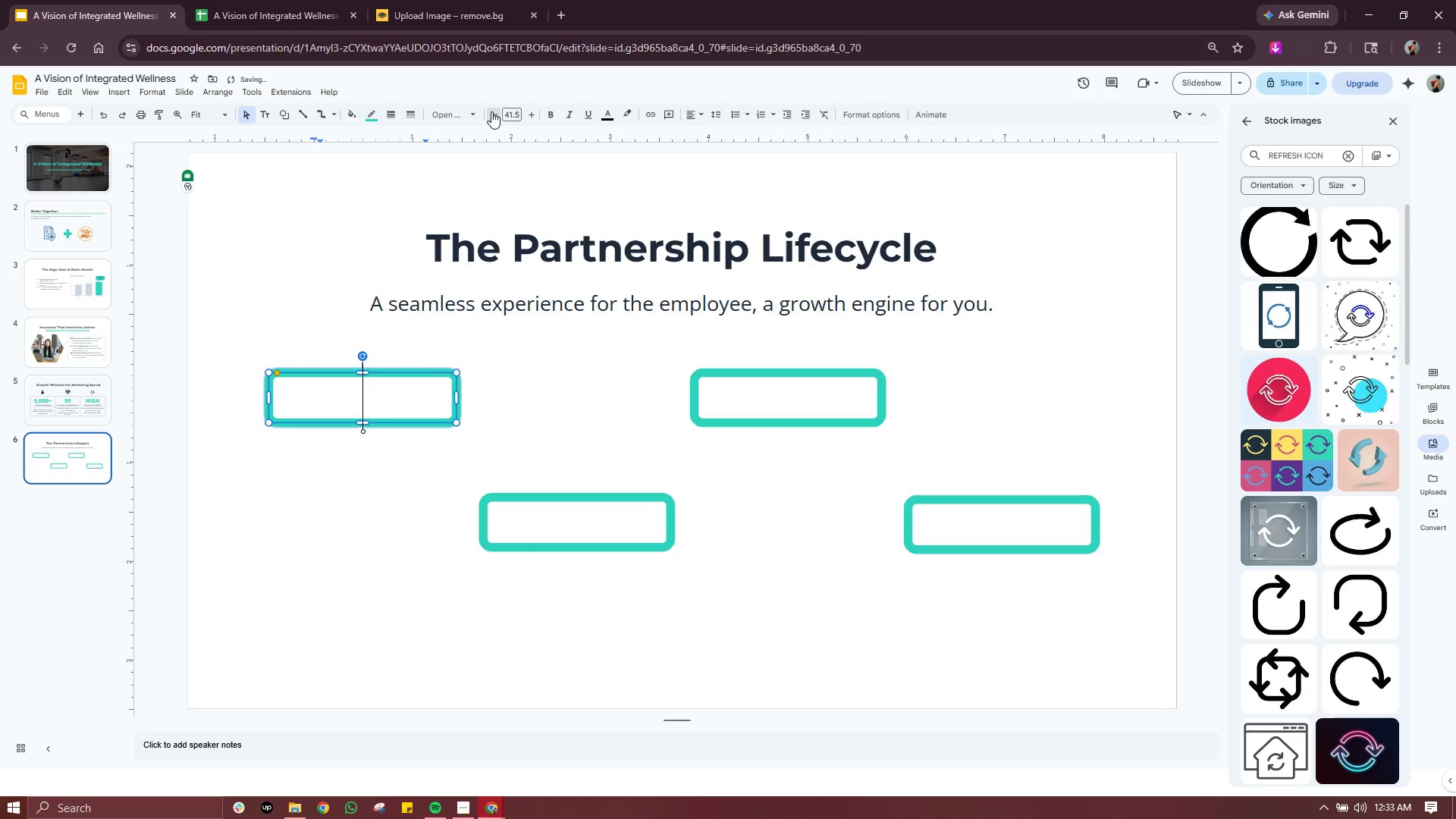 
triple_click([491, 111])
 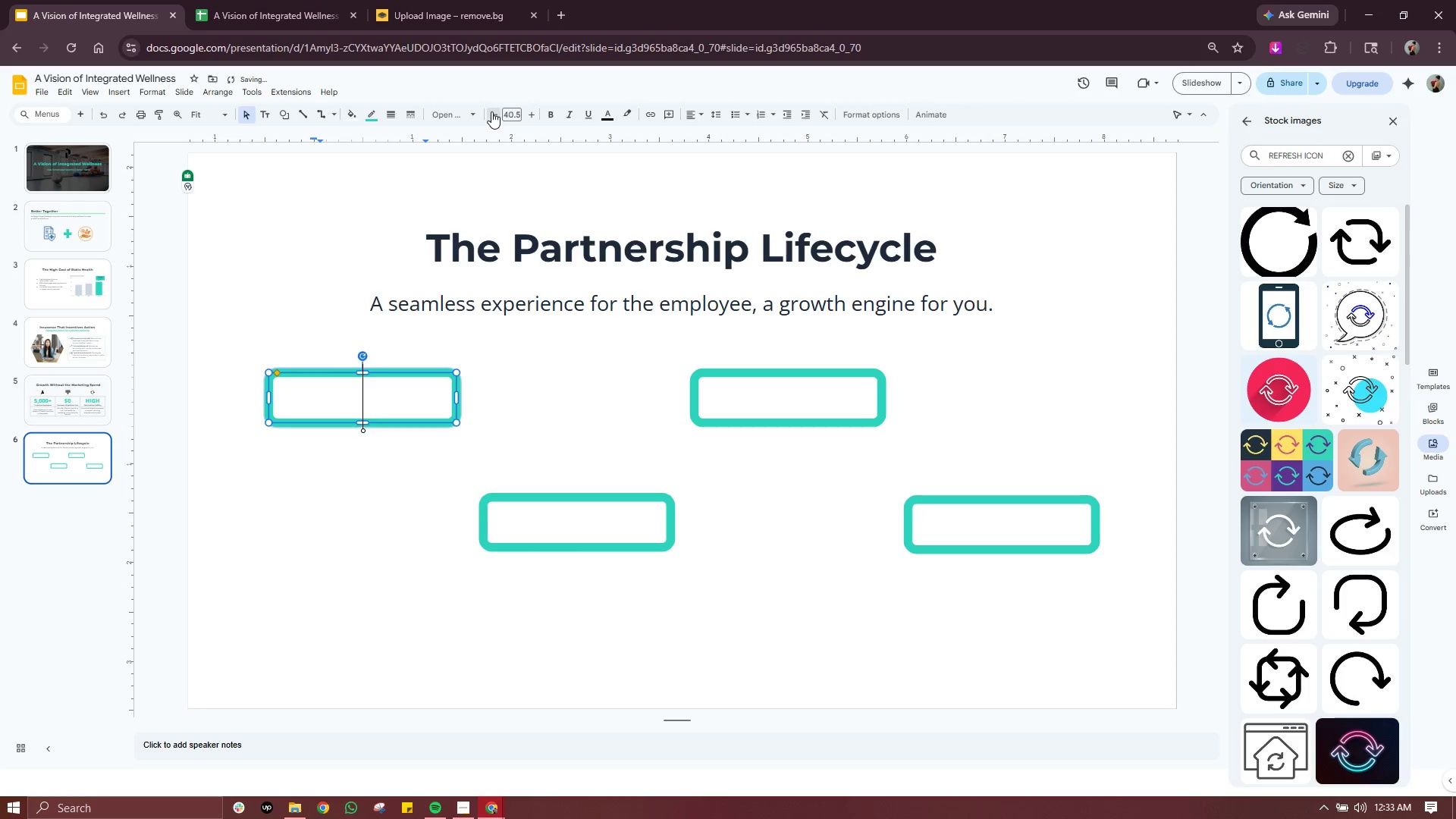 
triple_click([491, 111])
 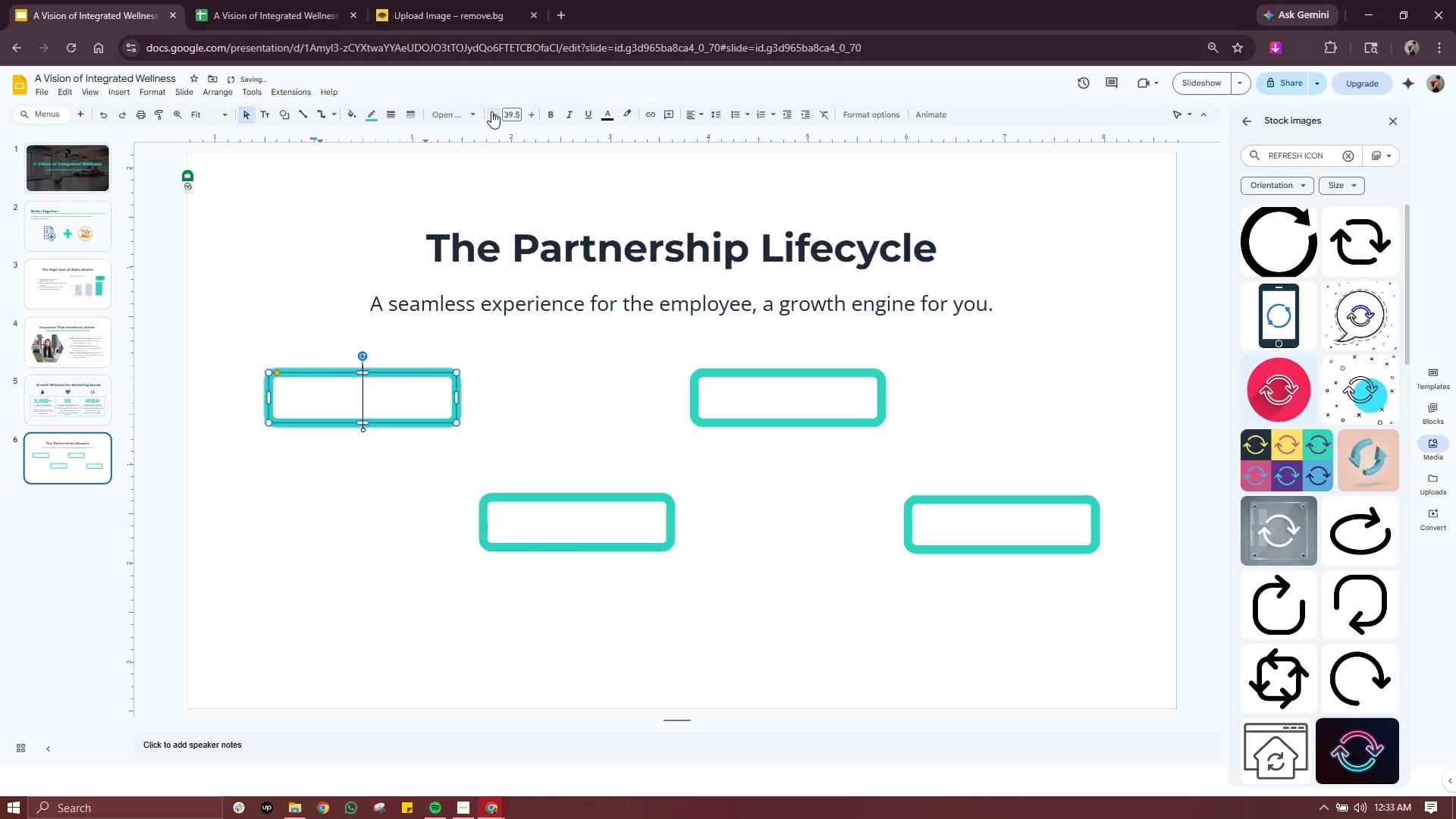 
triple_click([491, 111])
 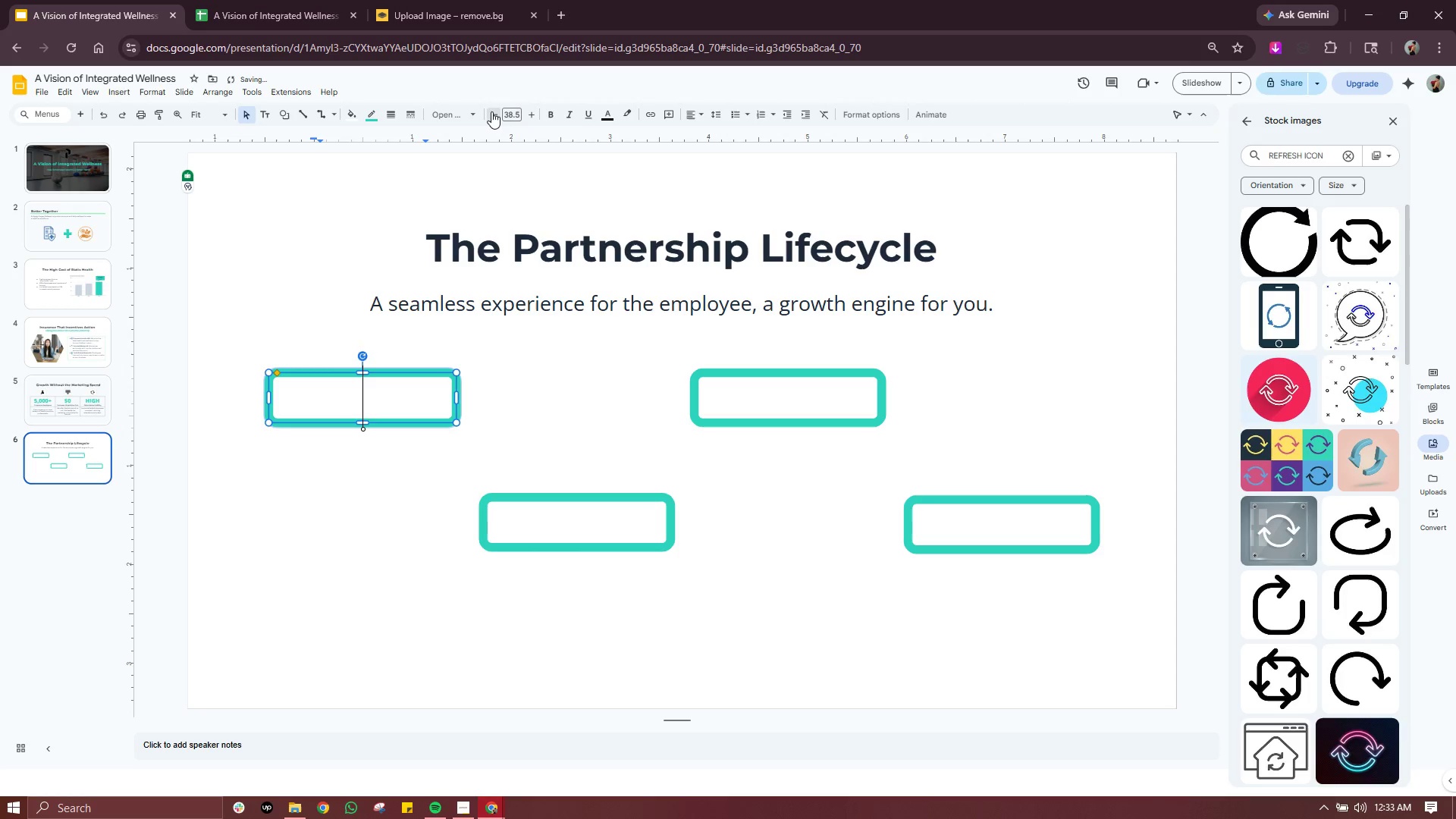 
triple_click([491, 111])
 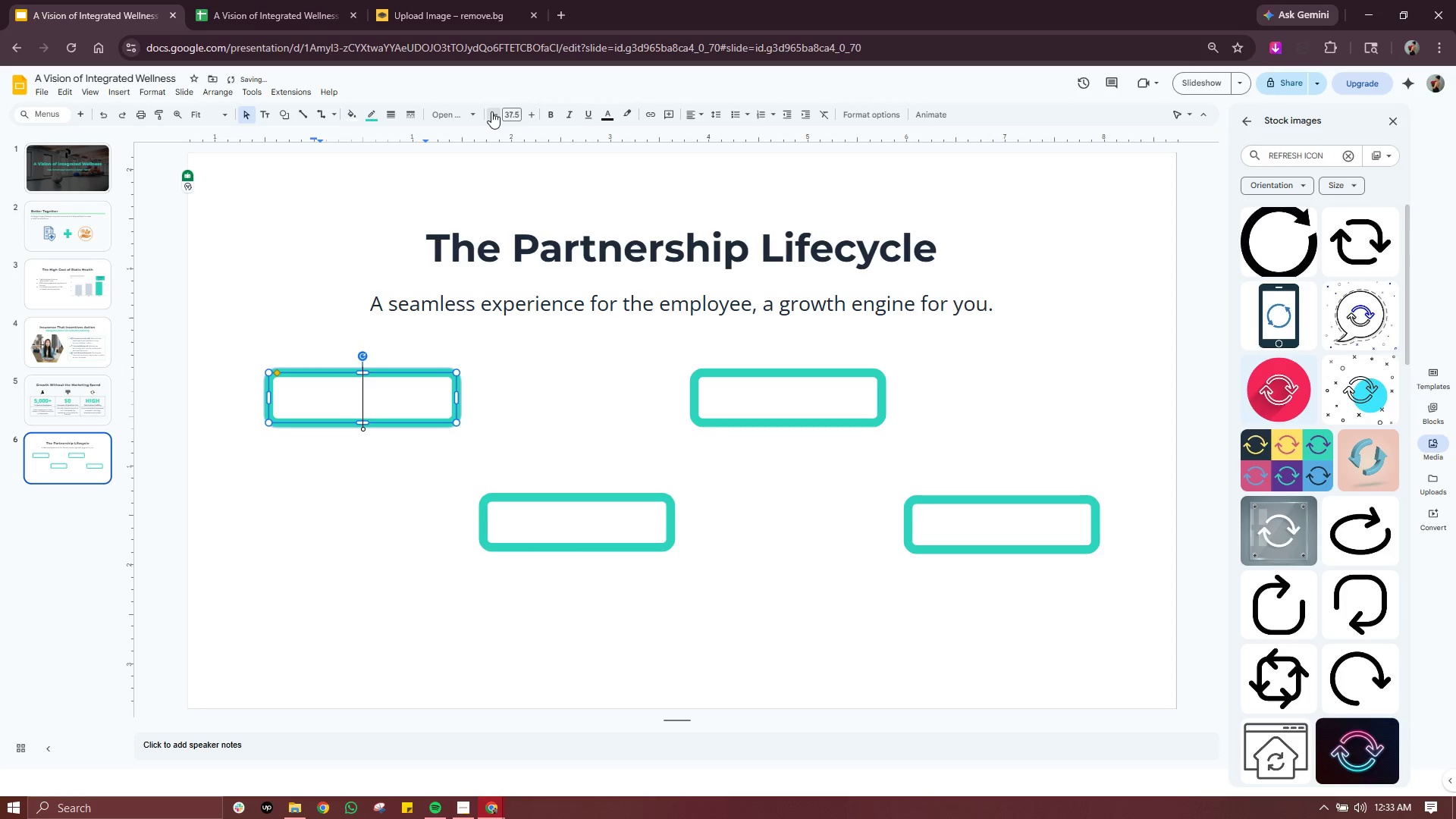 
triple_click([491, 111])
 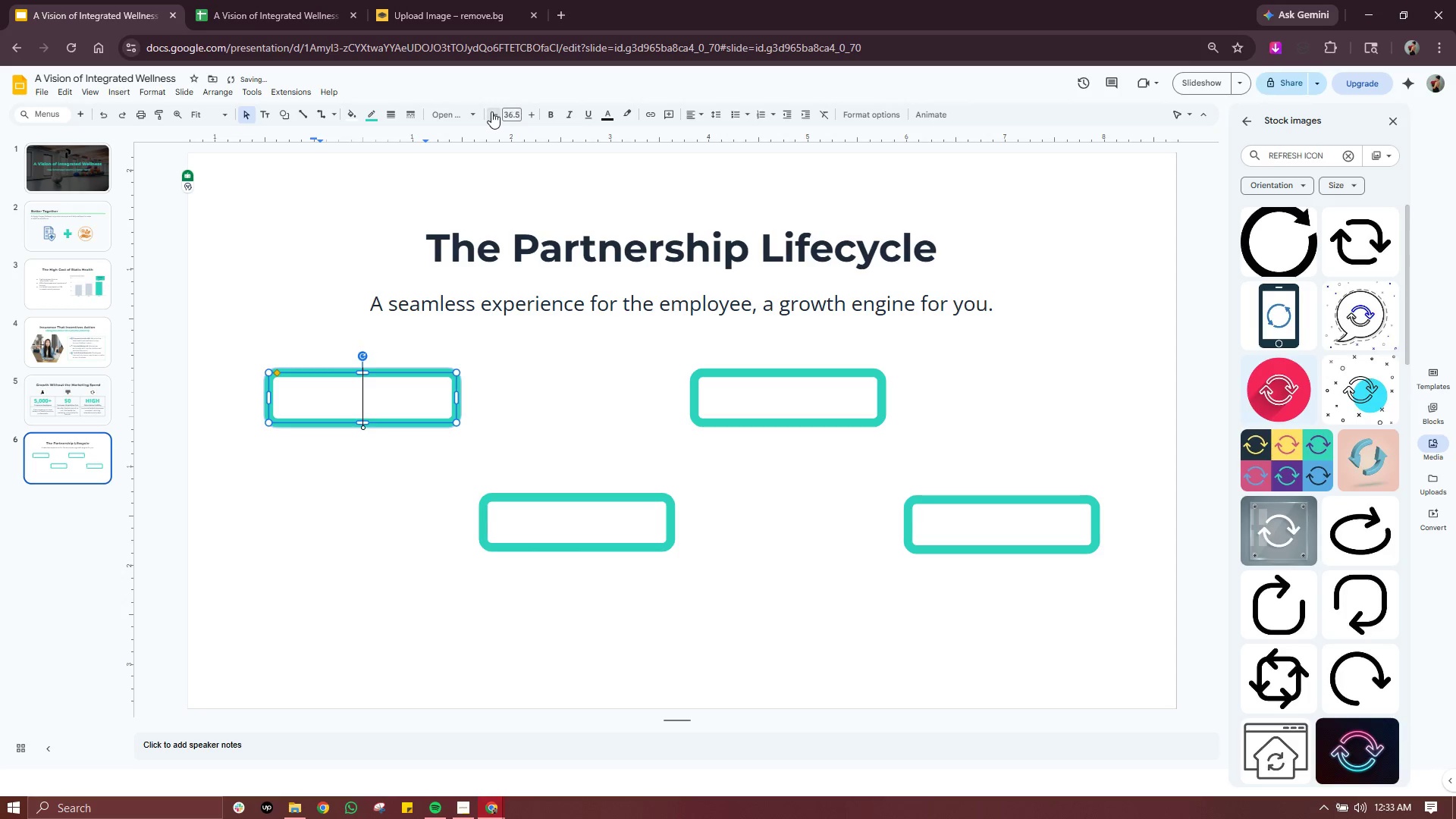 
triple_click([491, 111])
 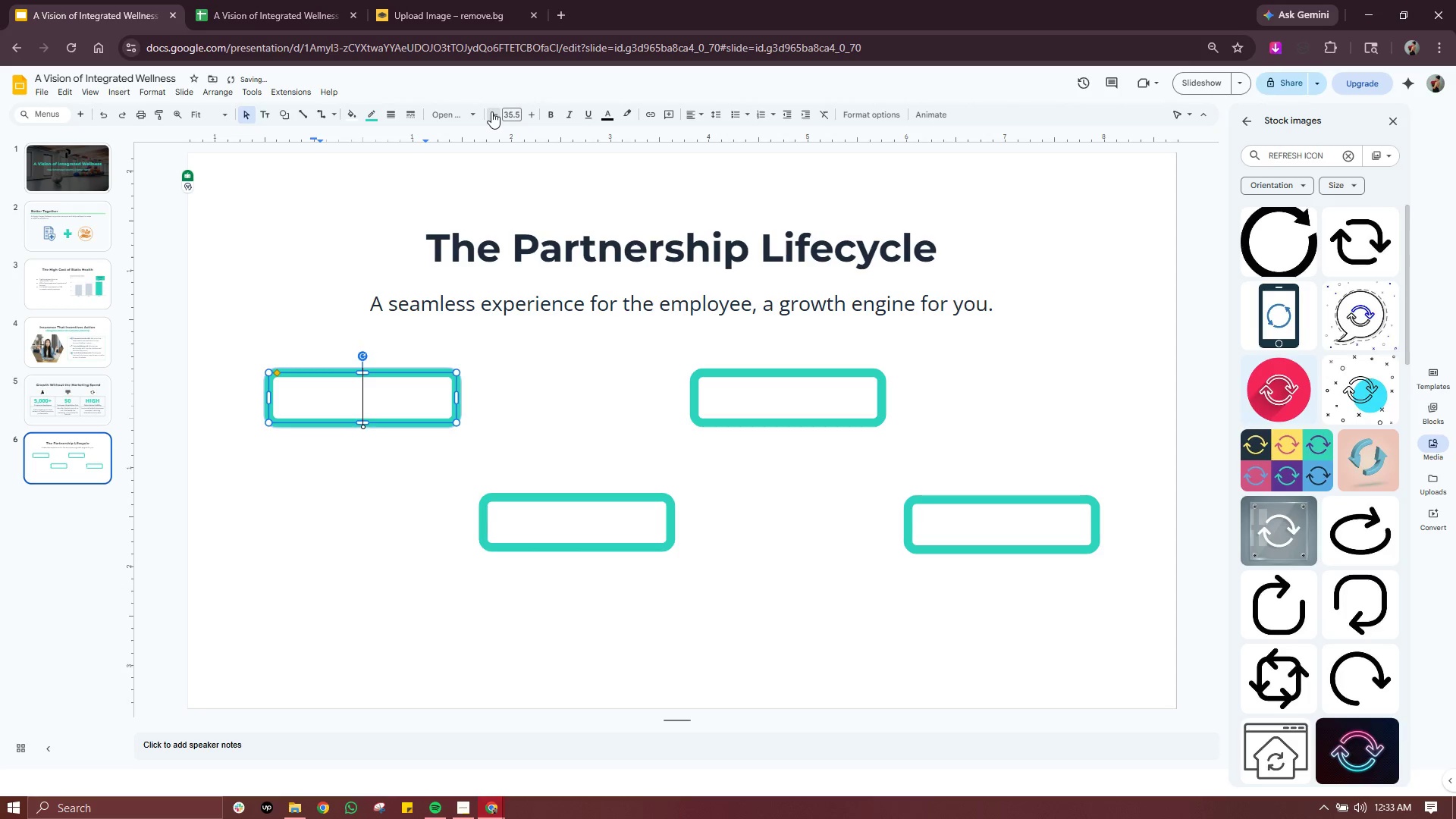 
triple_click([491, 111])
 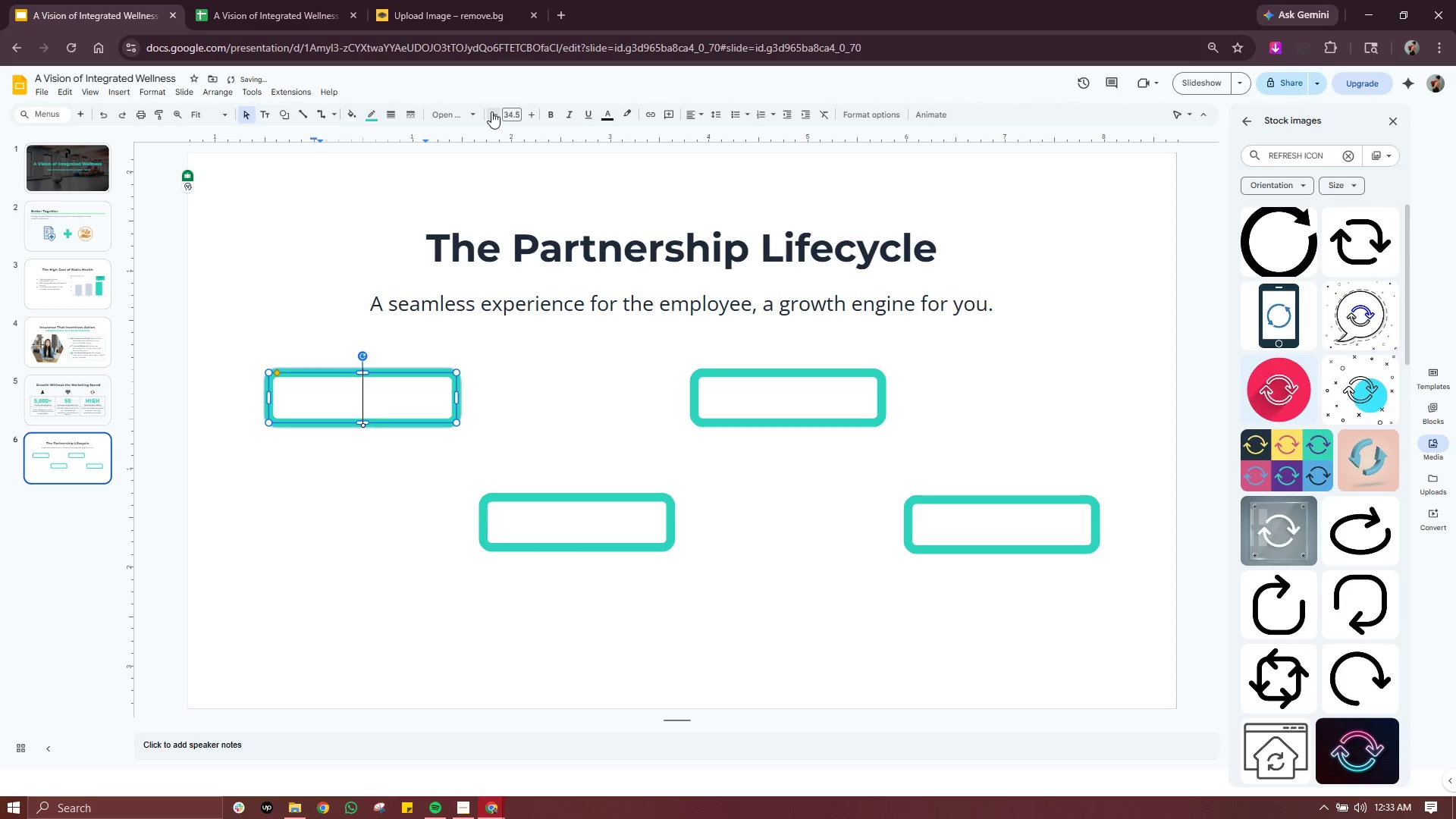 
triple_click([491, 111])
 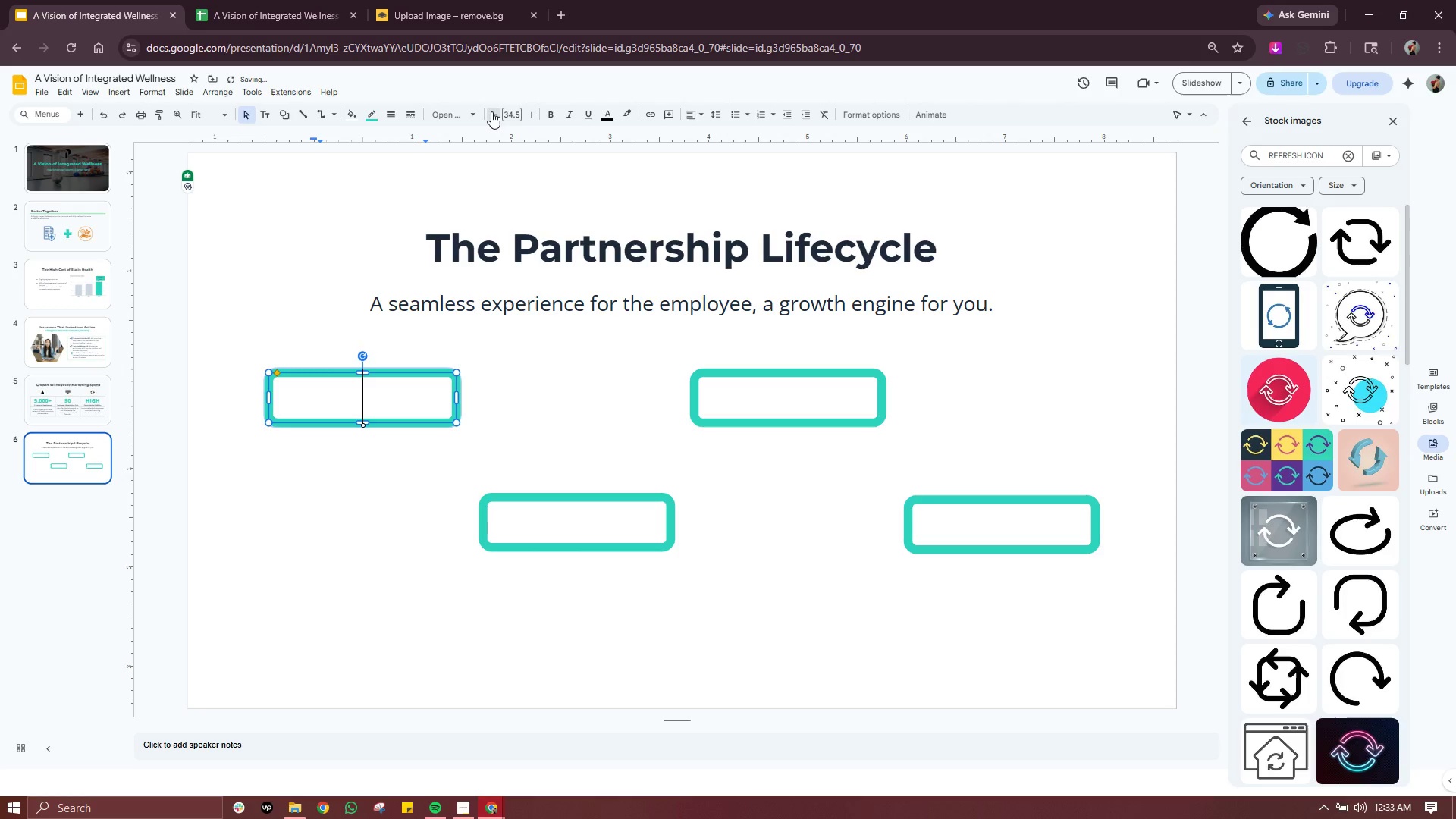 
triple_click([491, 111])
 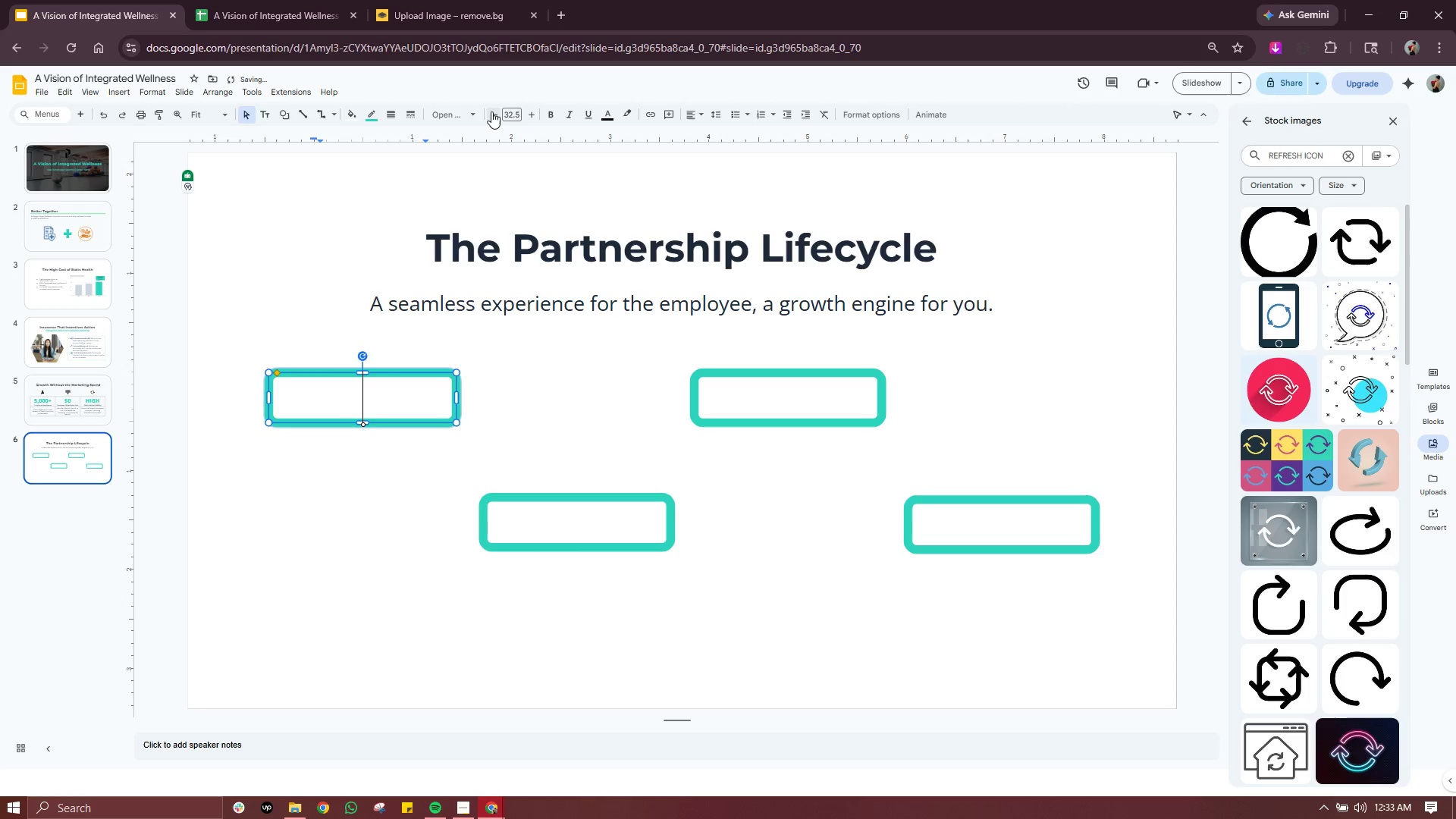 
triple_click([491, 111])
 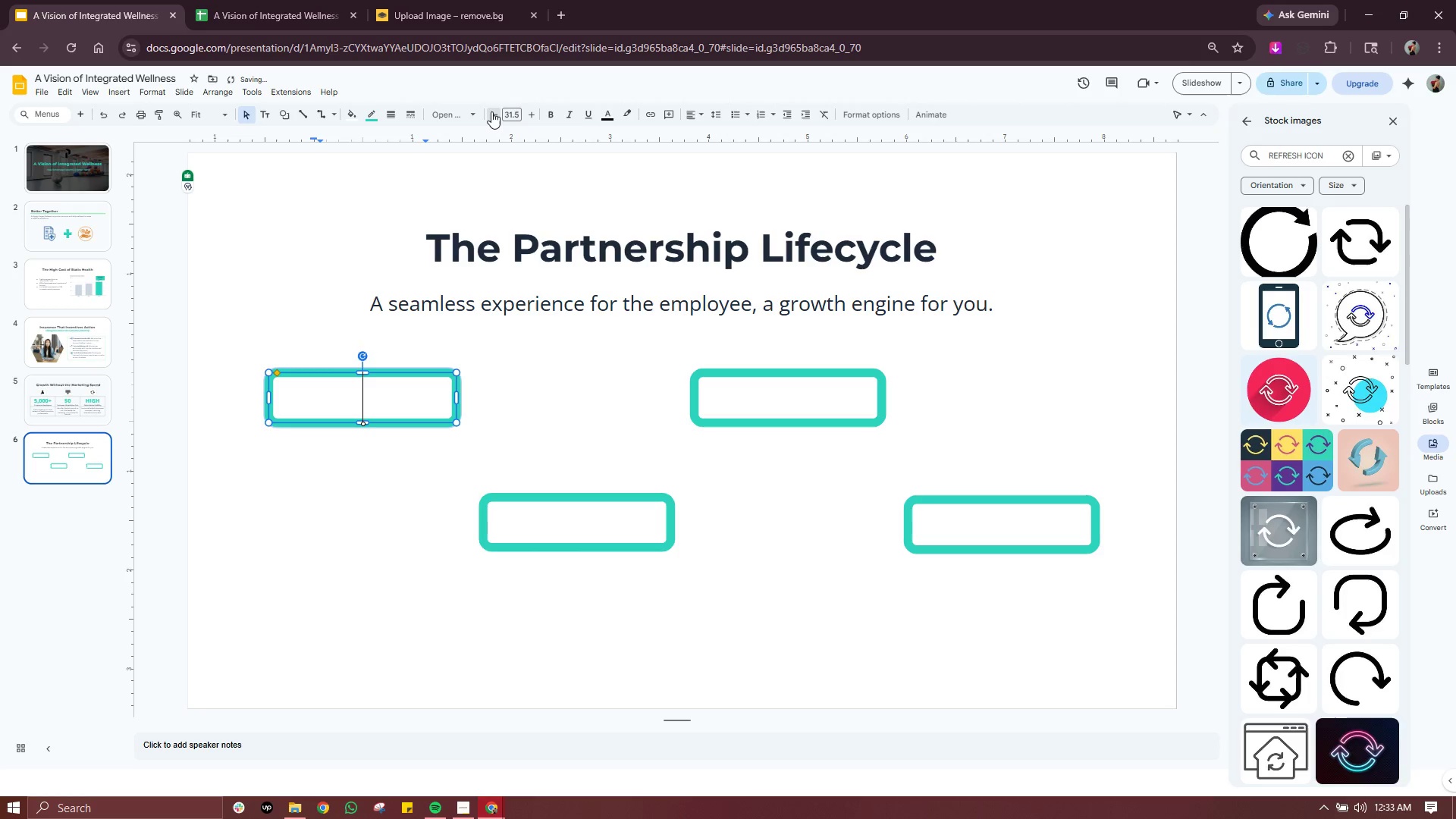 
triple_click([491, 111])
 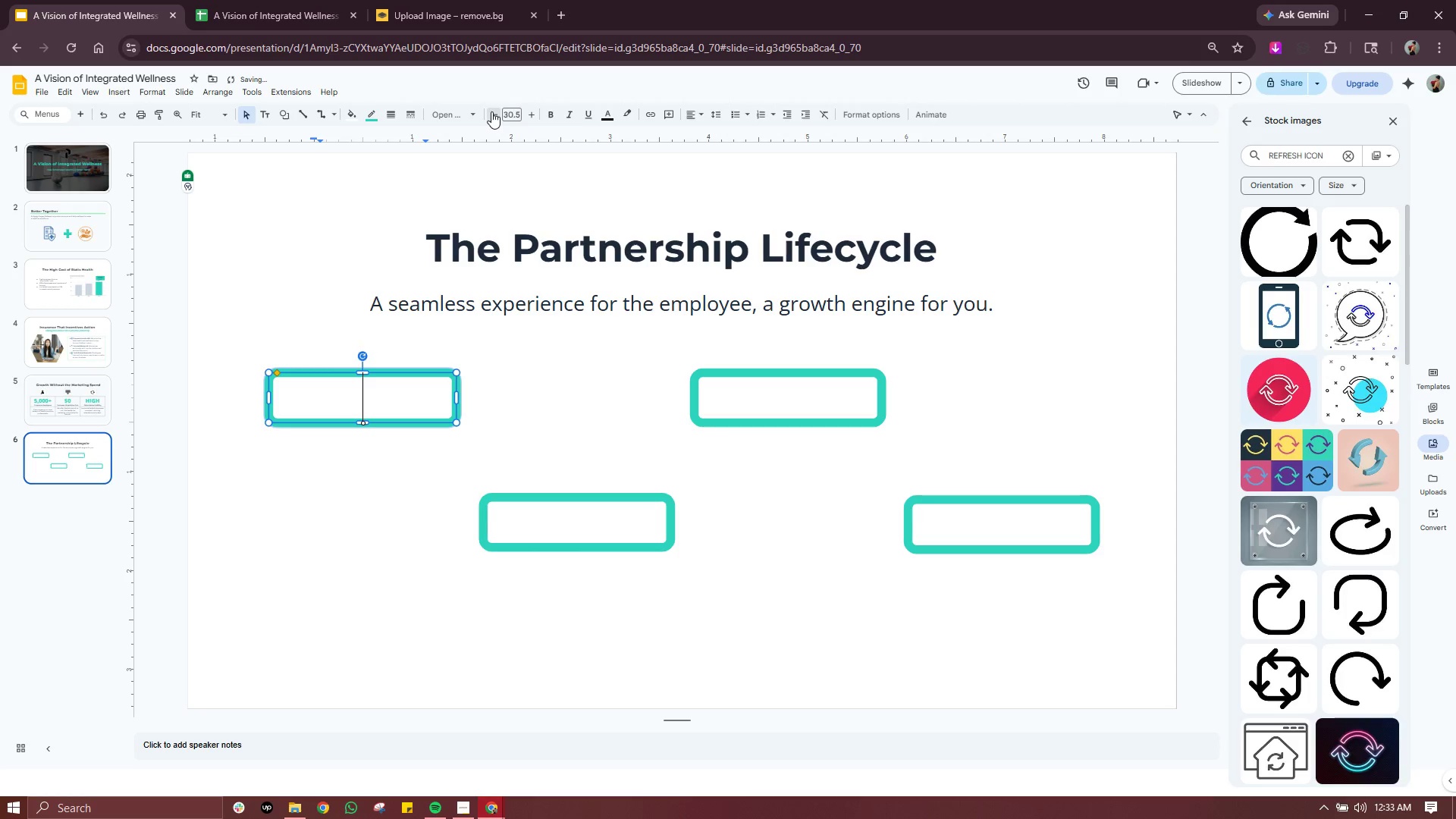 
triple_click([491, 111])
 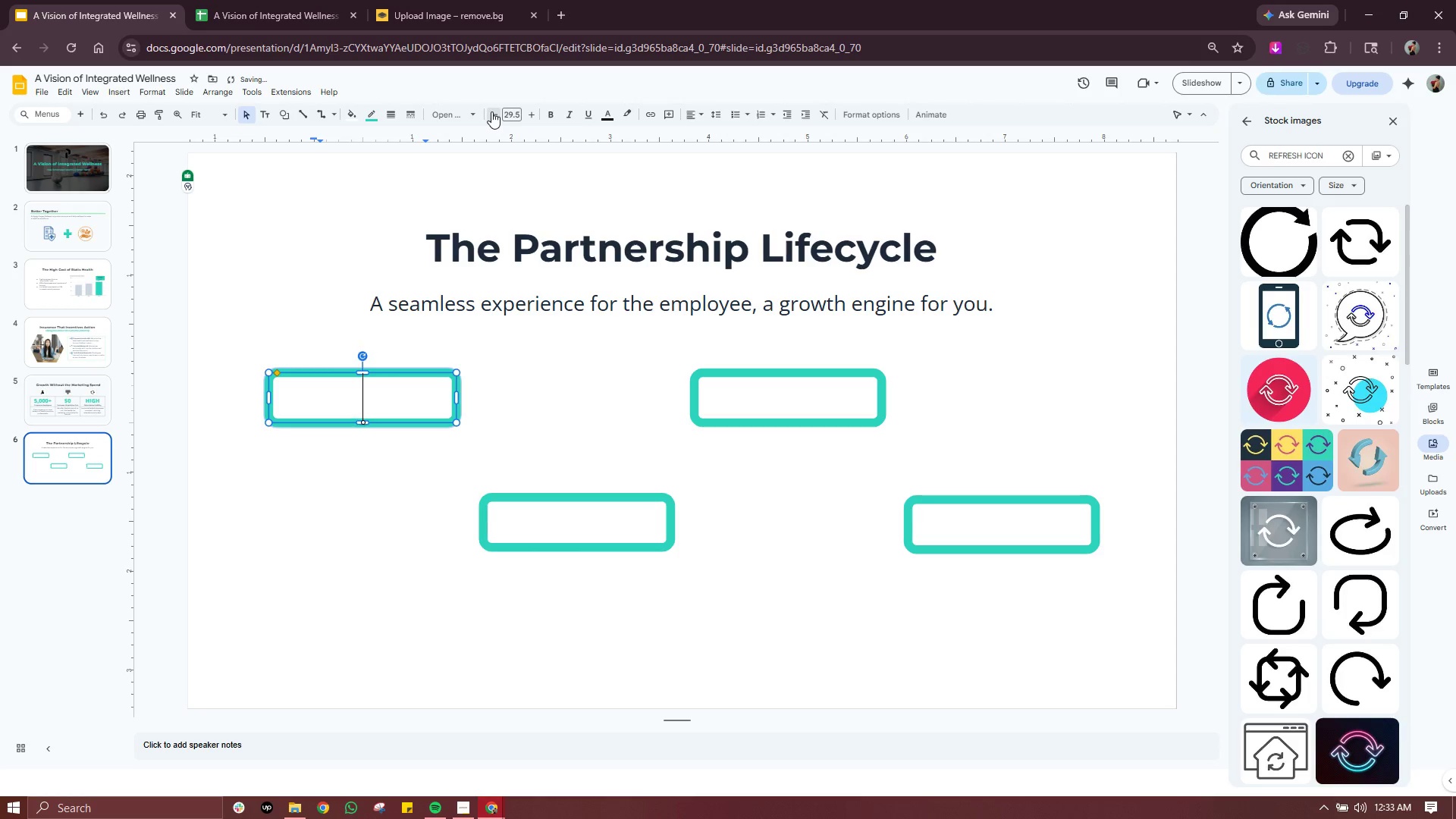 
triple_click([491, 111])
 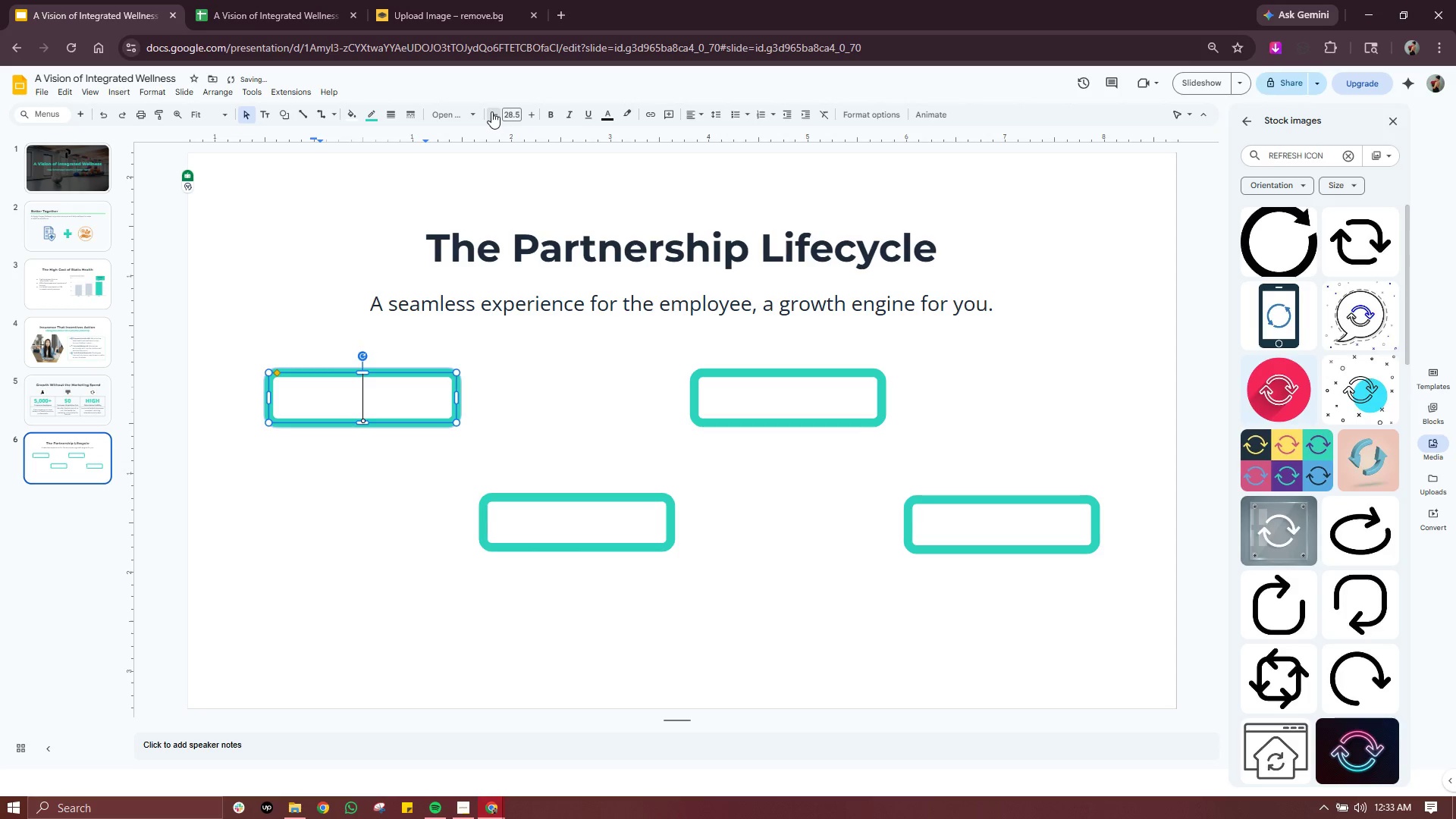 
triple_click([491, 111])
 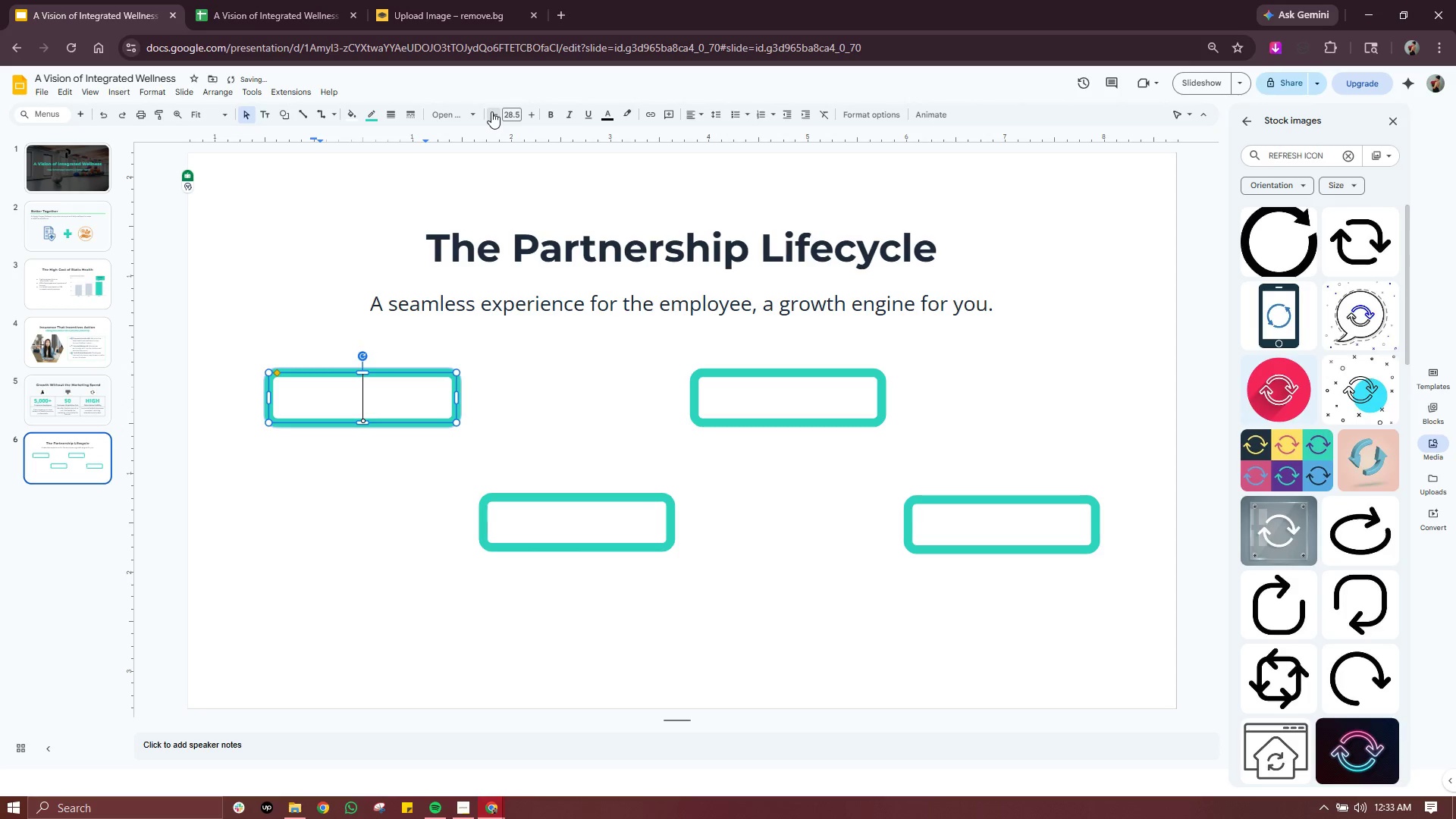 
triple_click([491, 111])
 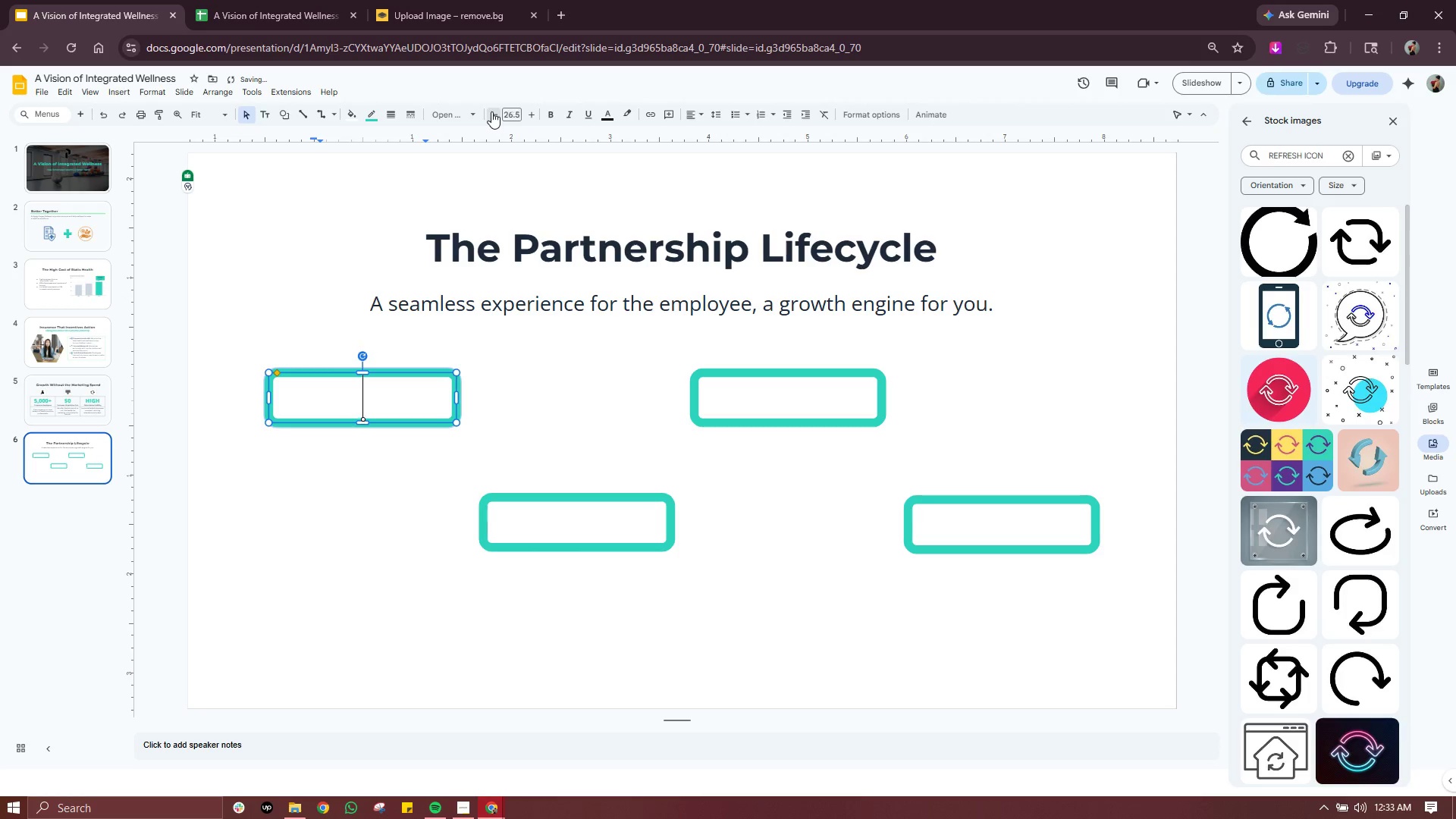 
triple_click([491, 111])
 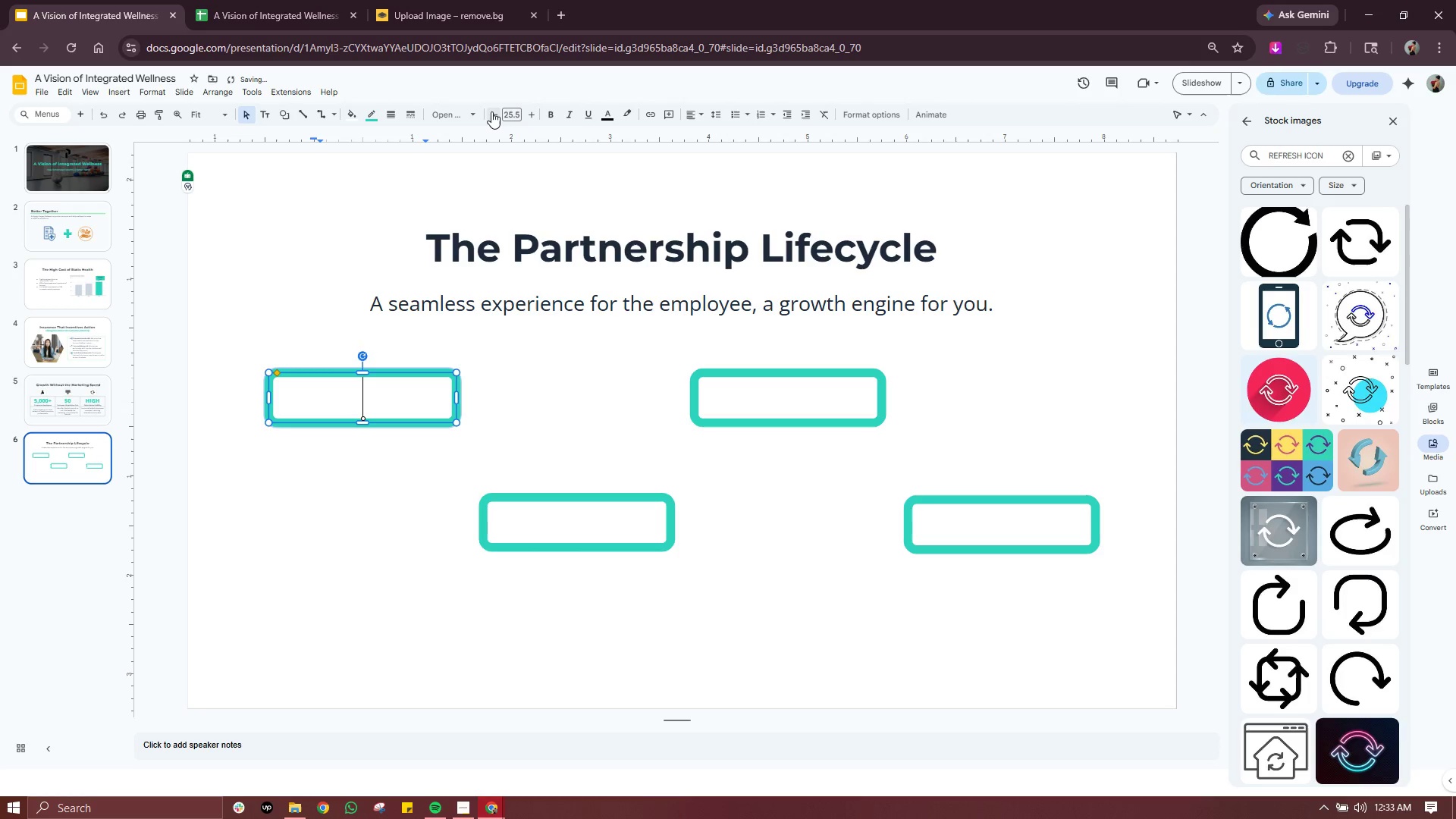 
triple_click([491, 111])
 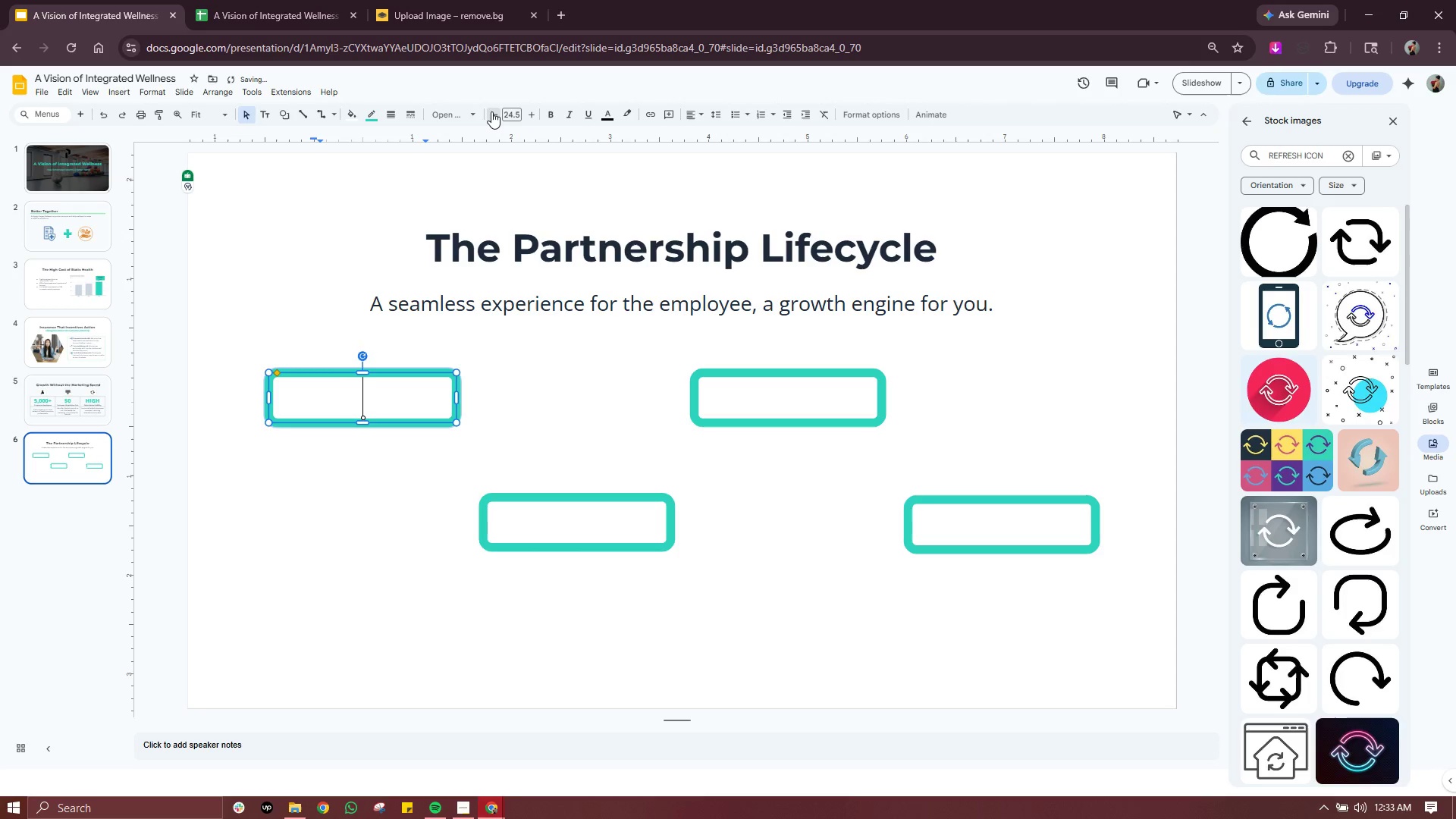 
triple_click([491, 111])
 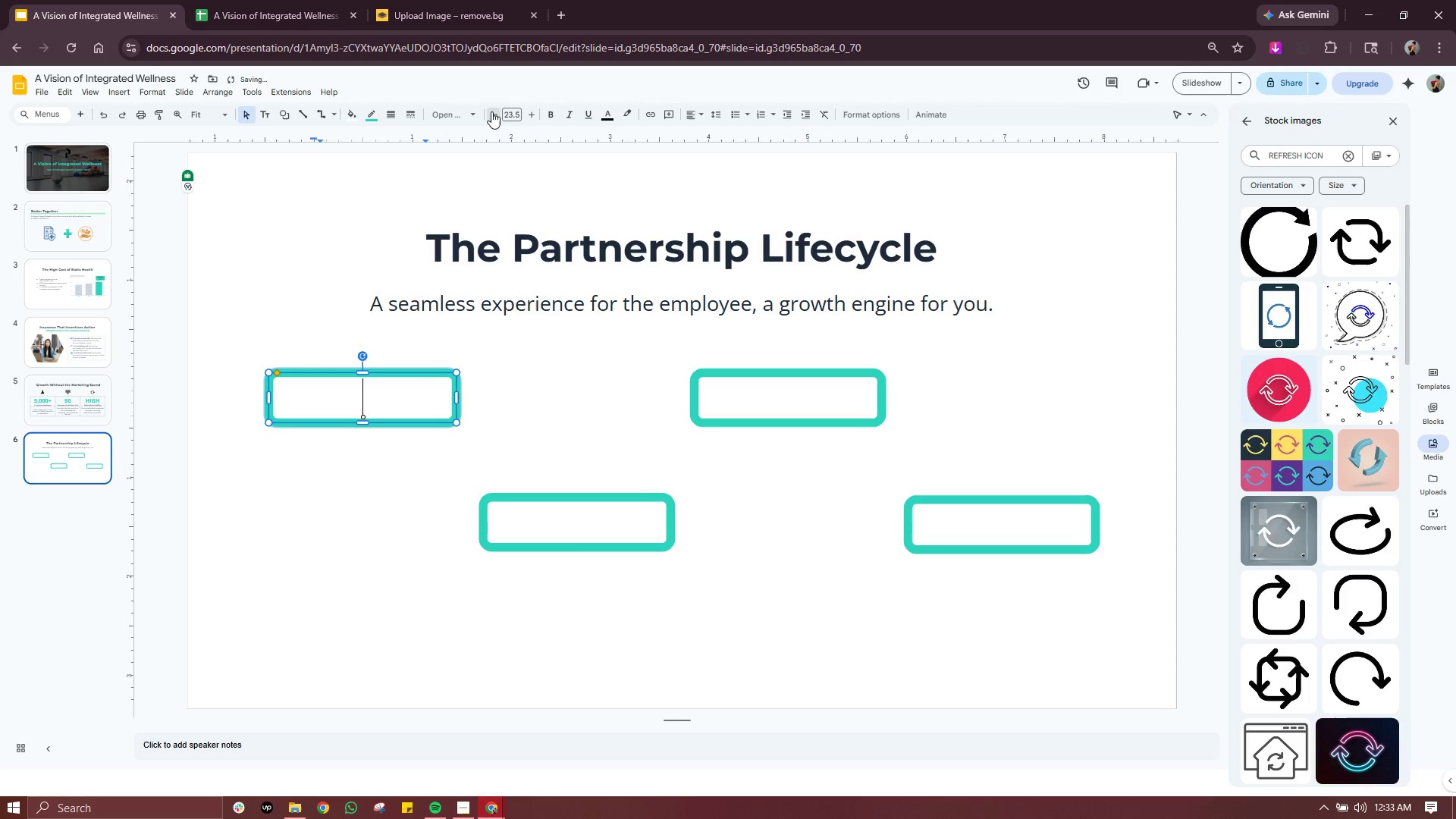 
triple_click([491, 111])
 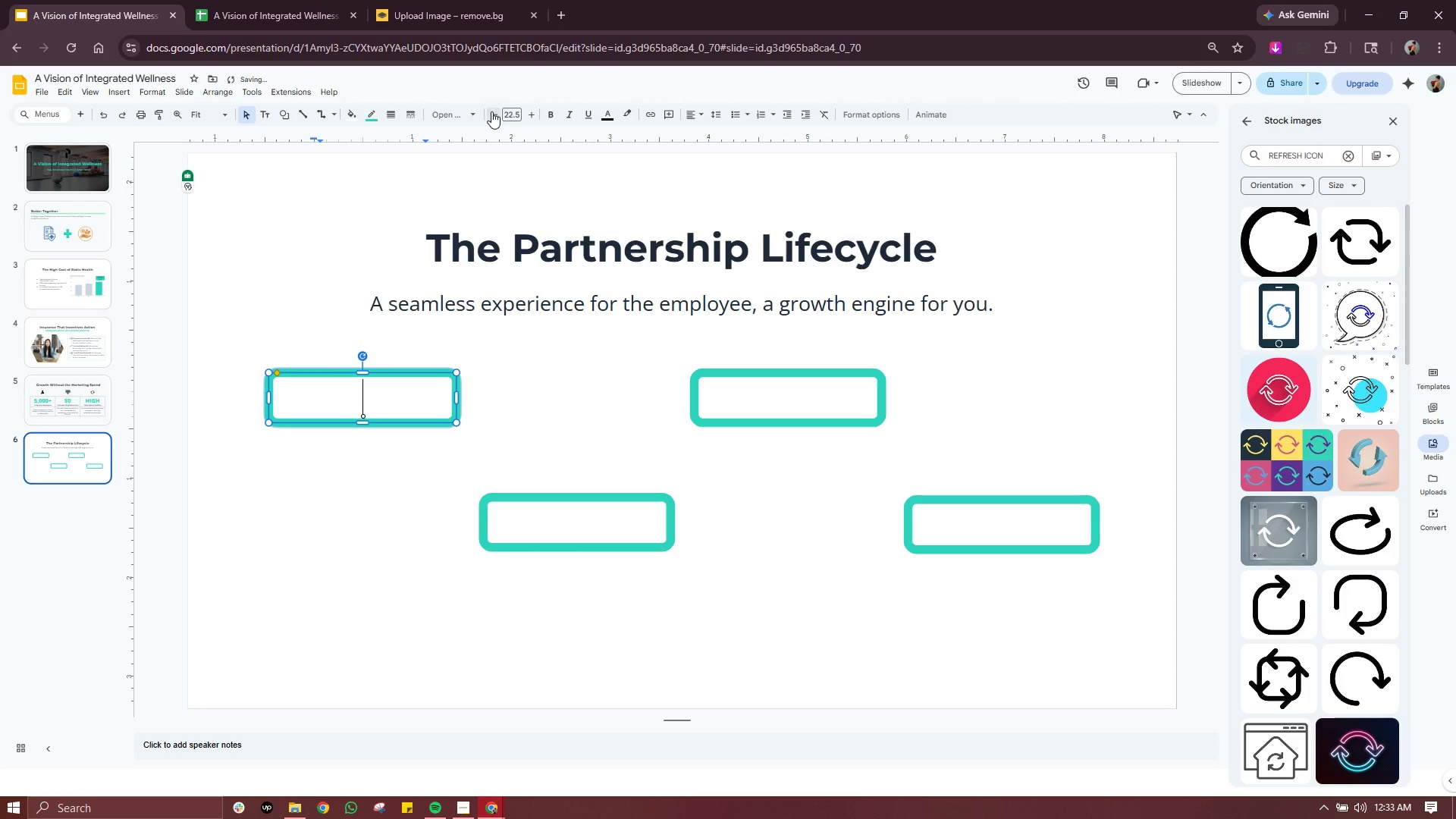 
triple_click([491, 111])
 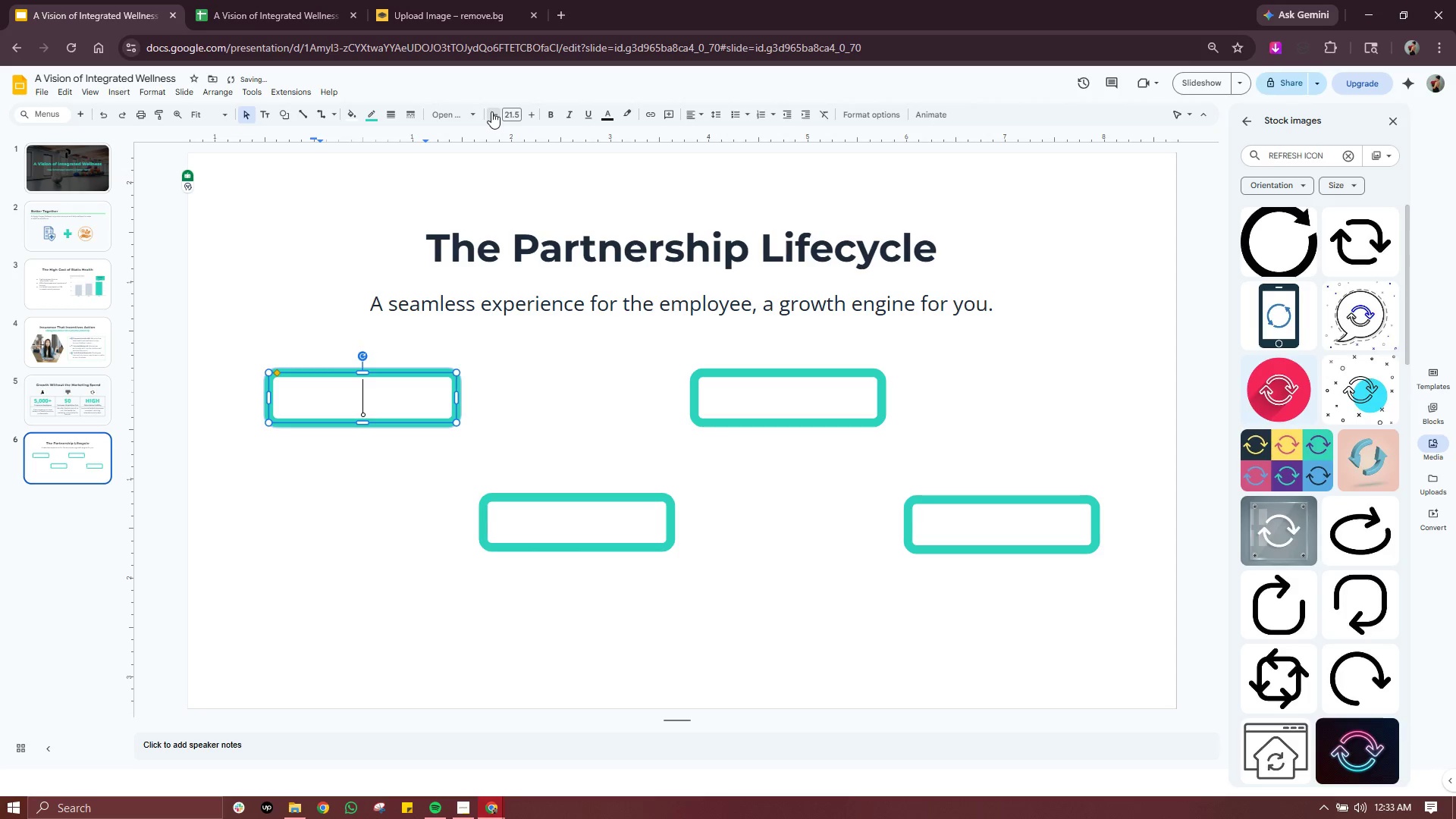 
triple_click([491, 111])
 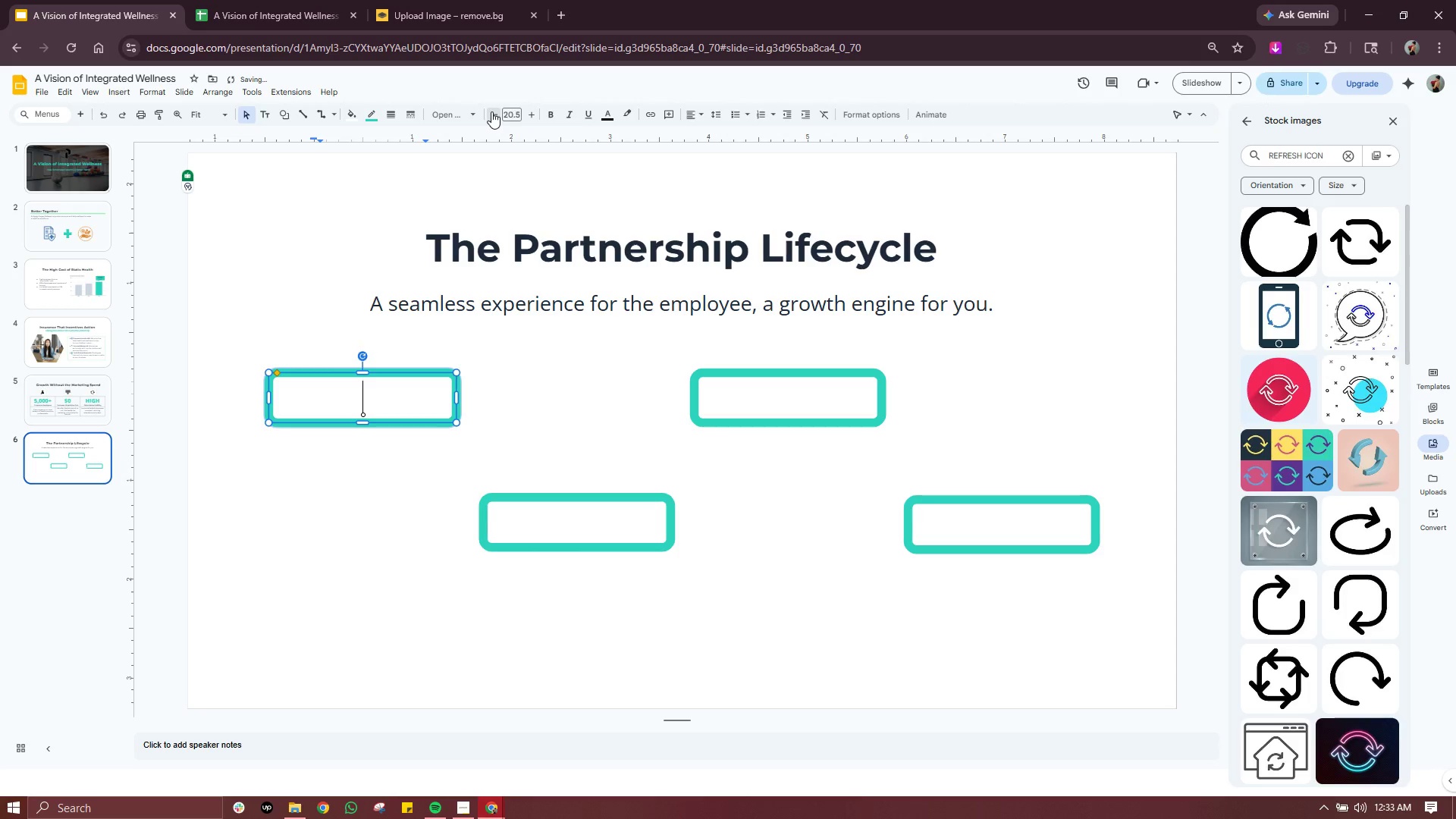 
triple_click([491, 111])
 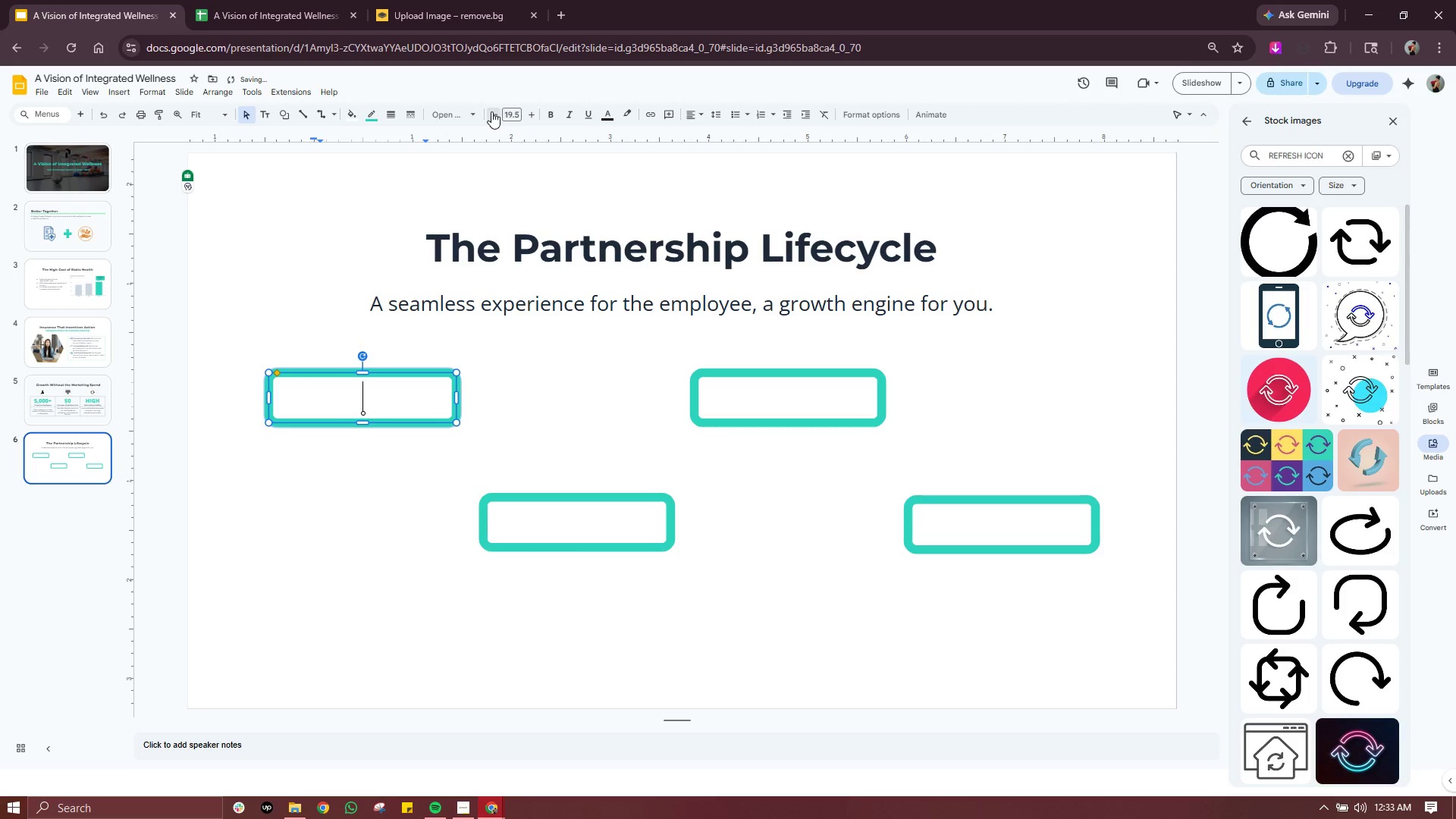 
triple_click([491, 111])
 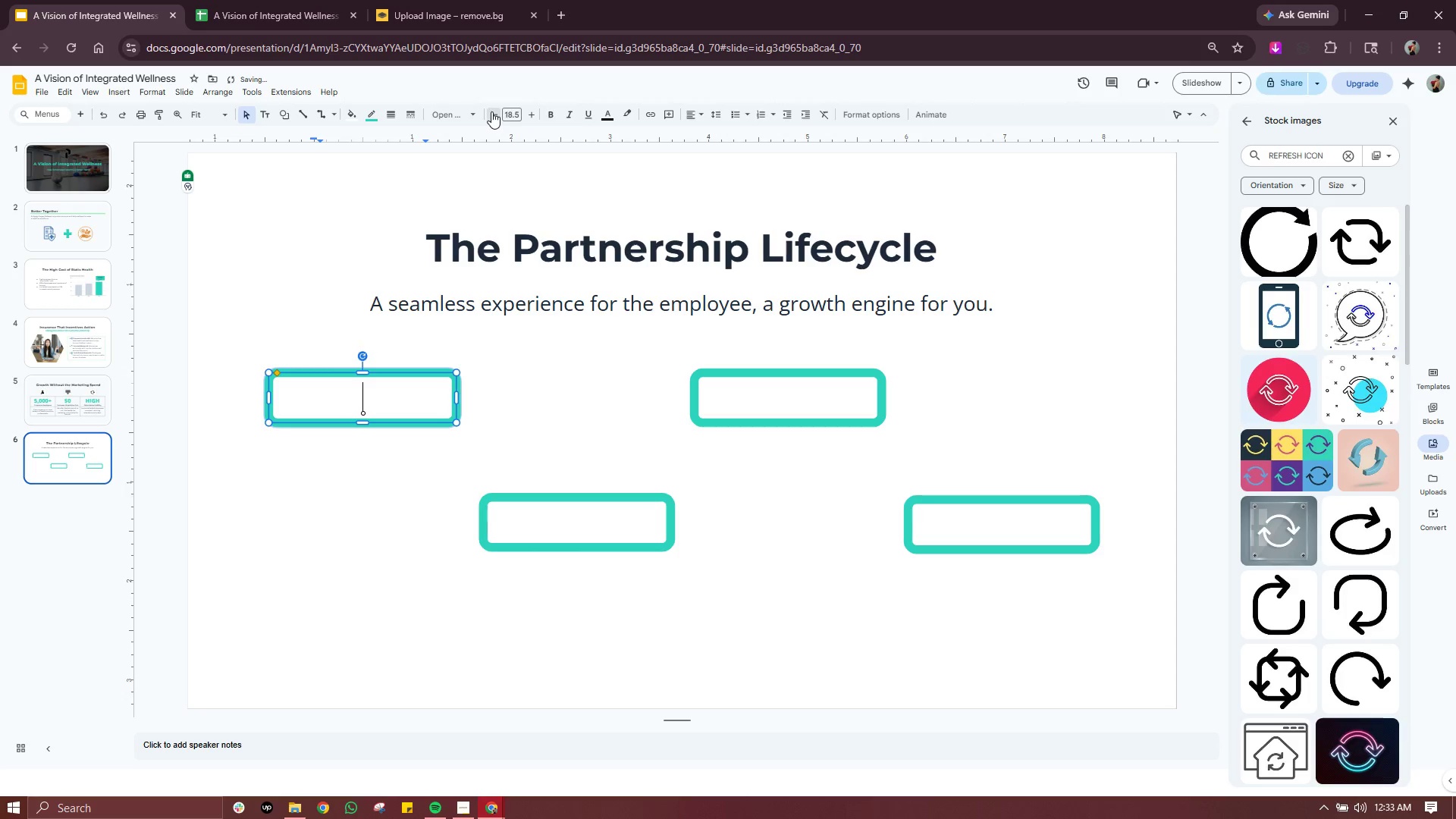 
triple_click([491, 111])
 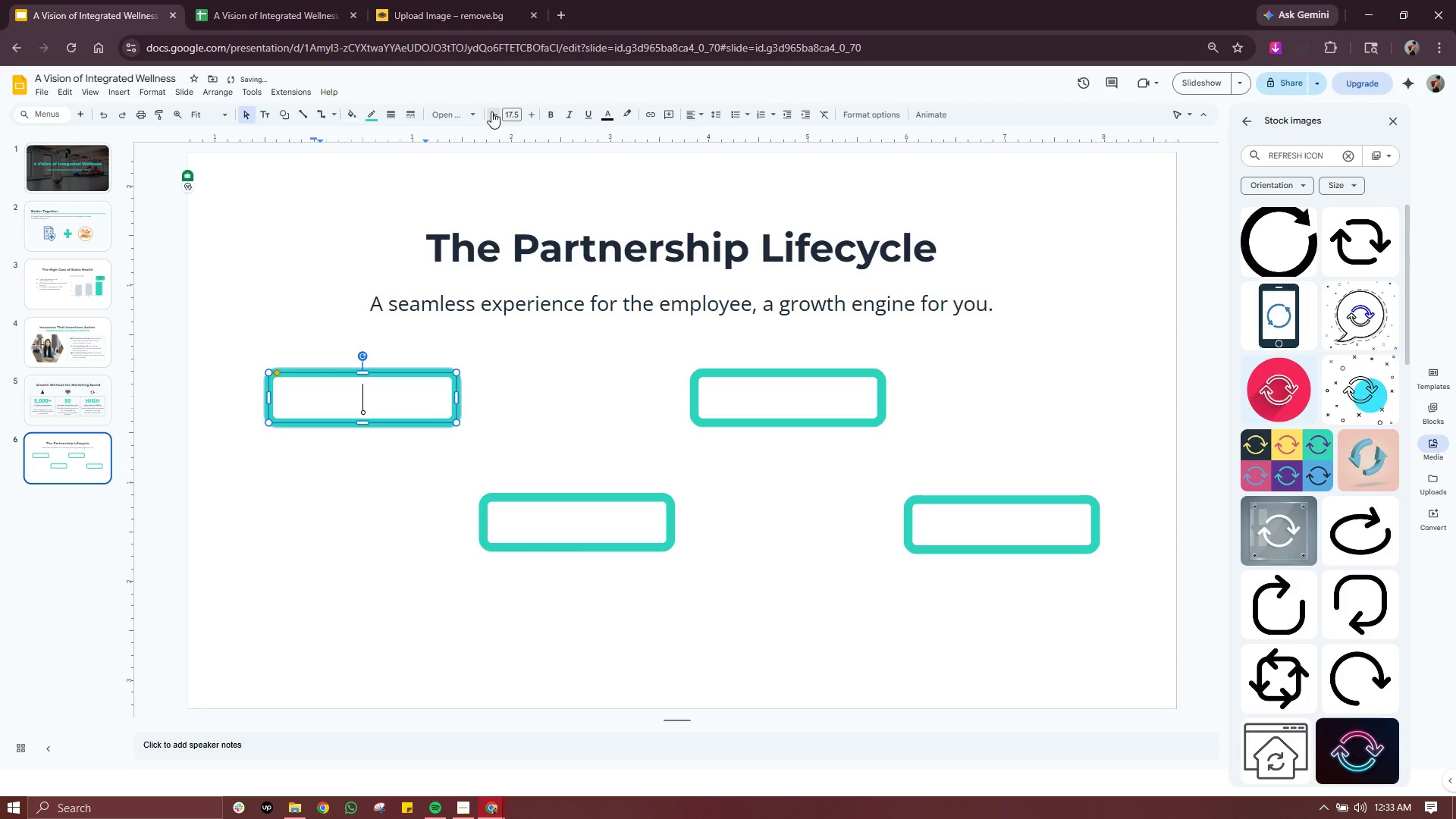 
triple_click([491, 111])
 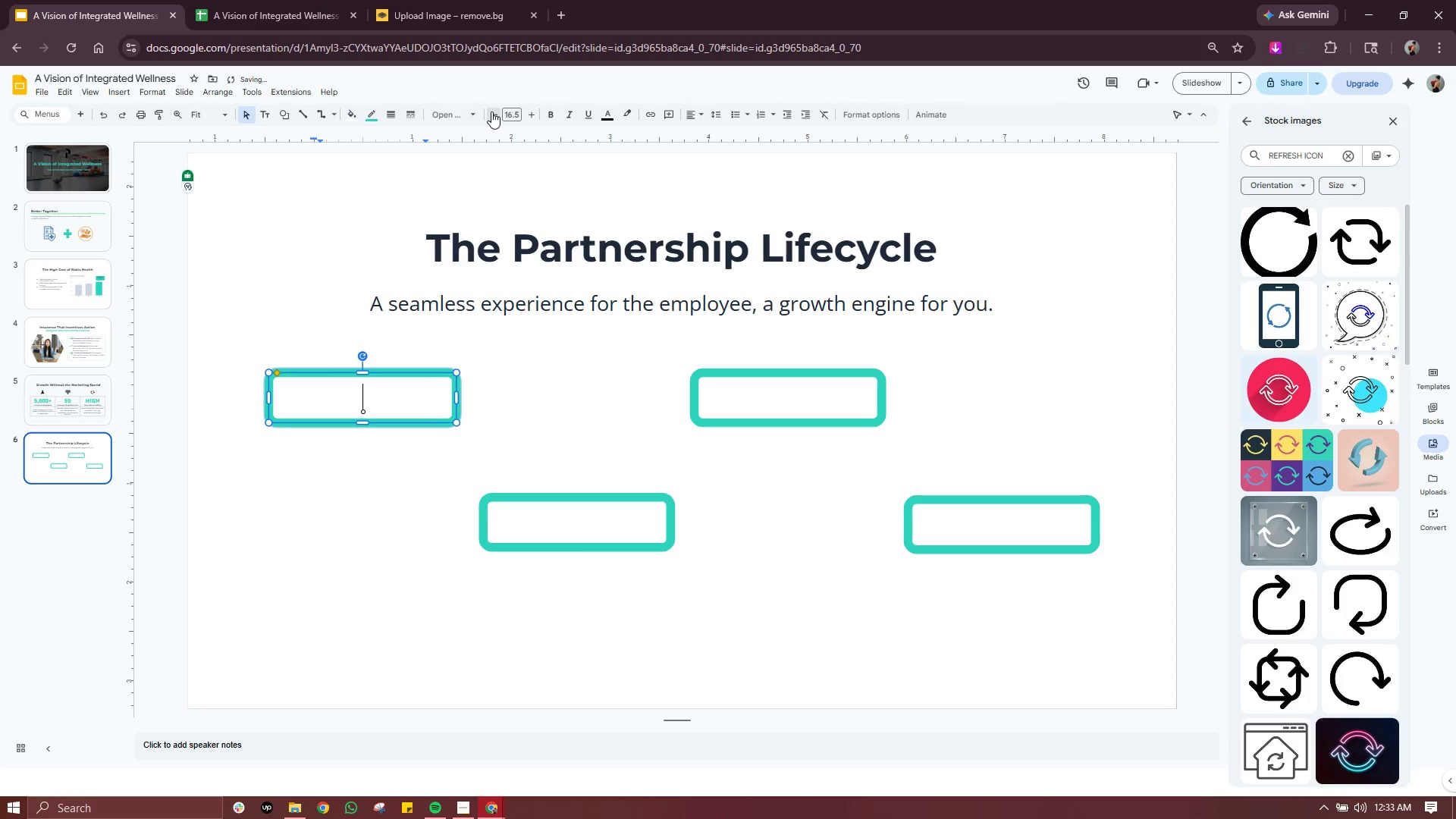 
triple_click([491, 111])
 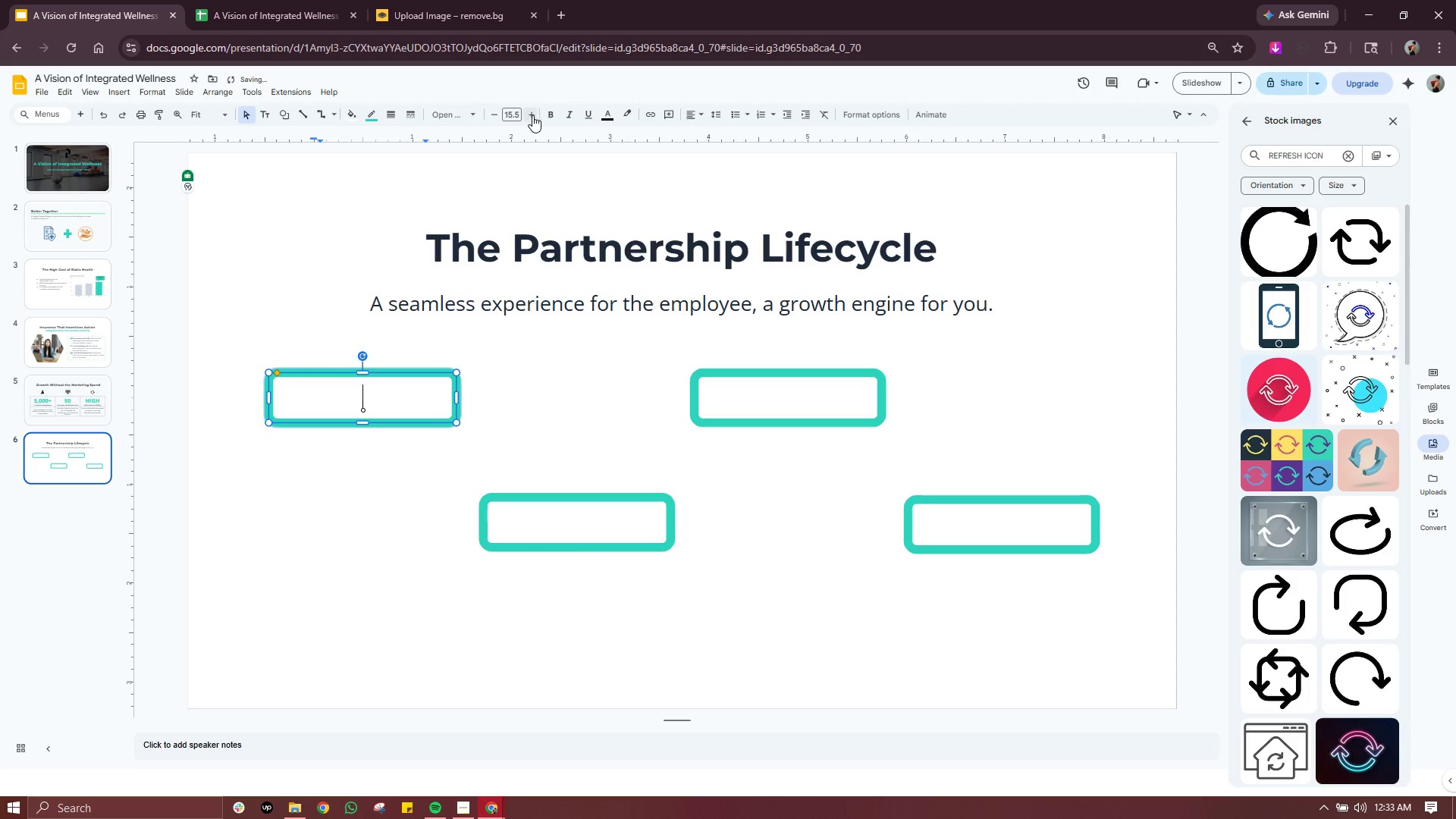 
double_click([533, 115])
 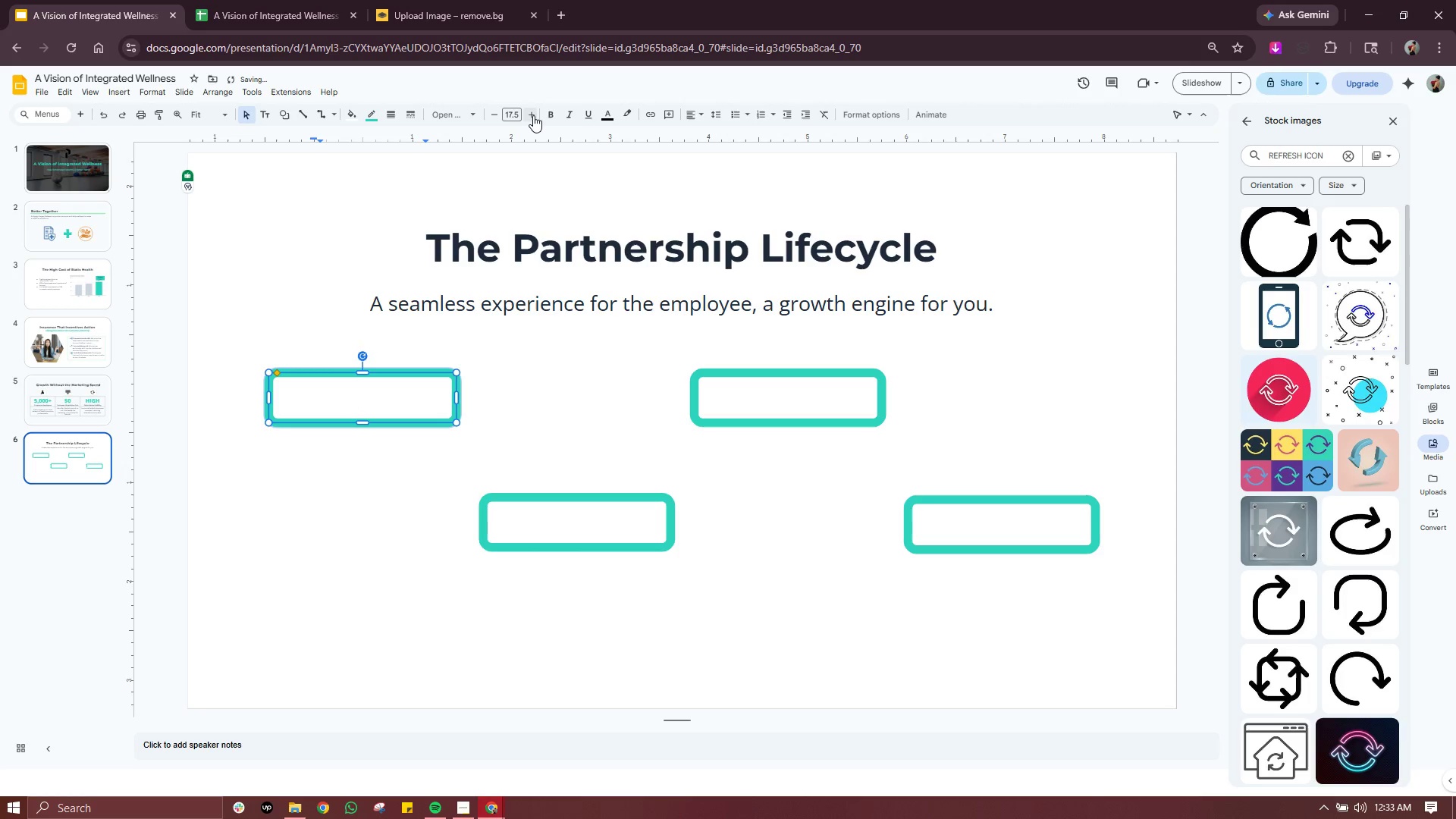 
left_click([533, 115])
 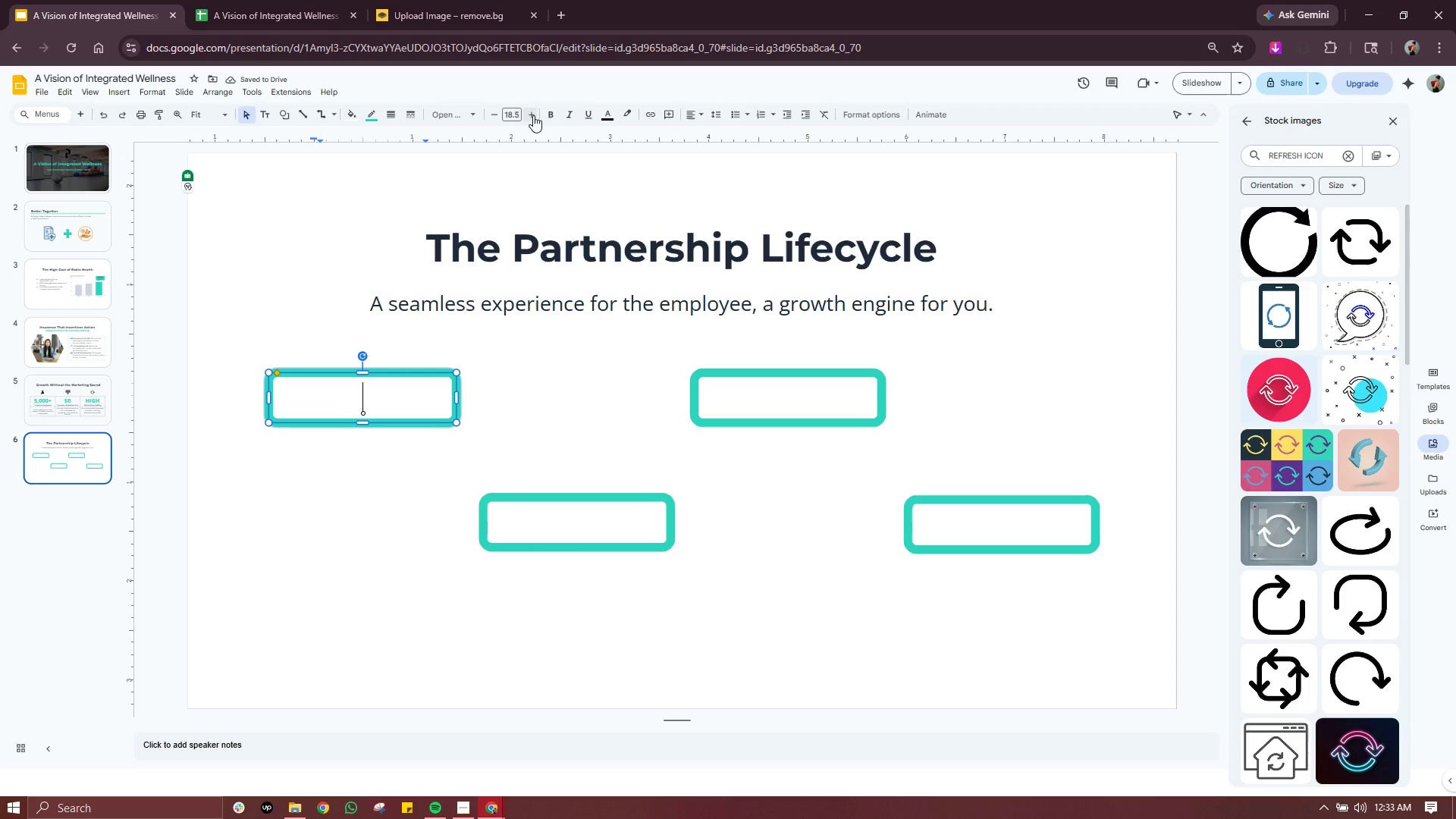 
wait(5.8)
 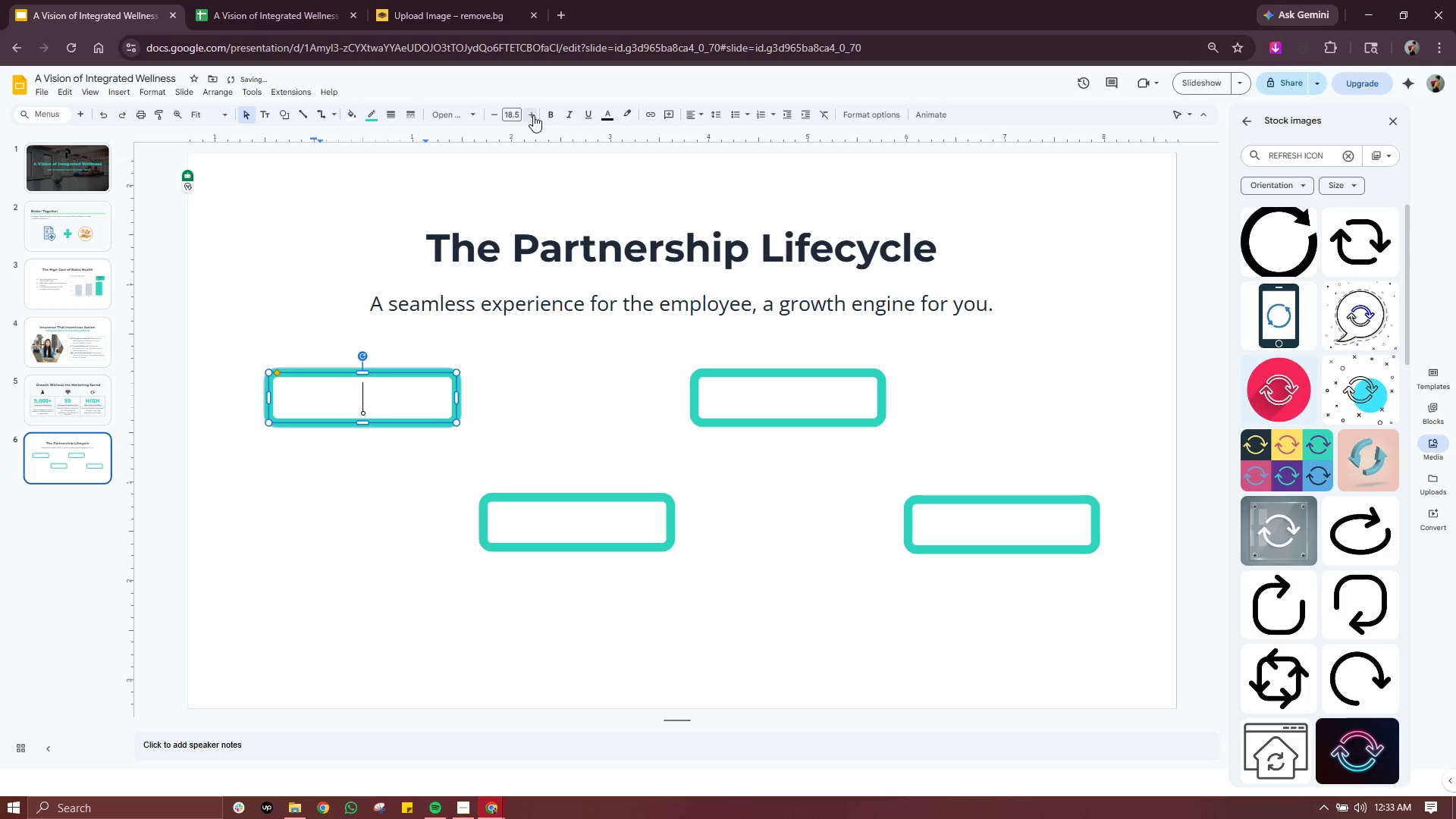 
hold_key(key=ShiftLeft, duration=0.31)
 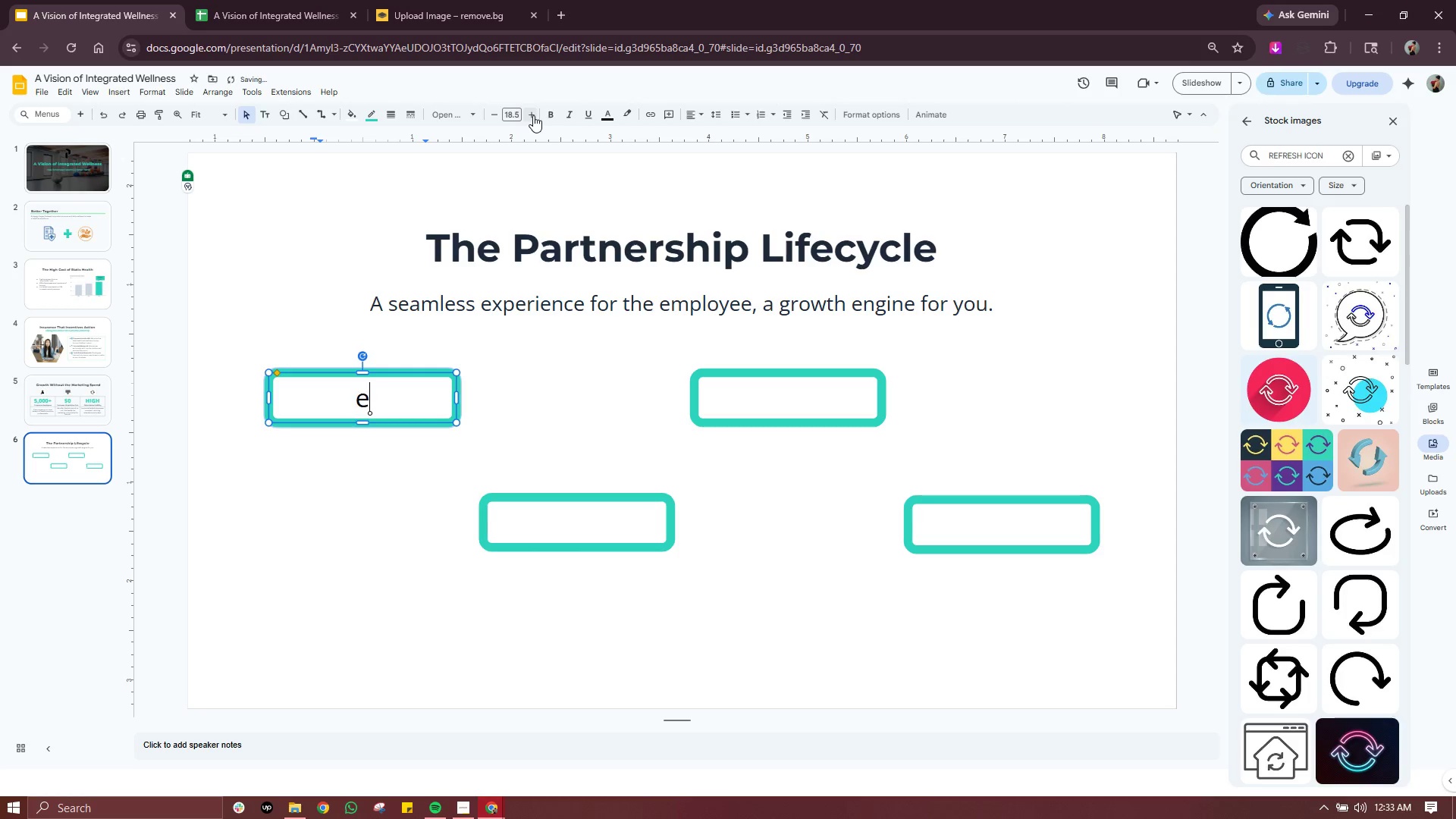 
type(e)
key(Backspace)
type(Emp)
key(Backspace)
type(ployess)
key(Backspace)
key(Backspace)
type(e Onboarding)
 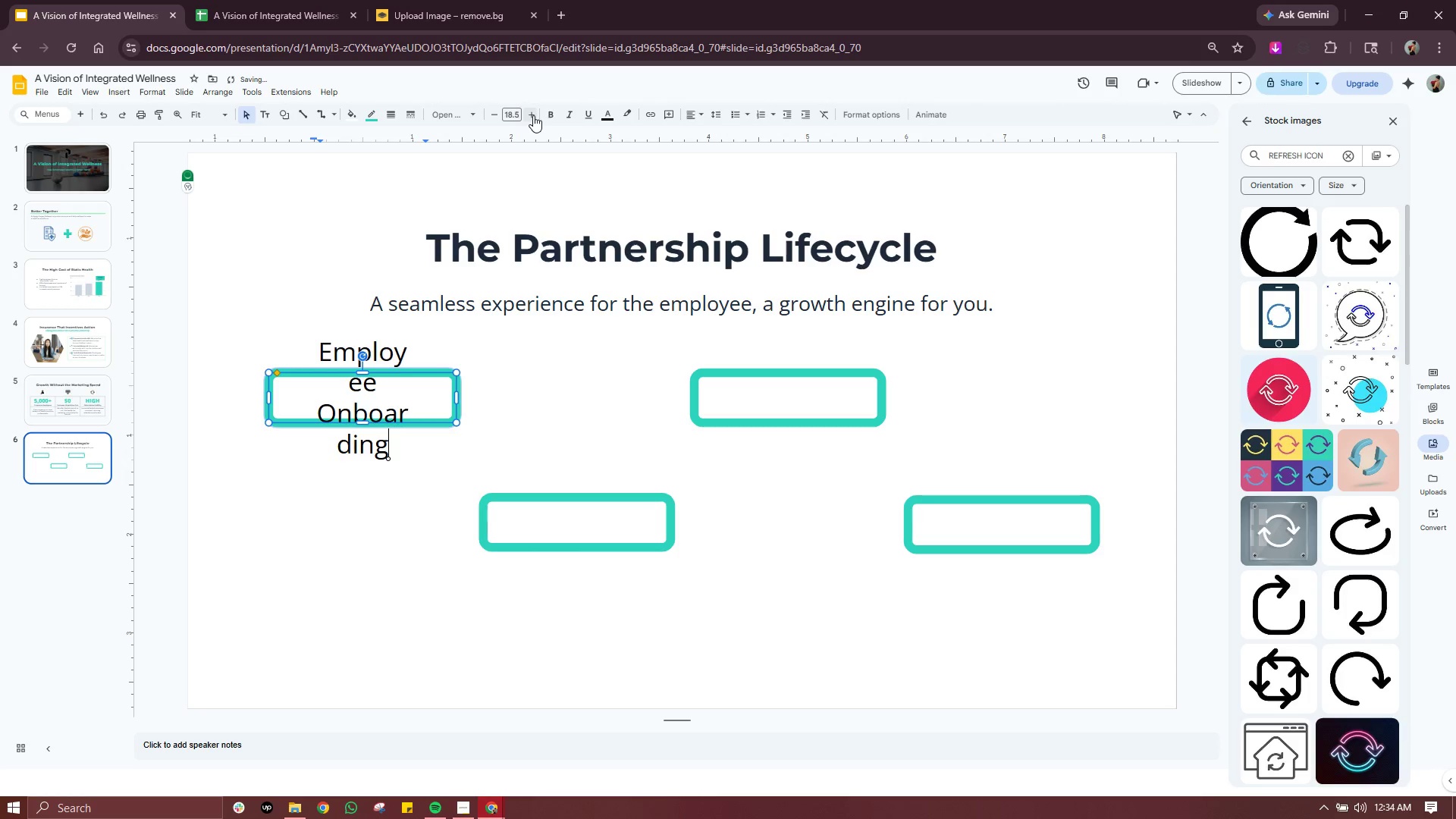 
left_click([460, 400])
 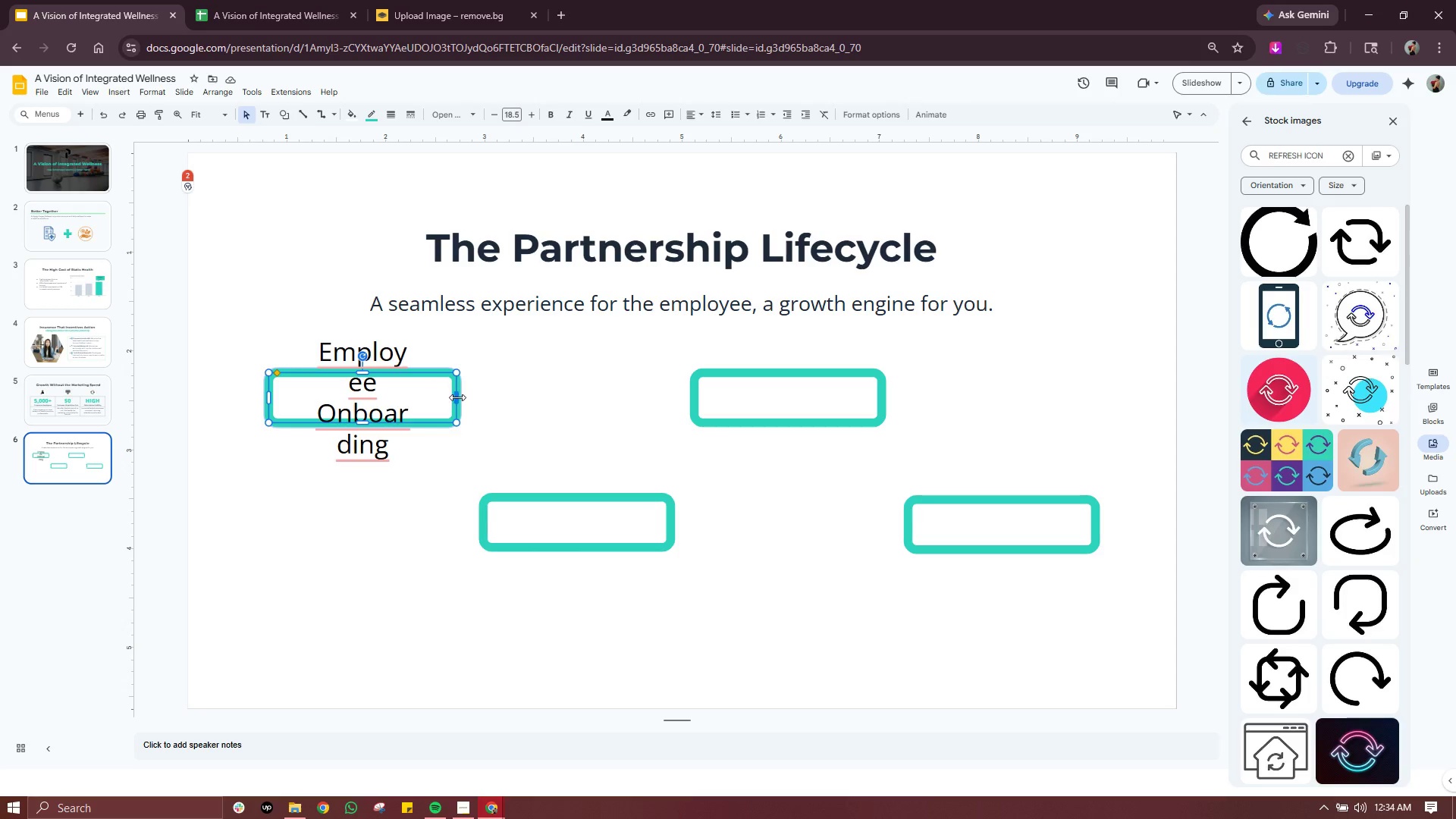 
left_click_drag(start_coordinate=[458, 397], to_coordinate=[486, 397])
 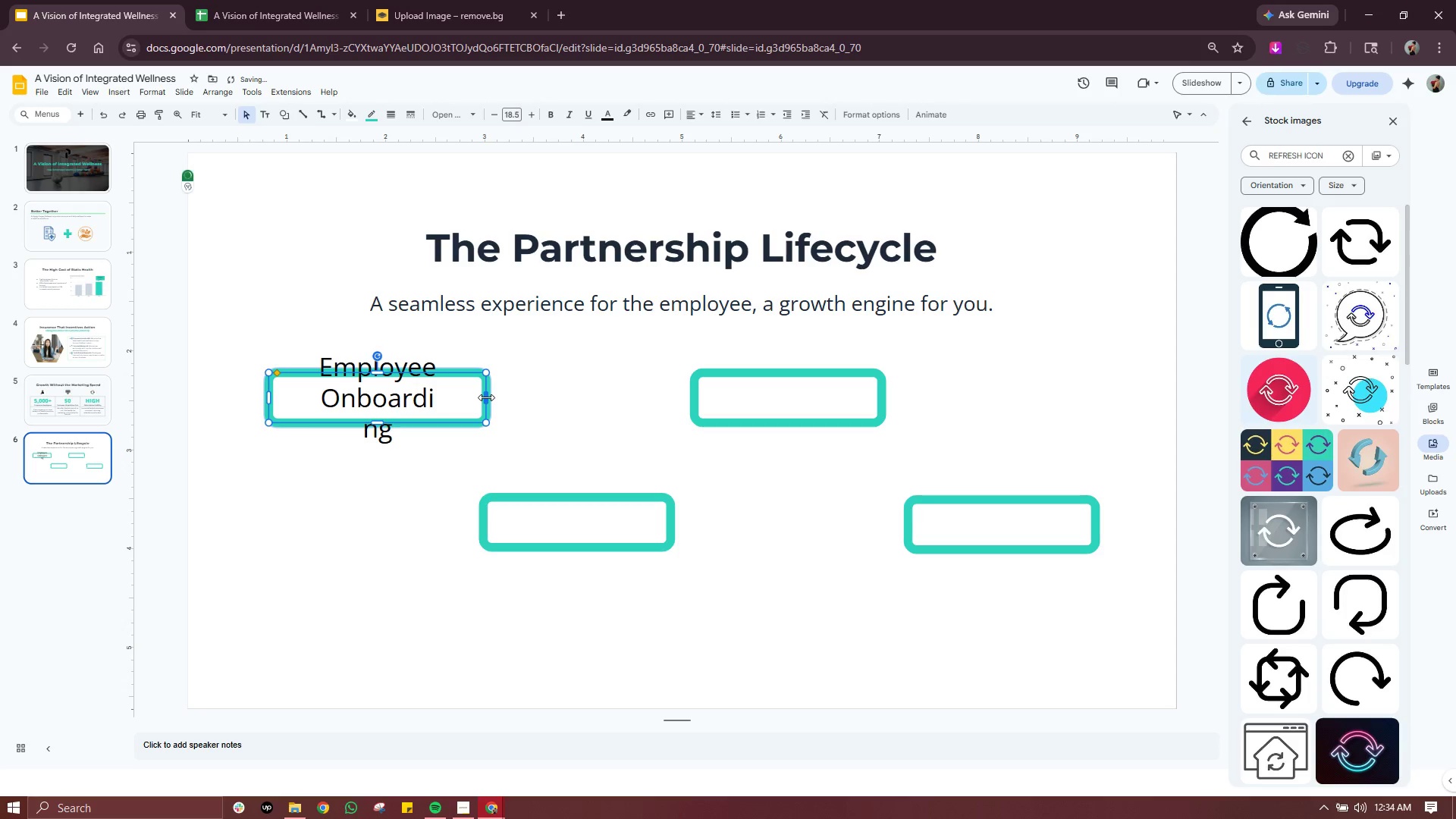 
left_click_drag(start_coordinate=[486, 397], to_coordinate=[508, 397])
 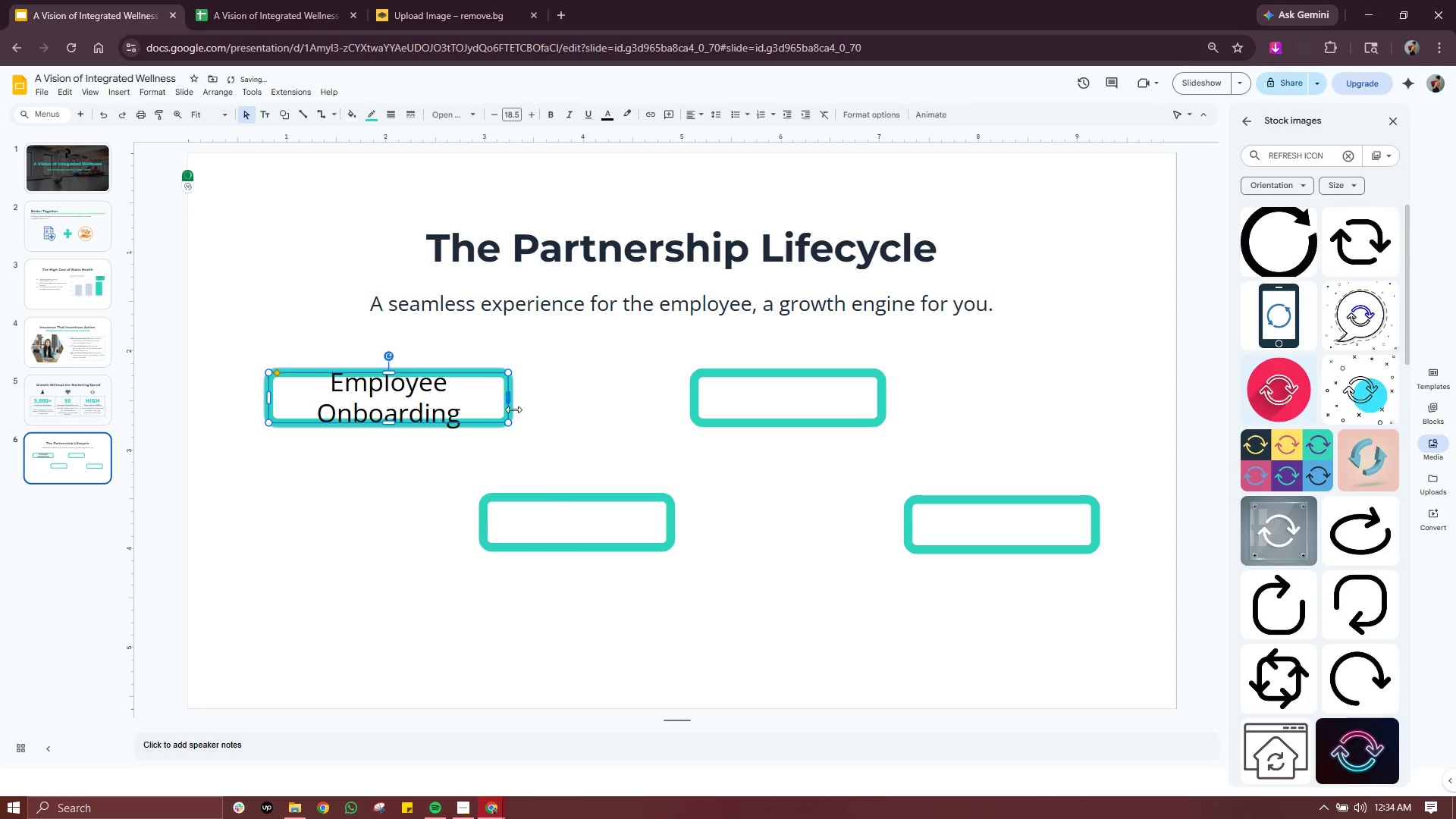 
left_click([557, 531])
 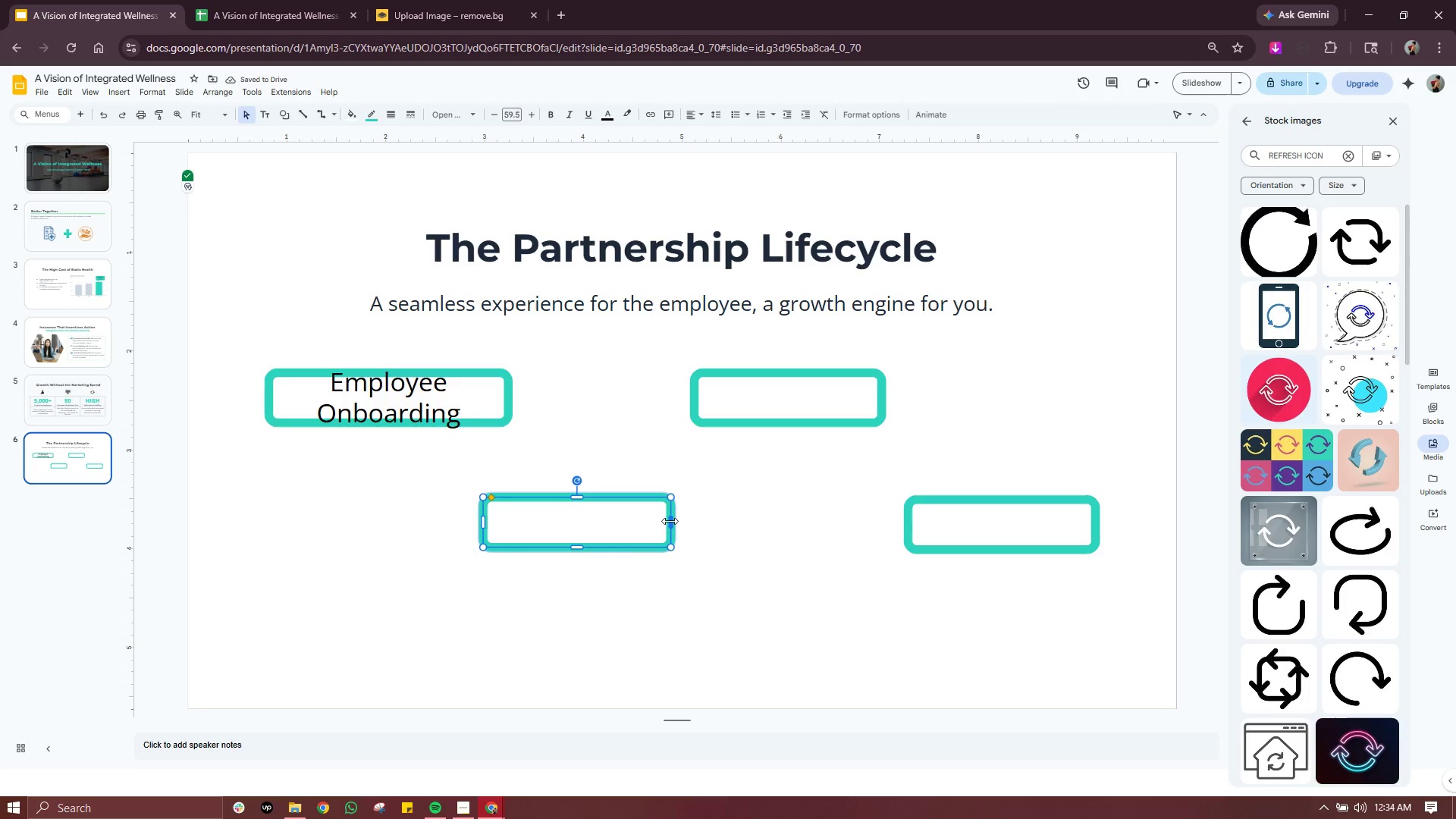 
left_click_drag(start_coordinate=[670, 521], to_coordinate=[732, 521])
 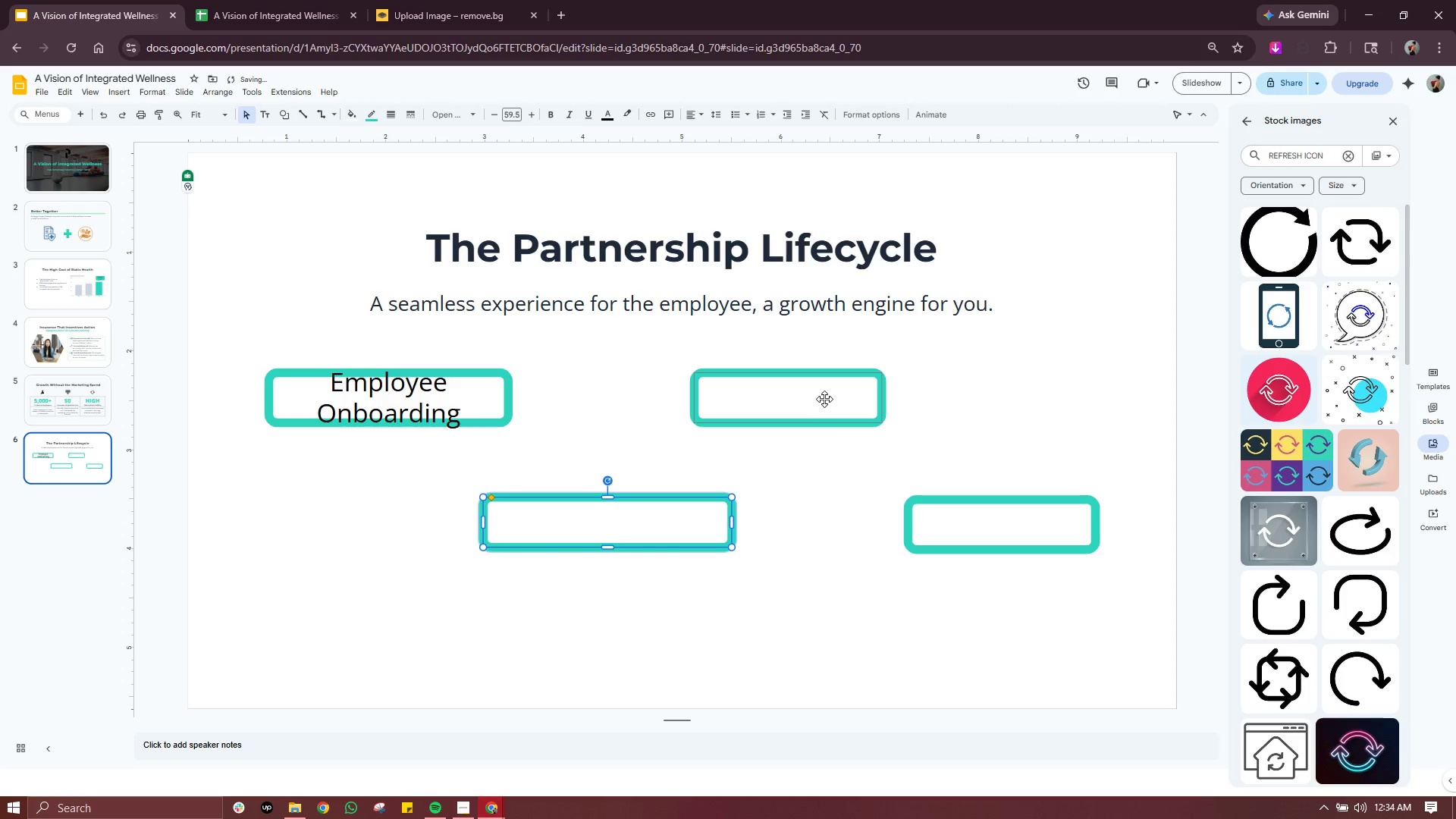 
left_click([827, 390])
 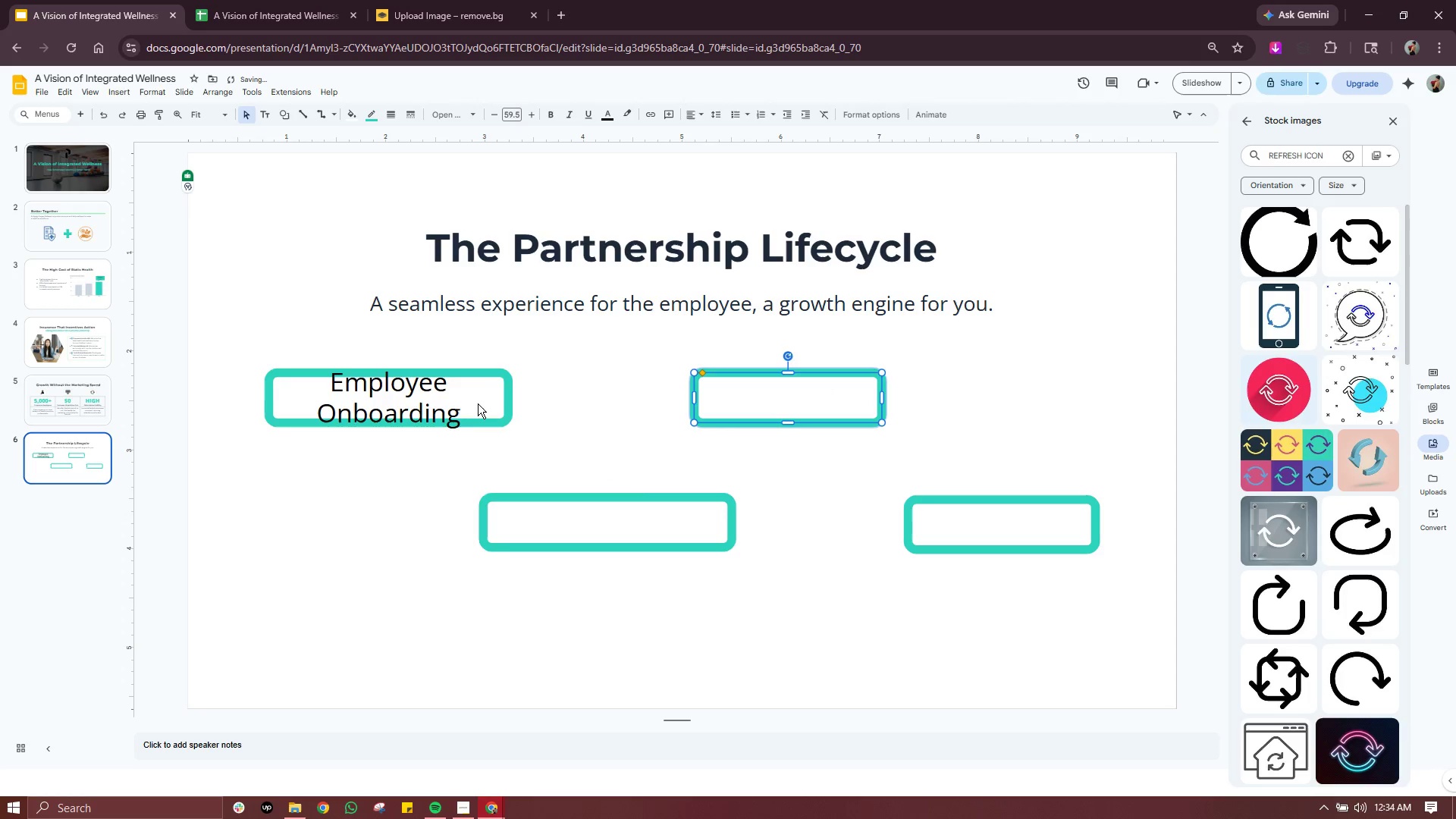 
left_click([474, 403])
 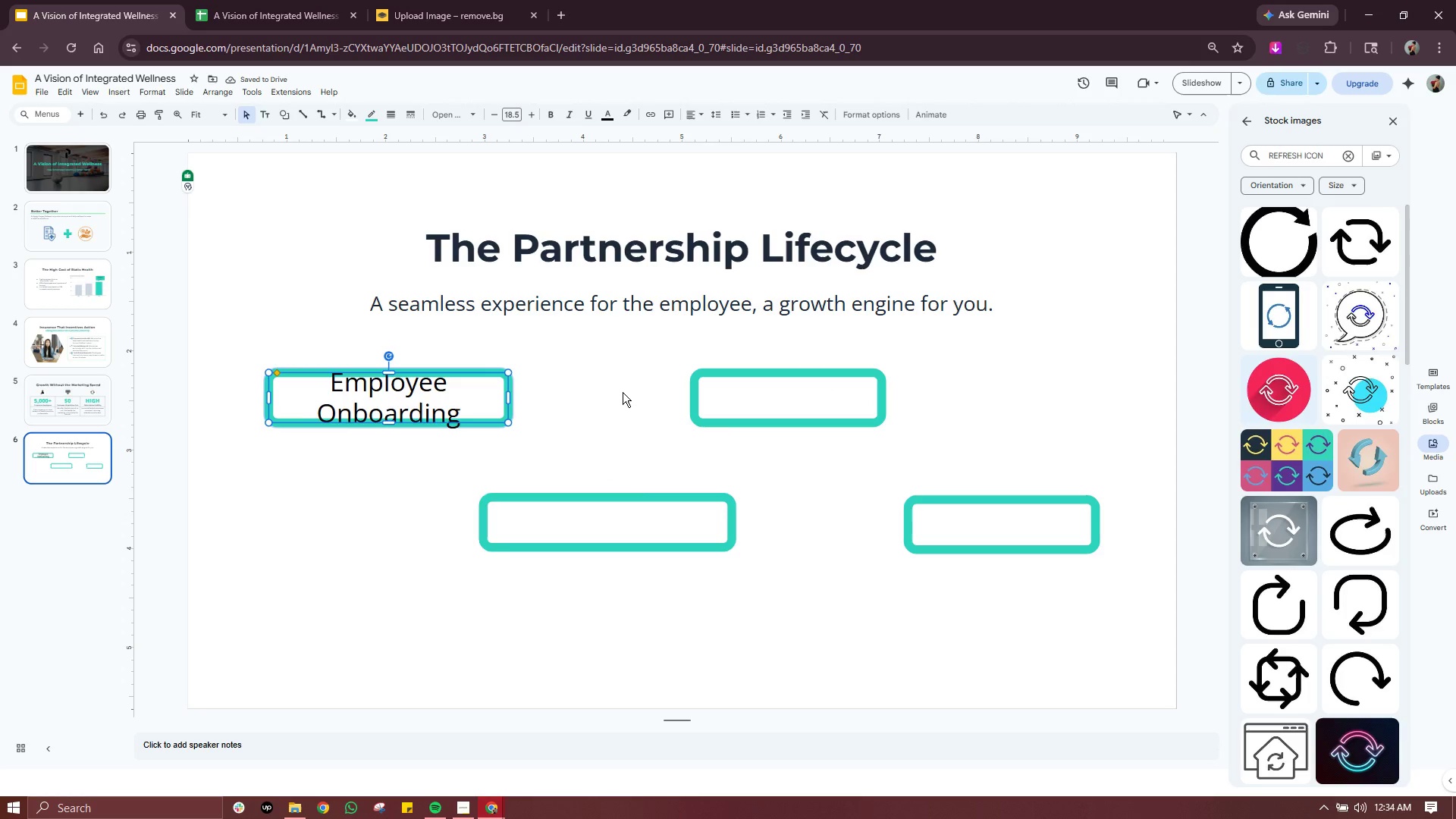 
left_click([722, 389])
 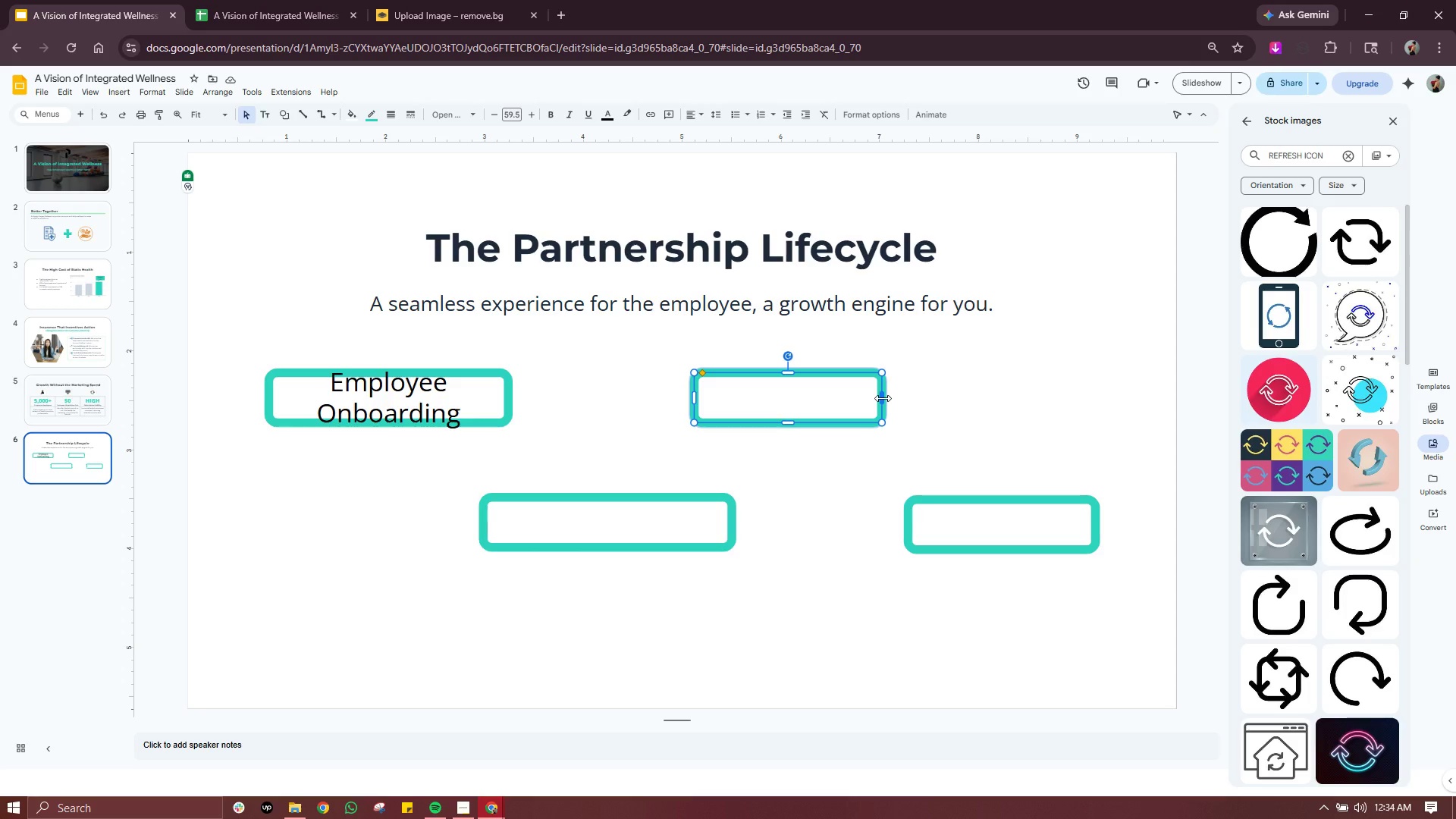 
left_click_drag(start_coordinate=[883, 398], to_coordinate=[930, 398])
 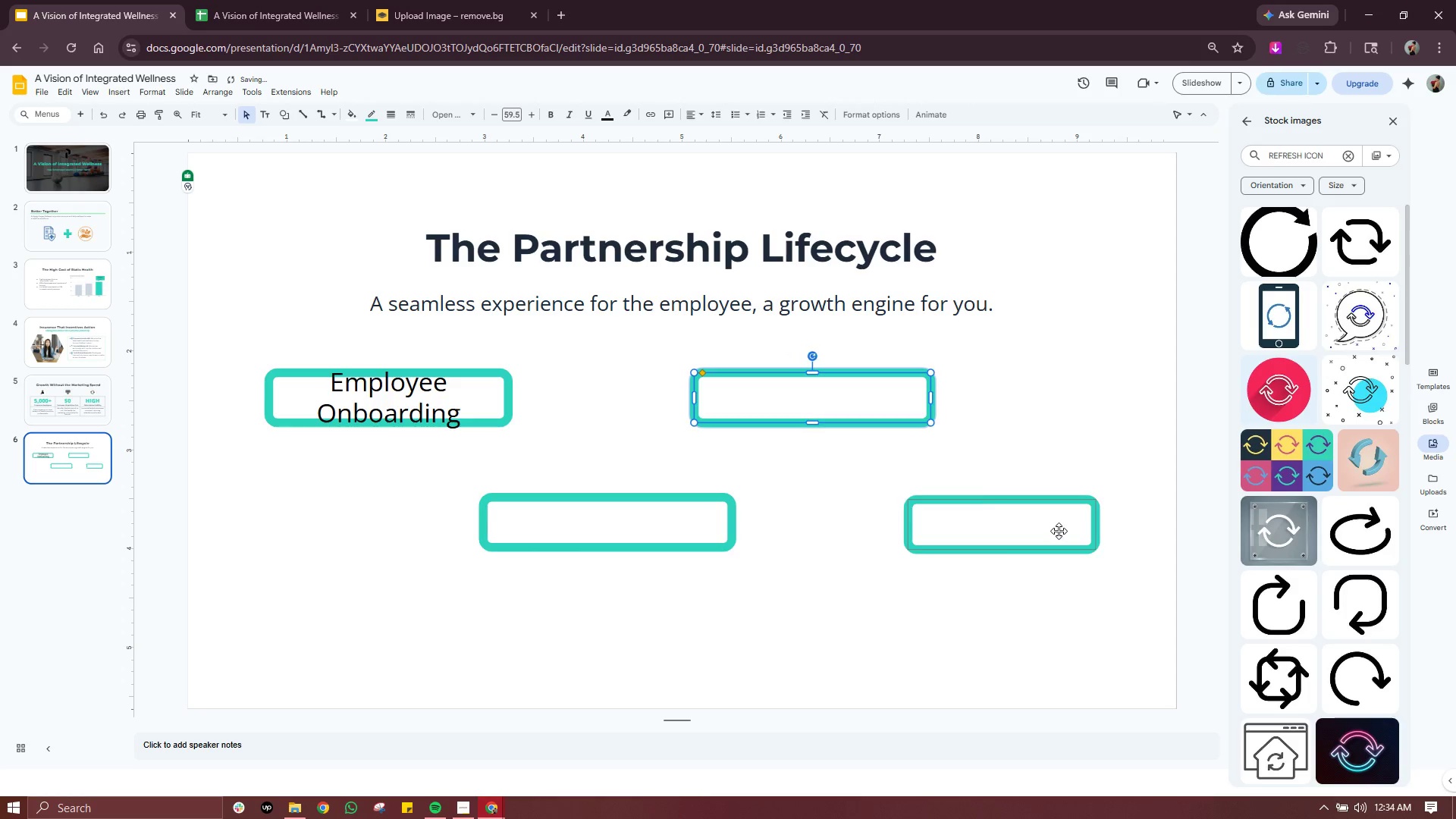 
left_click([1059, 531])
 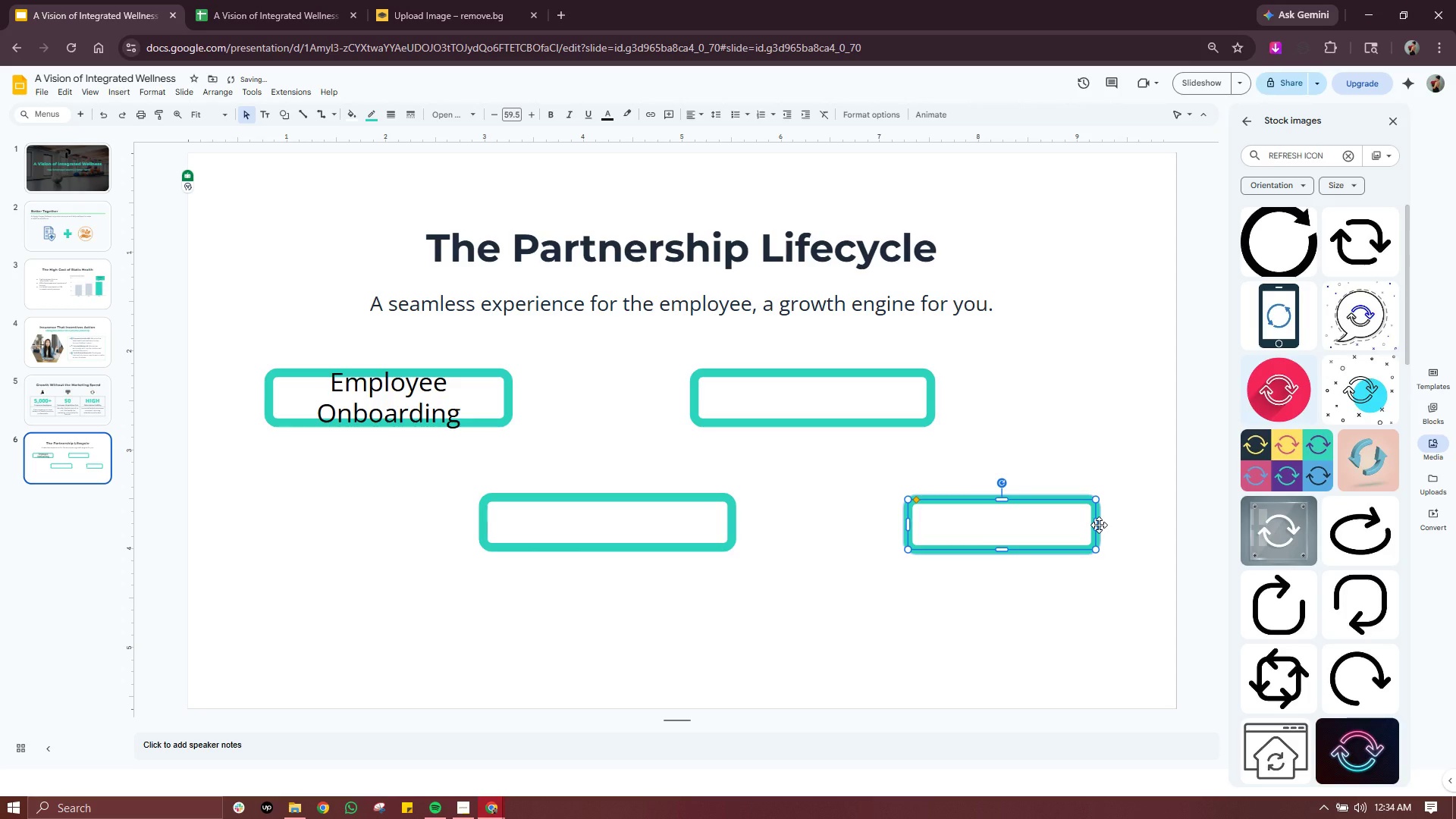 
left_click([1099, 525])
 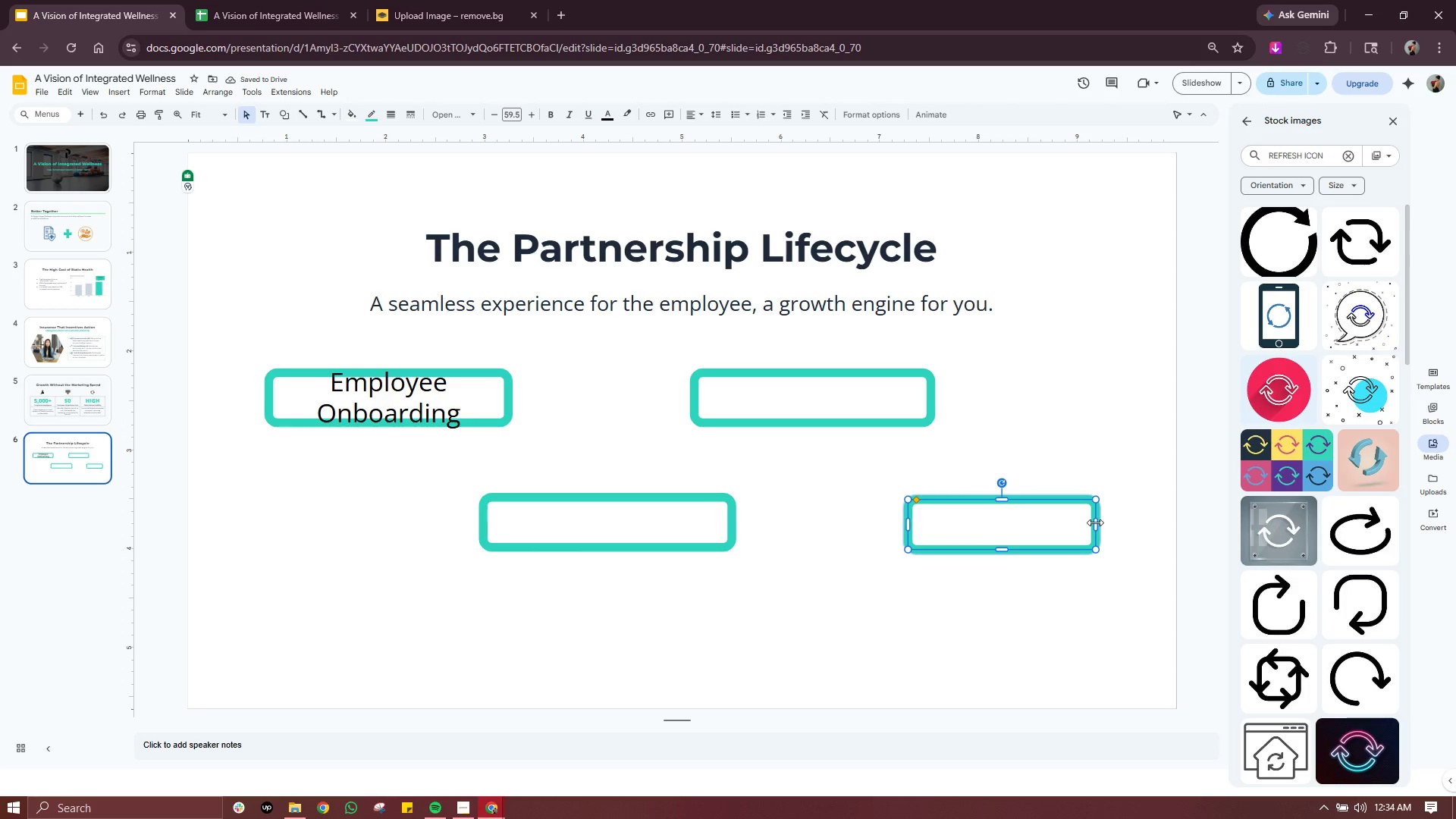 
left_click_drag(start_coordinate=[1098, 522], to_coordinate=[1127, 520])
 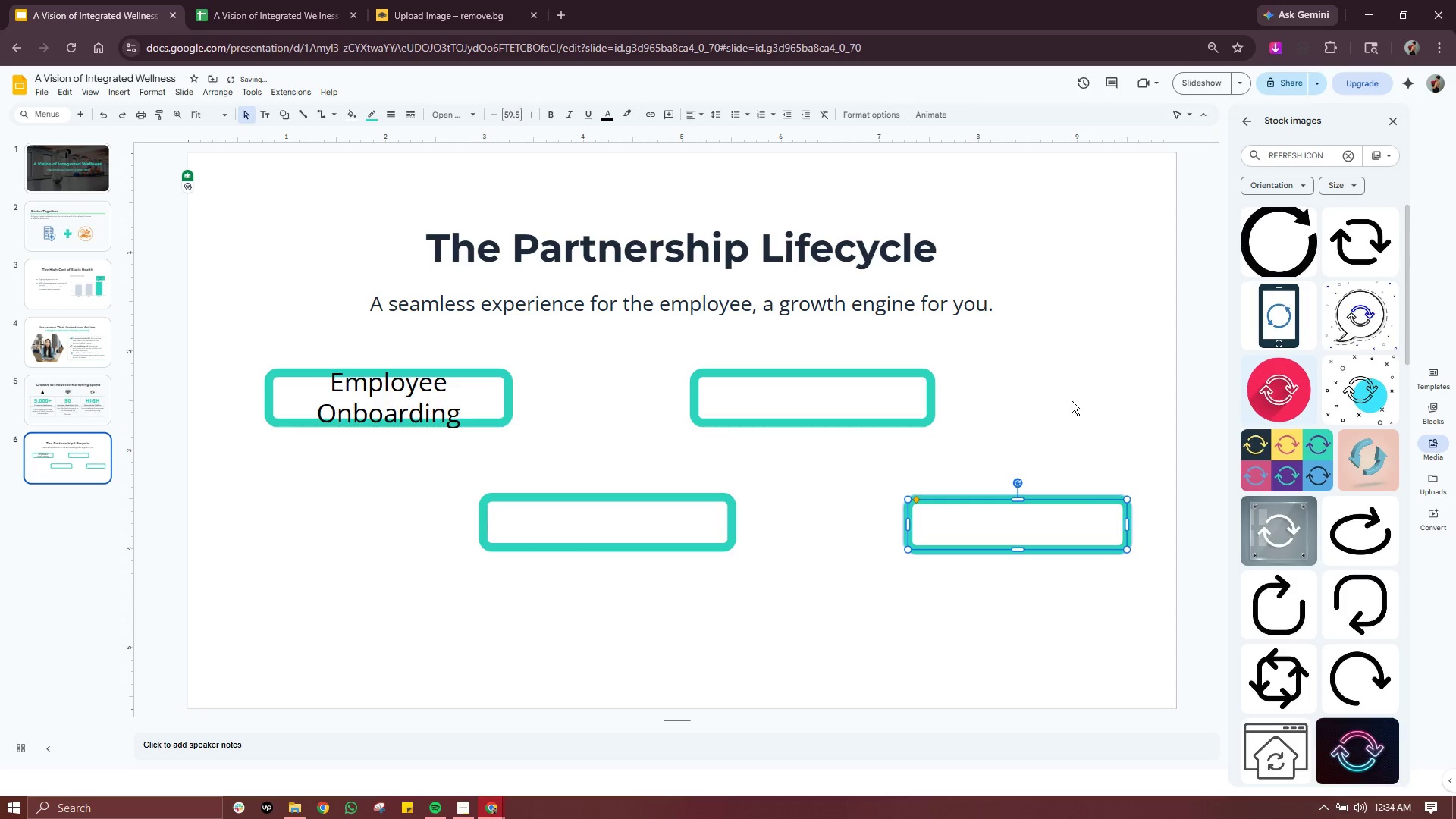 
left_click([1072, 400])
 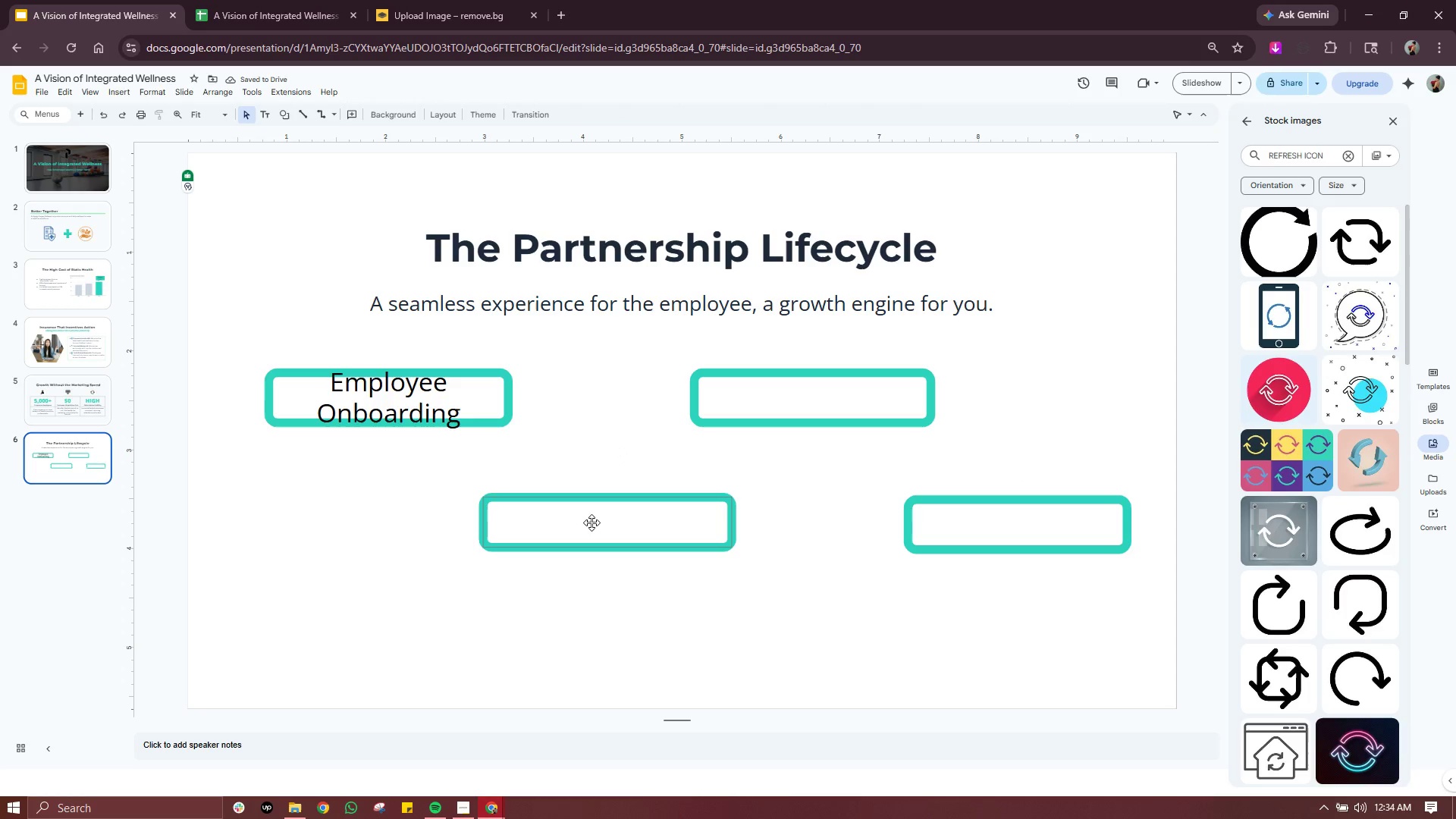 
left_click([592, 522])
 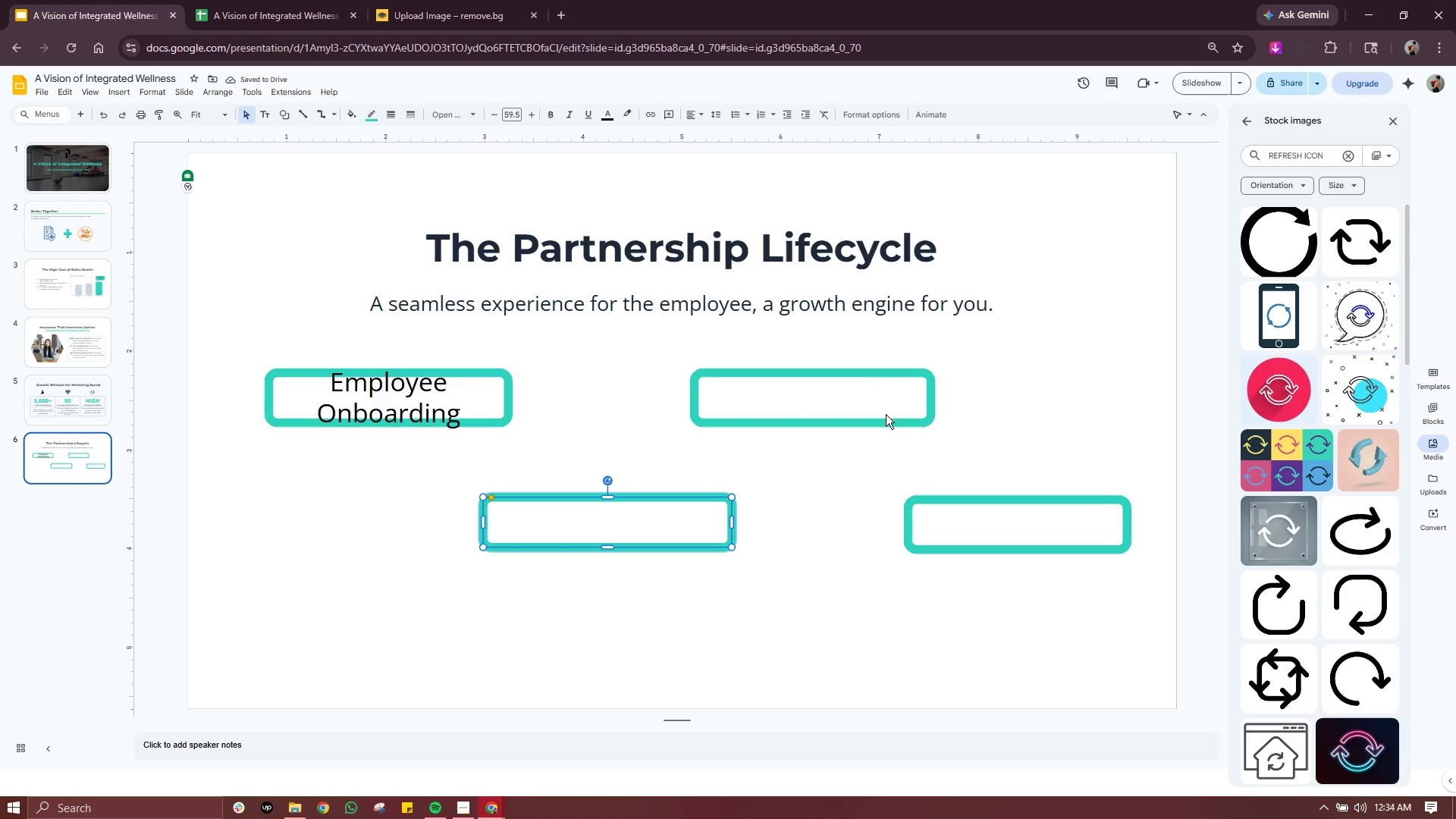 
left_click([886, 400])
 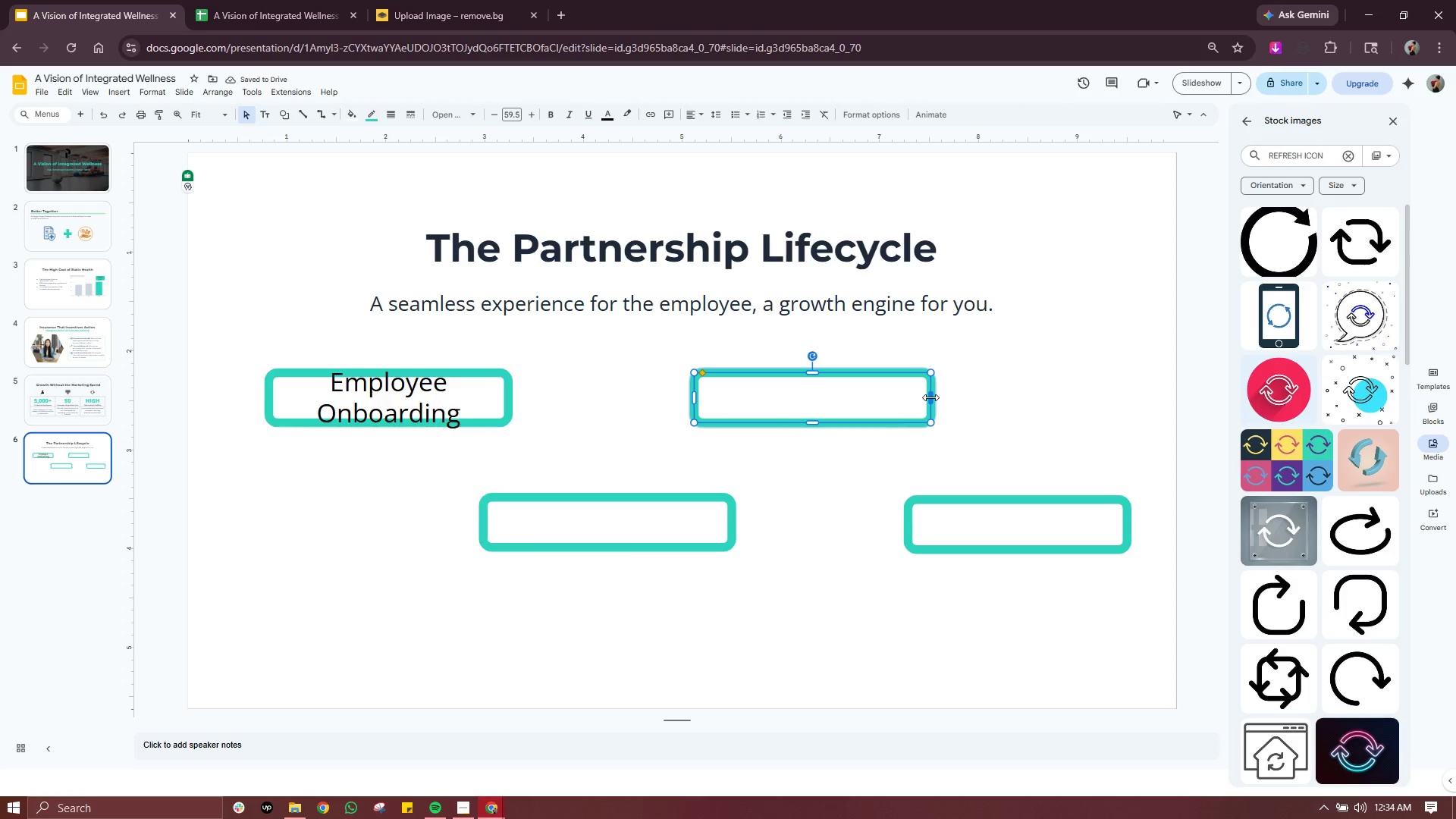 
left_click_drag(start_coordinate=[930, 397], to_coordinate=[978, 392])
 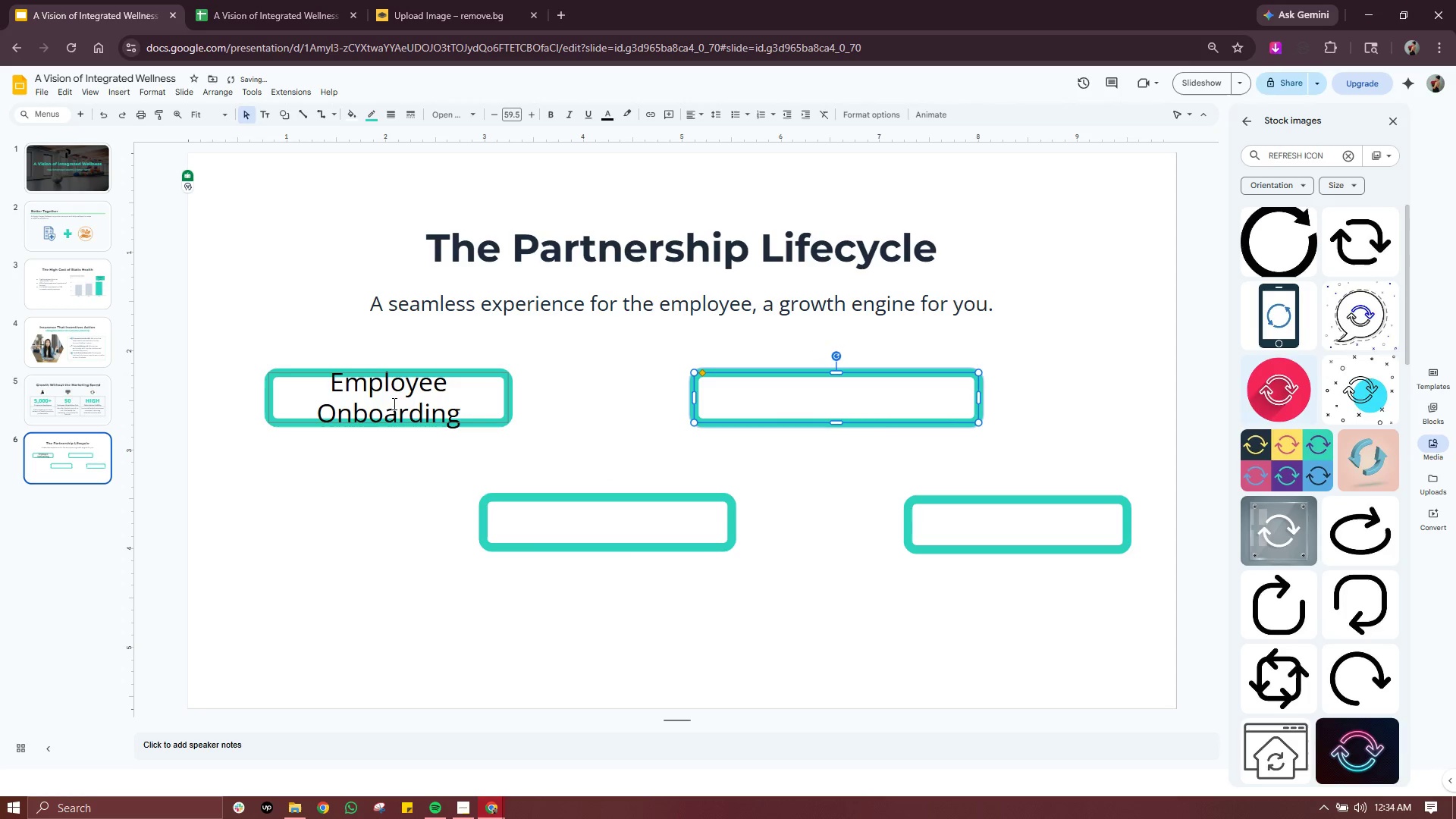 
left_click([397, 394])
 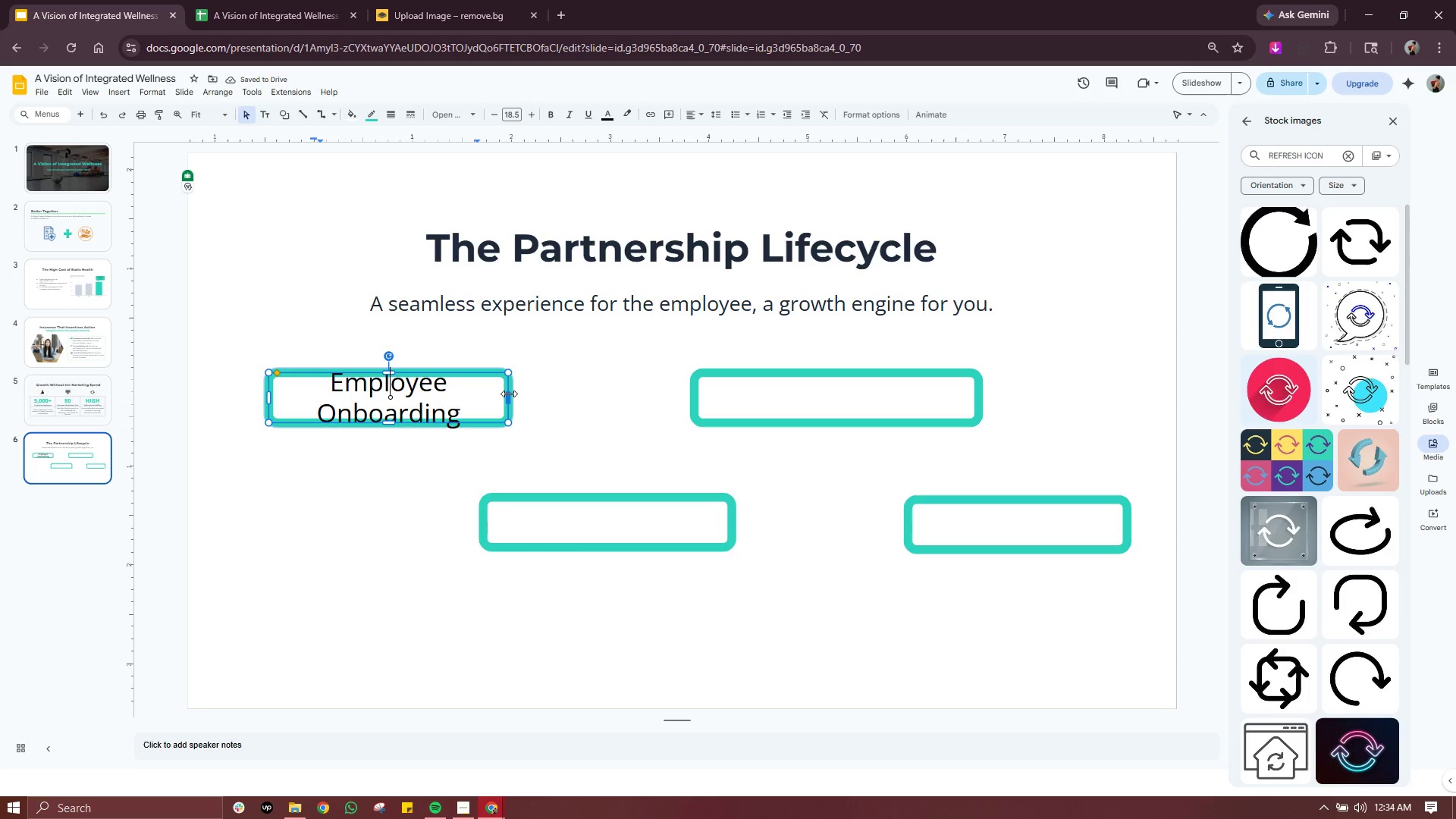 
left_click_drag(start_coordinate=[509, 394], to_coordinate=[584, 394])
 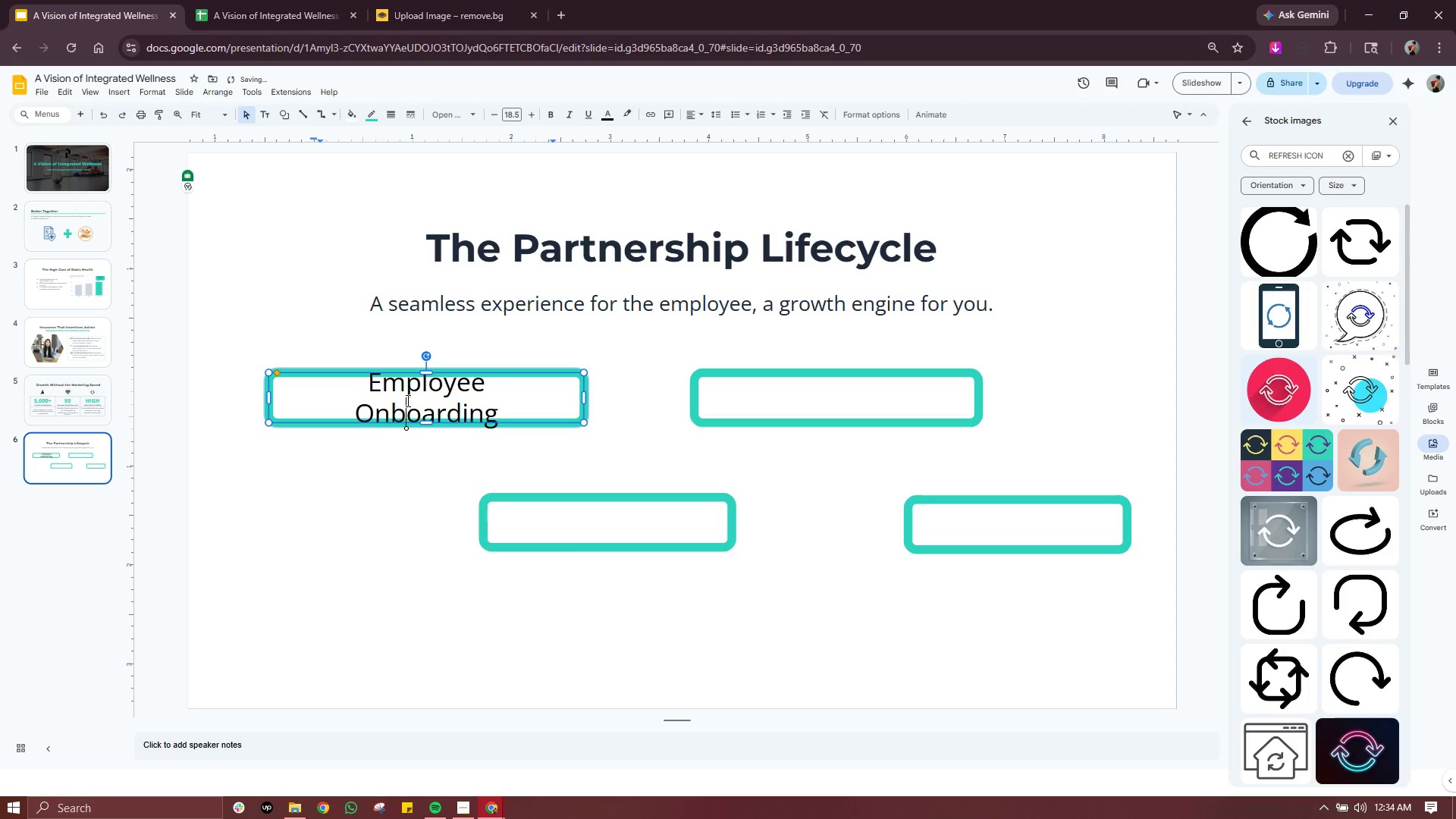 
double_click([406, 400])
 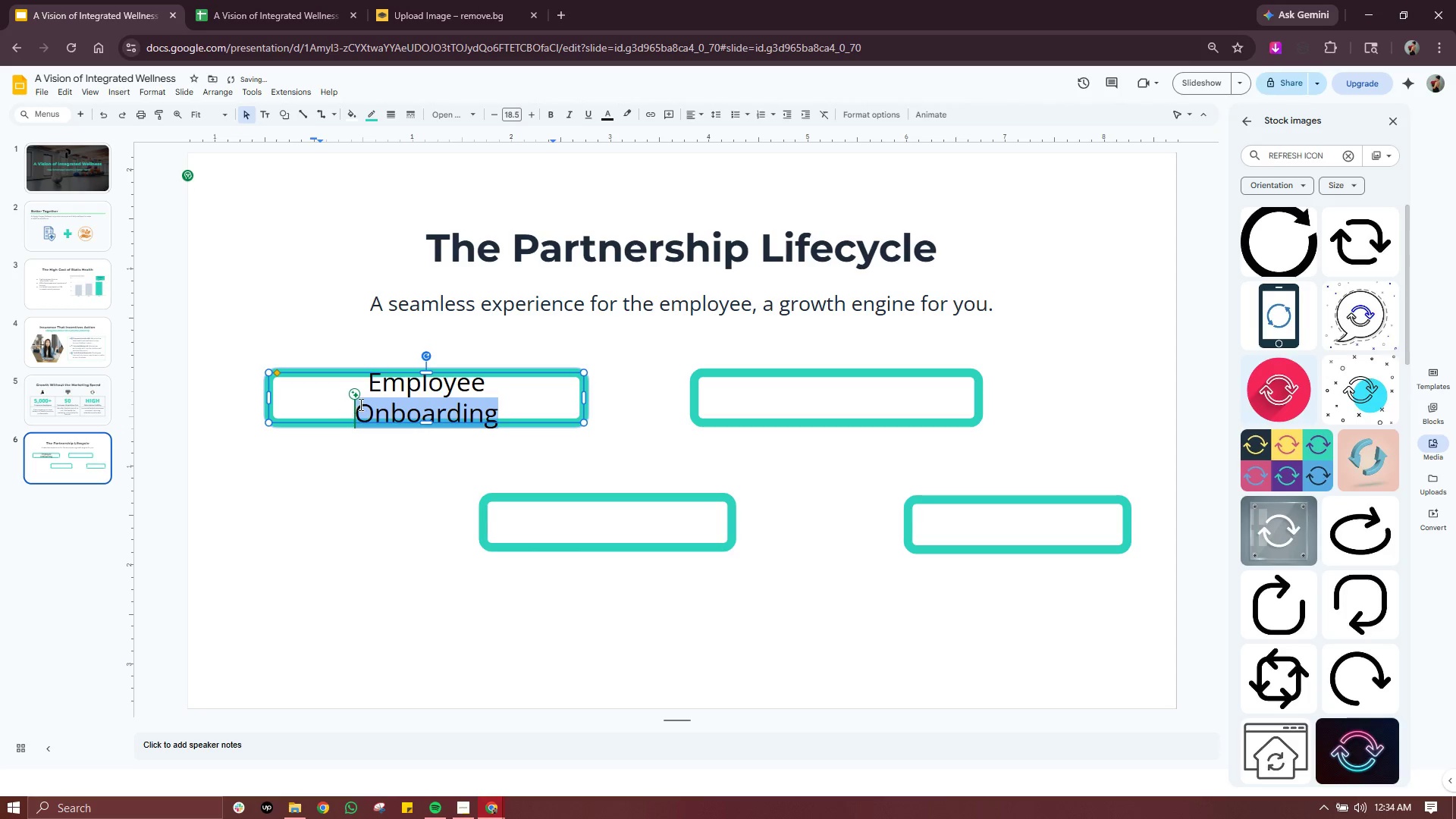 
left_click([361, 403])
 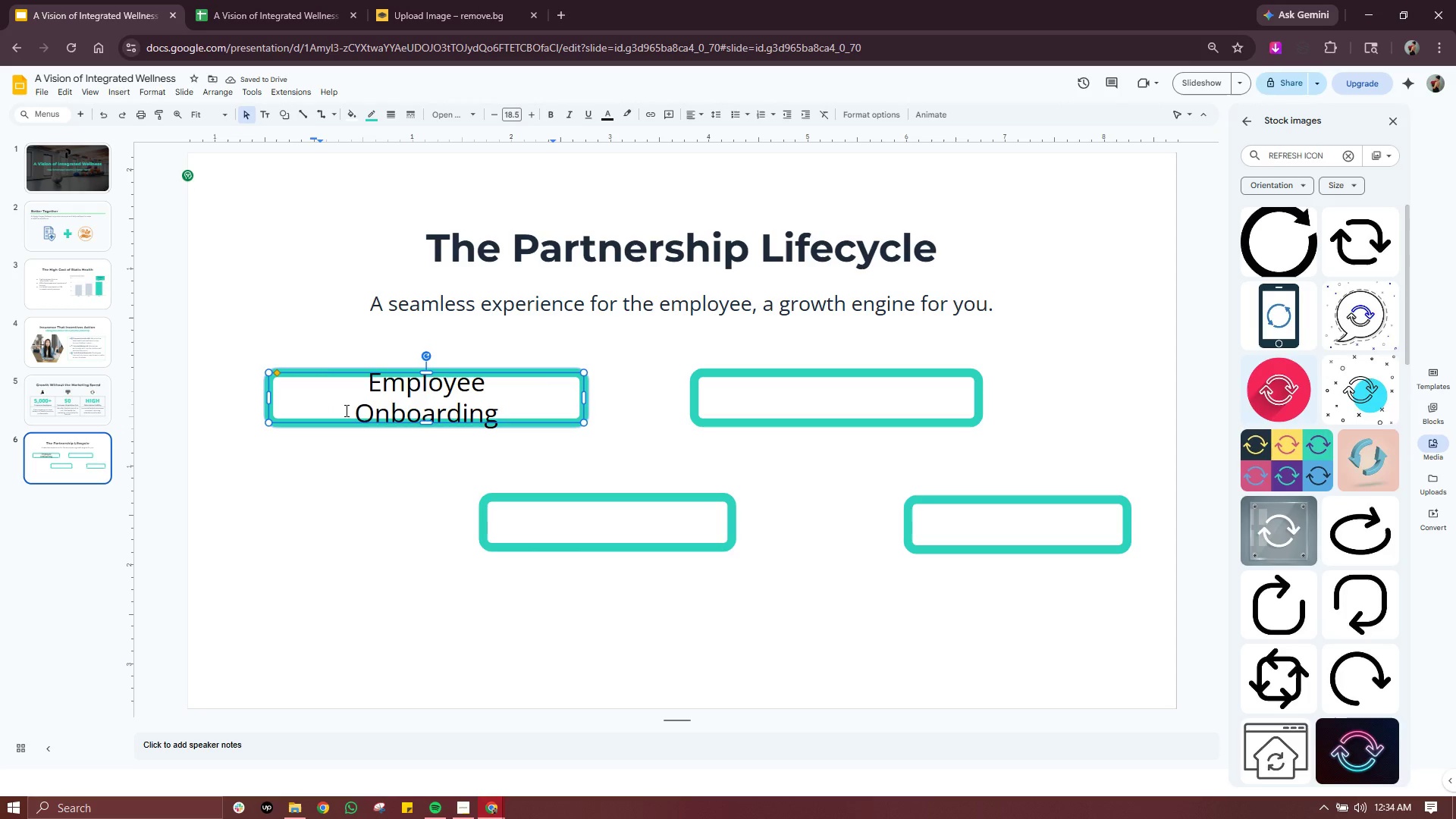 
key(Backspace)
 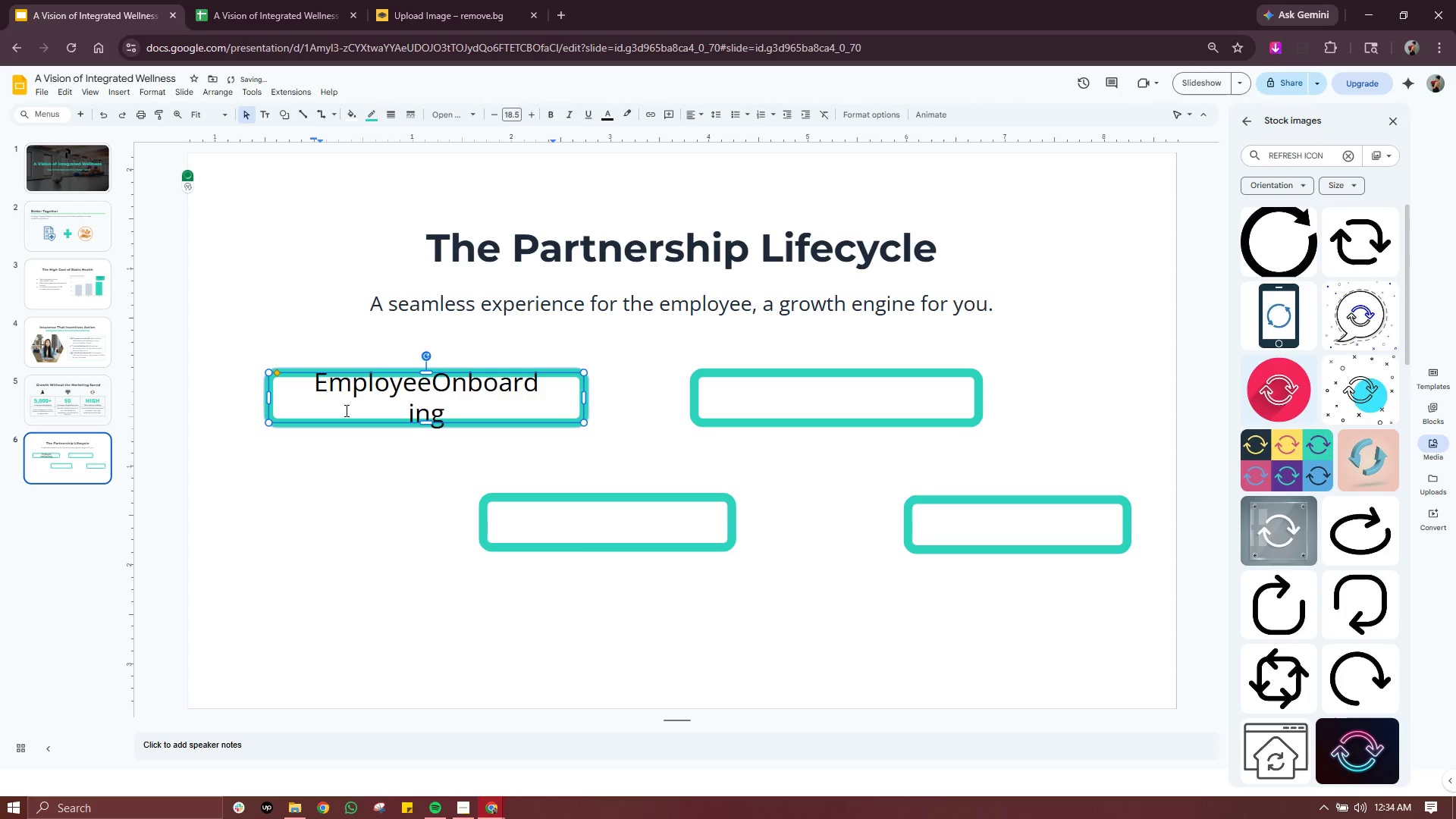 
key(Space)
 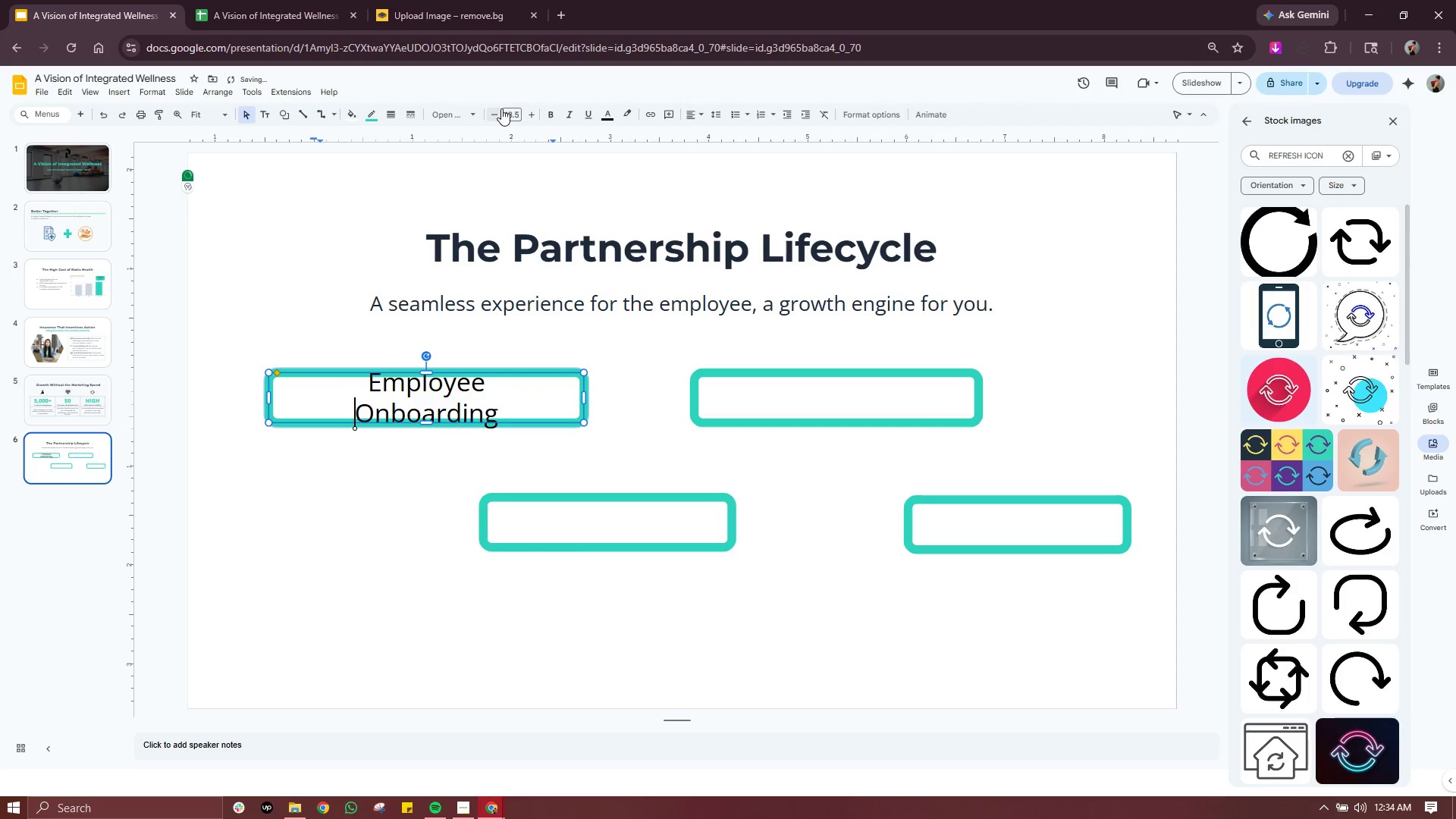 
double_click([497, 109])
 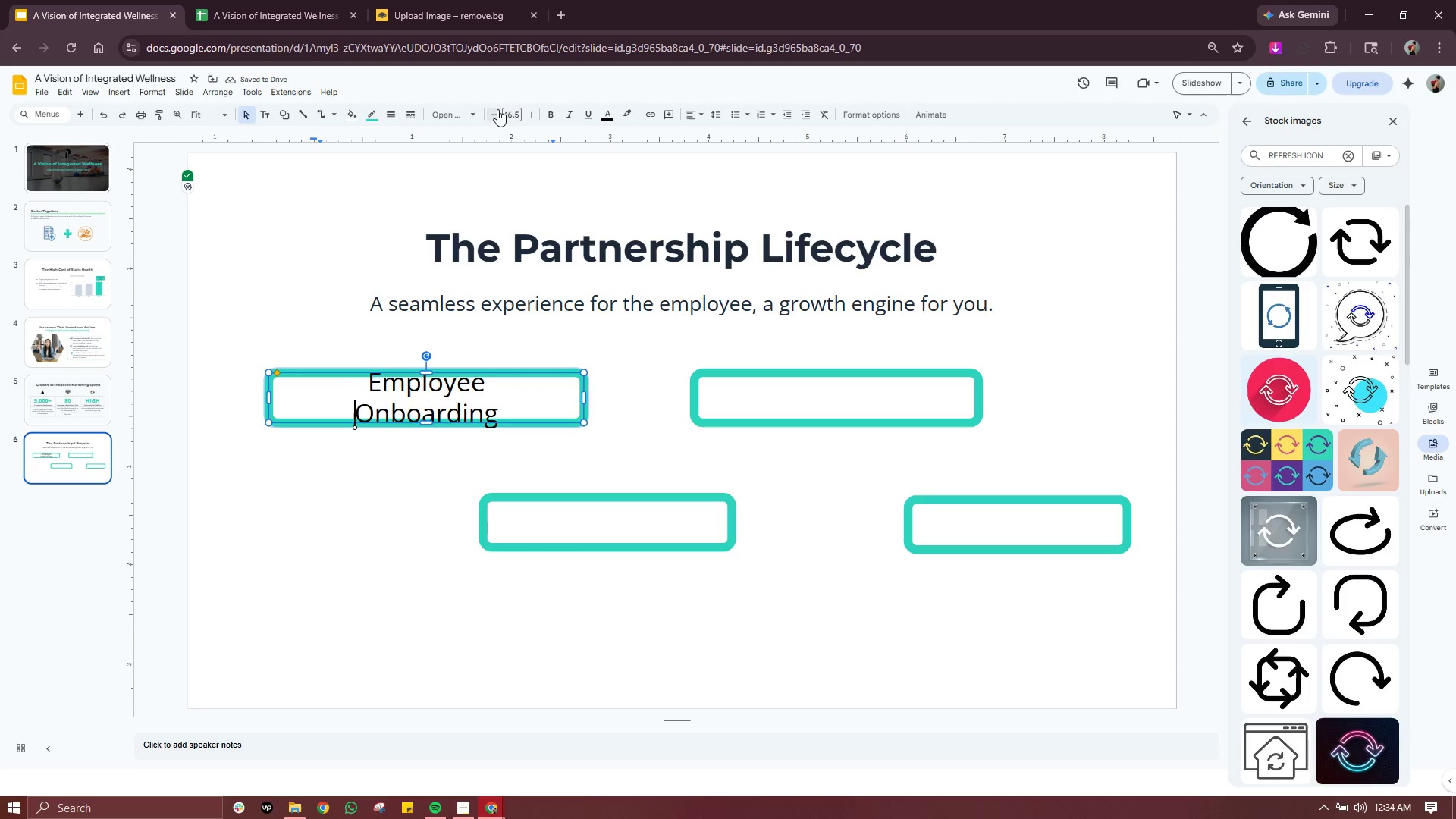 
triple_click([497, 109])
 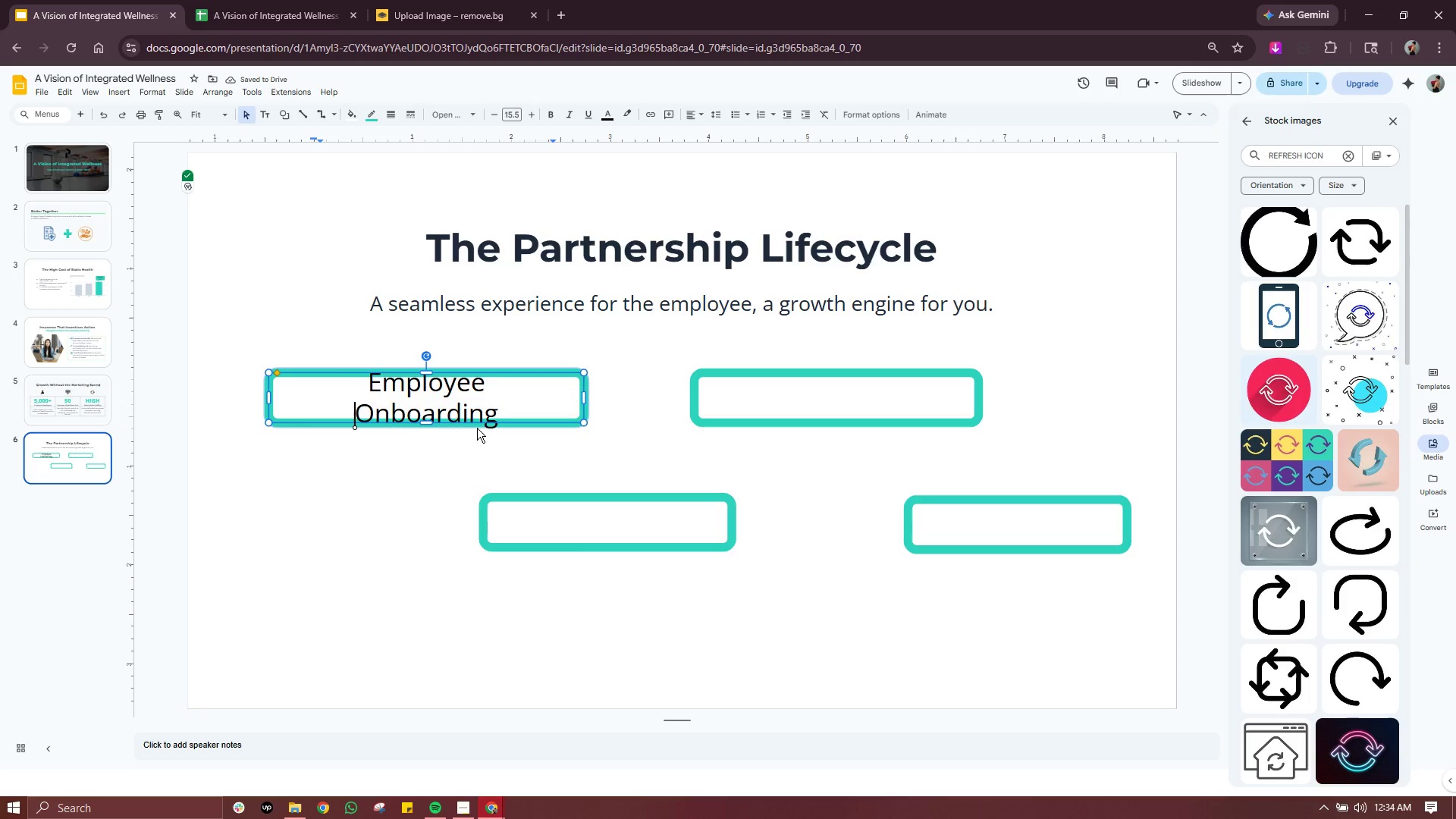 
left_click([482, 405])
 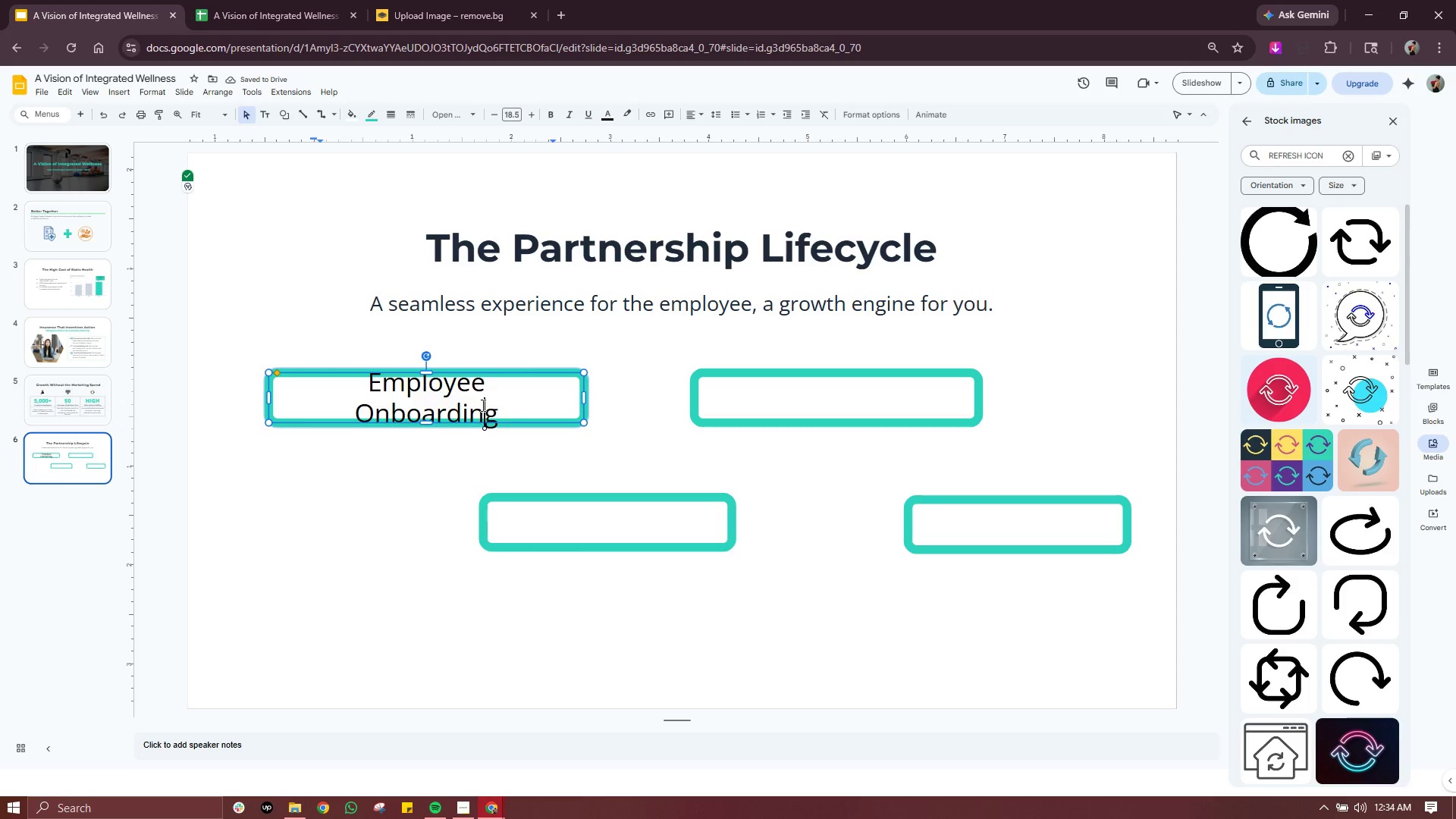 
key(Control+A)
 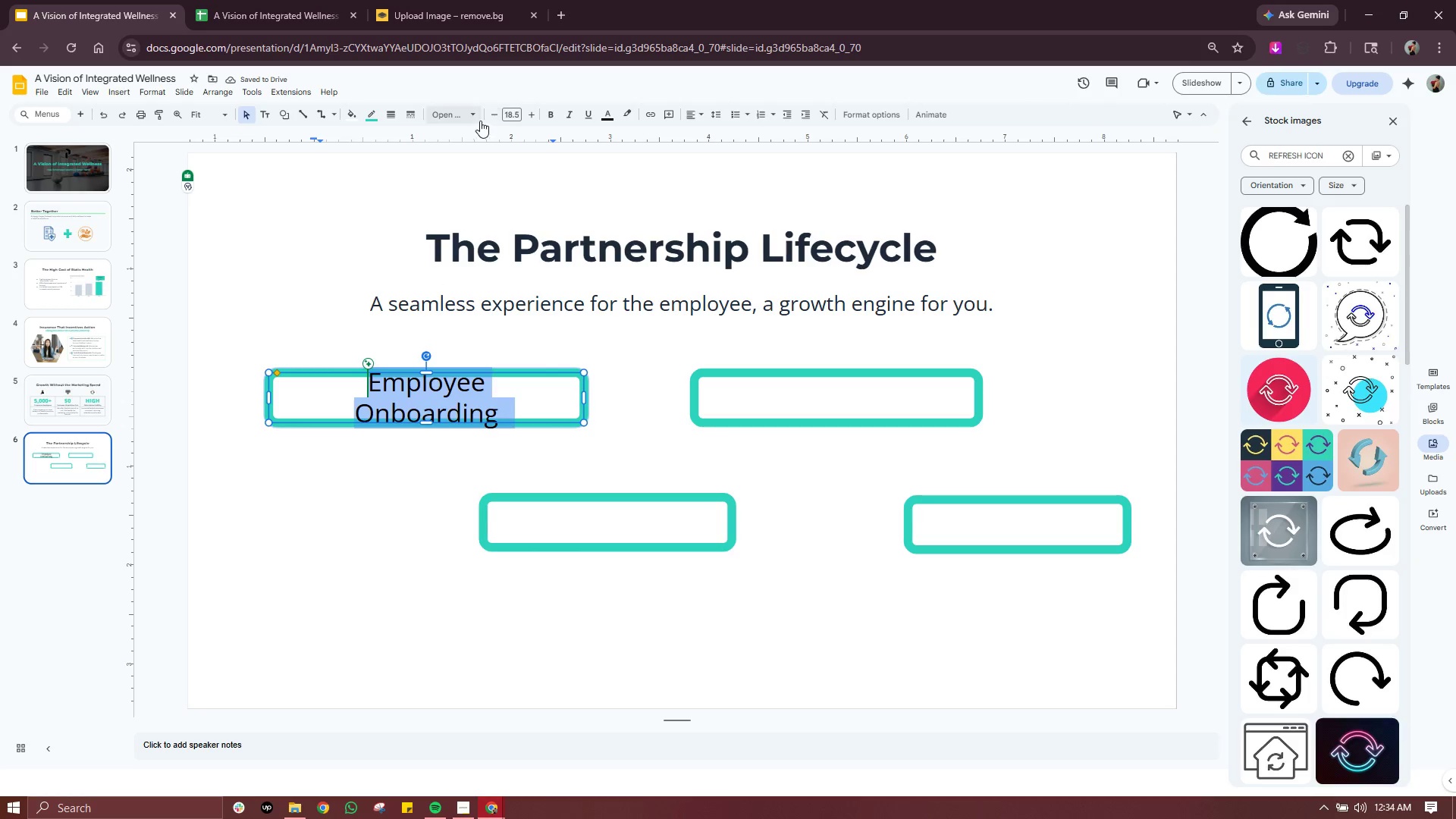 
left_click([488, 117])
 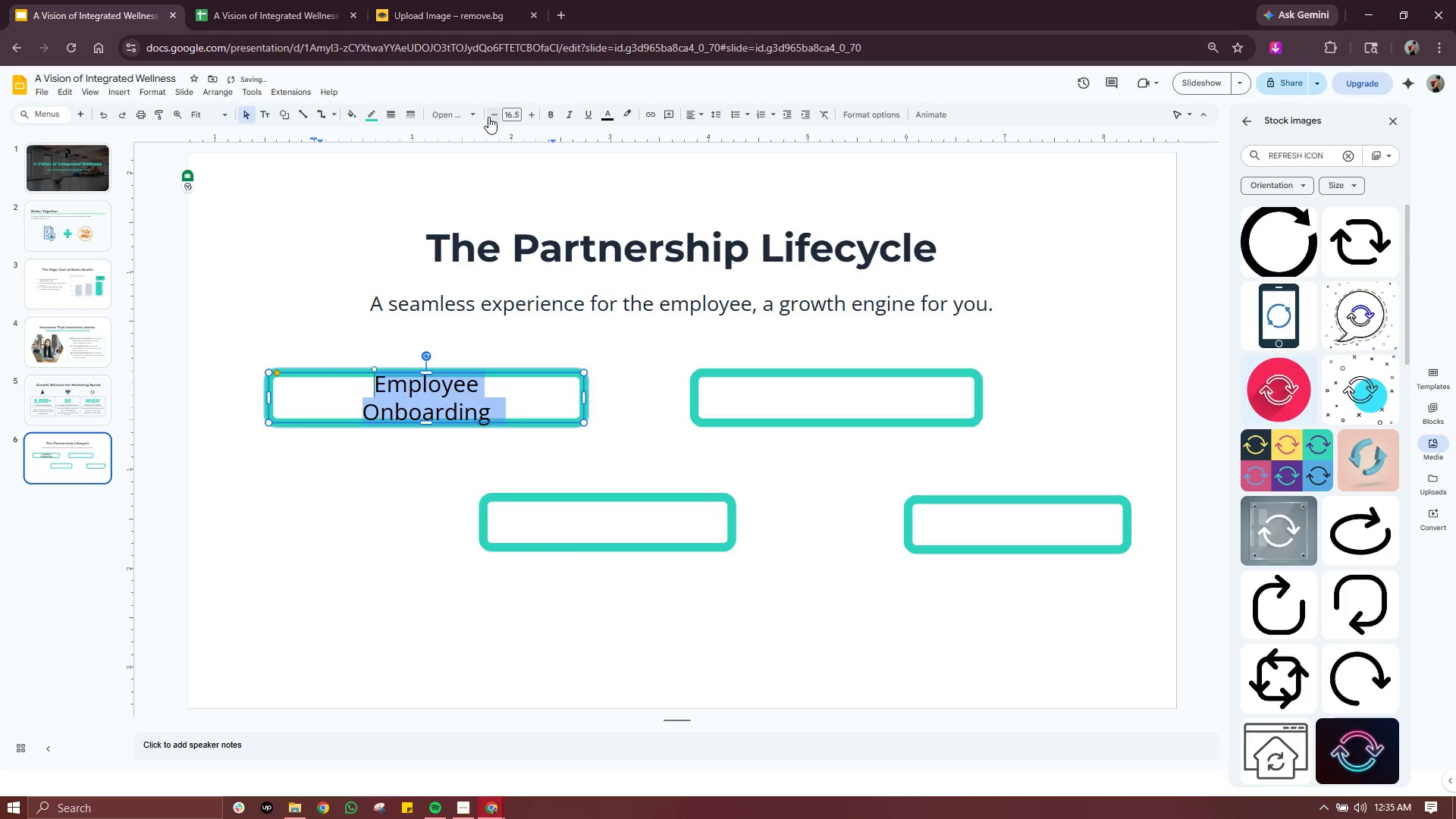 
double_click([488, 117])
 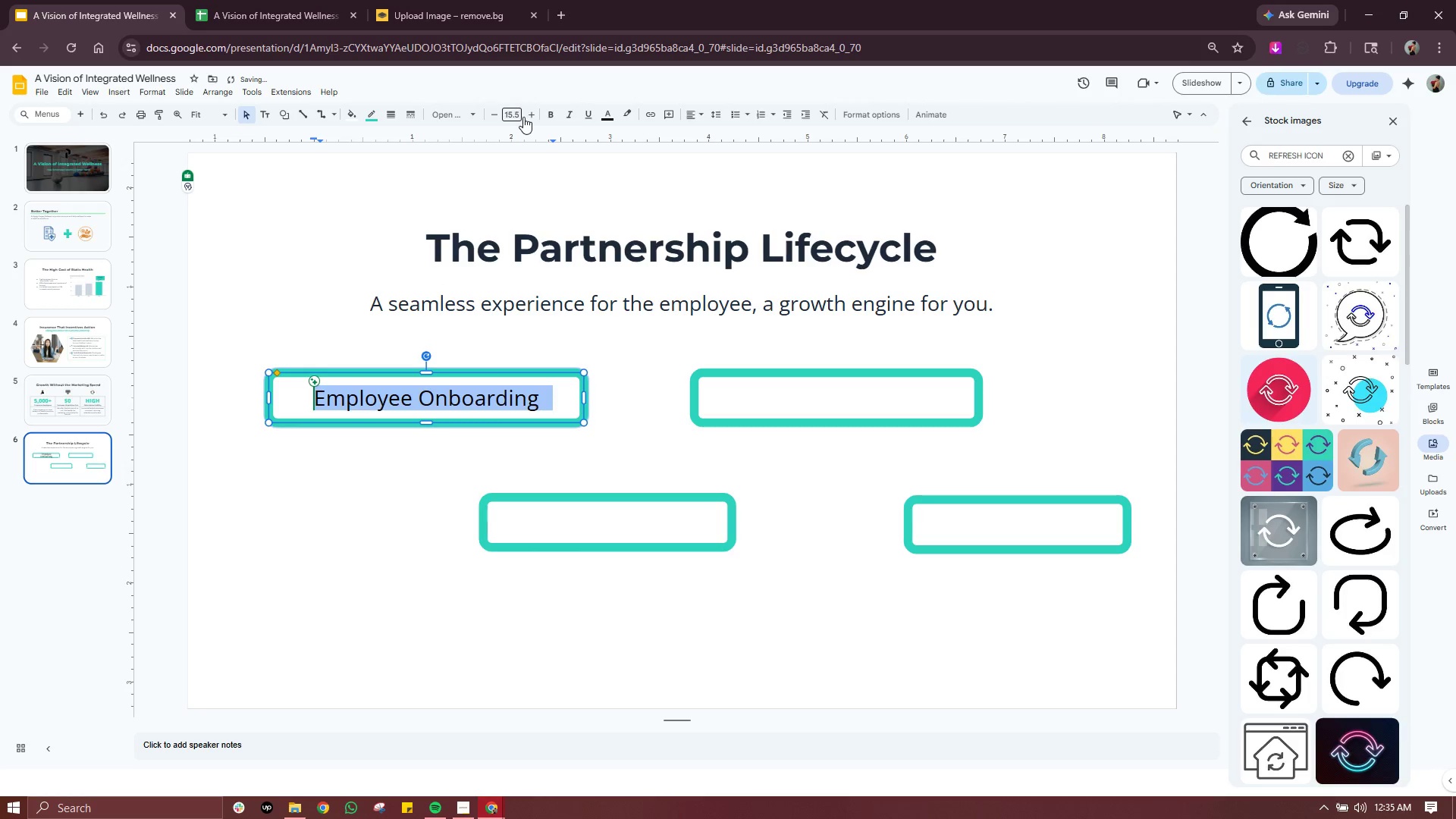 
left_click([529, 115])
 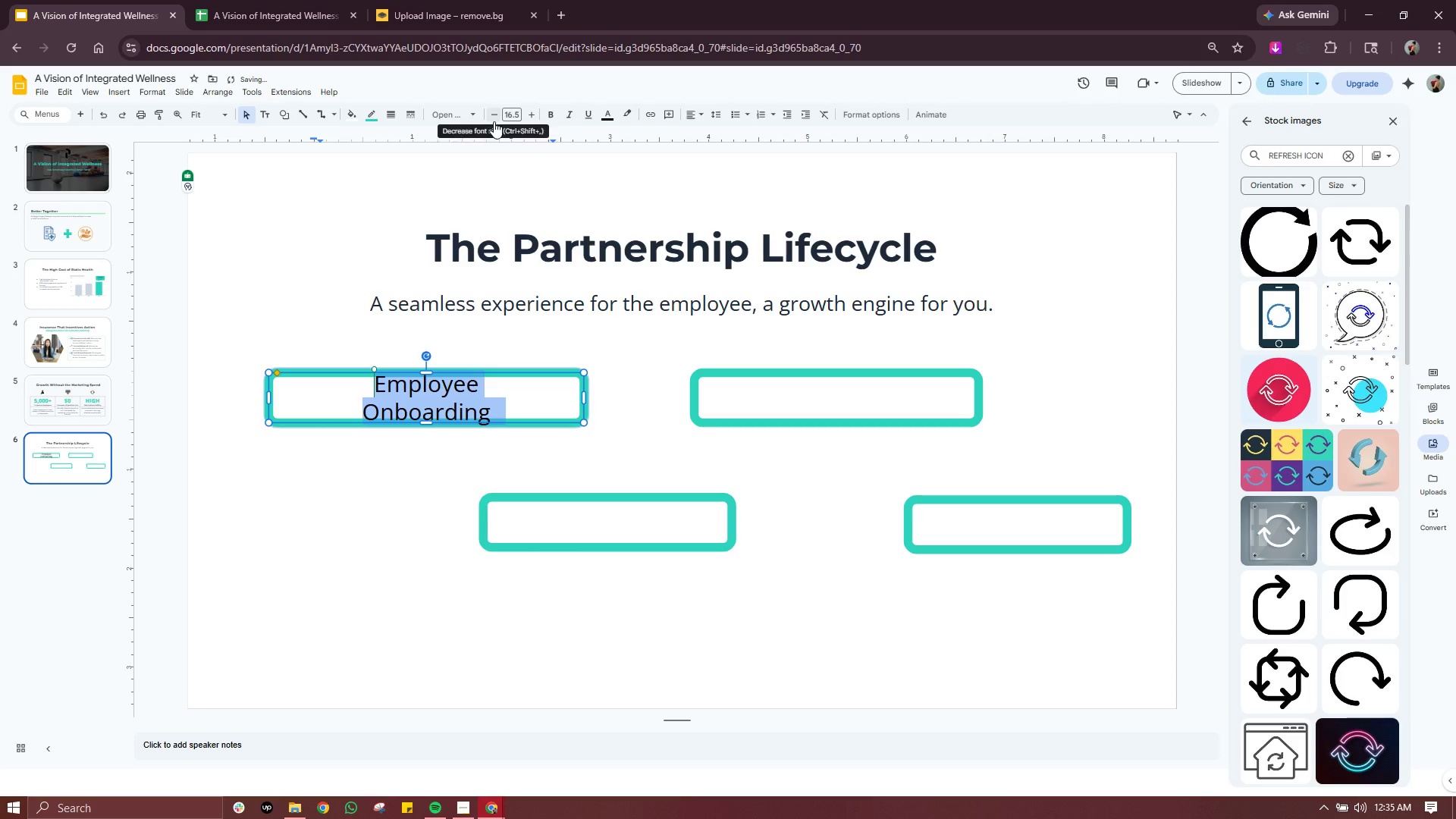 
left_click([494, 121])
 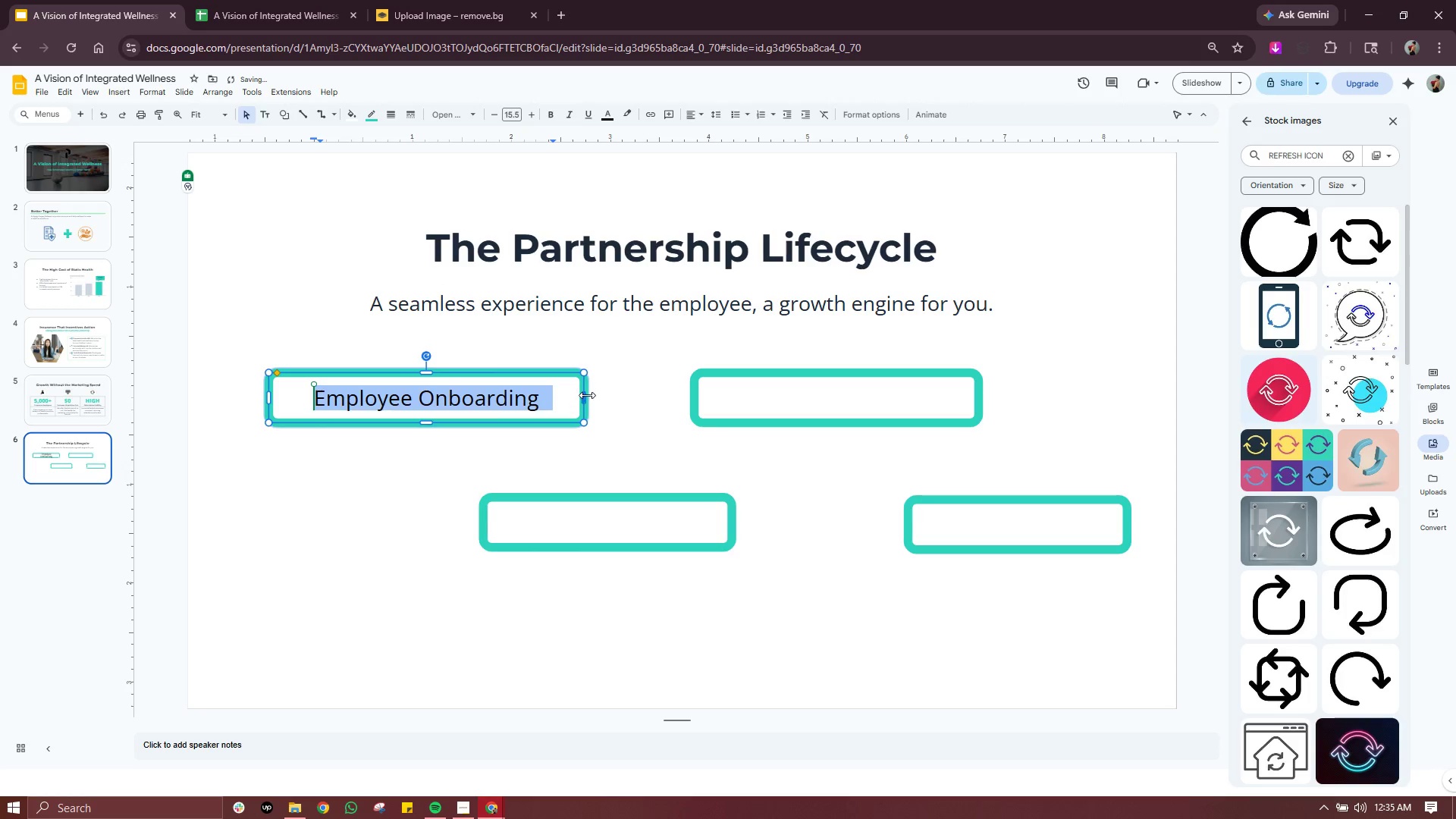 
left_click([598, 378])
 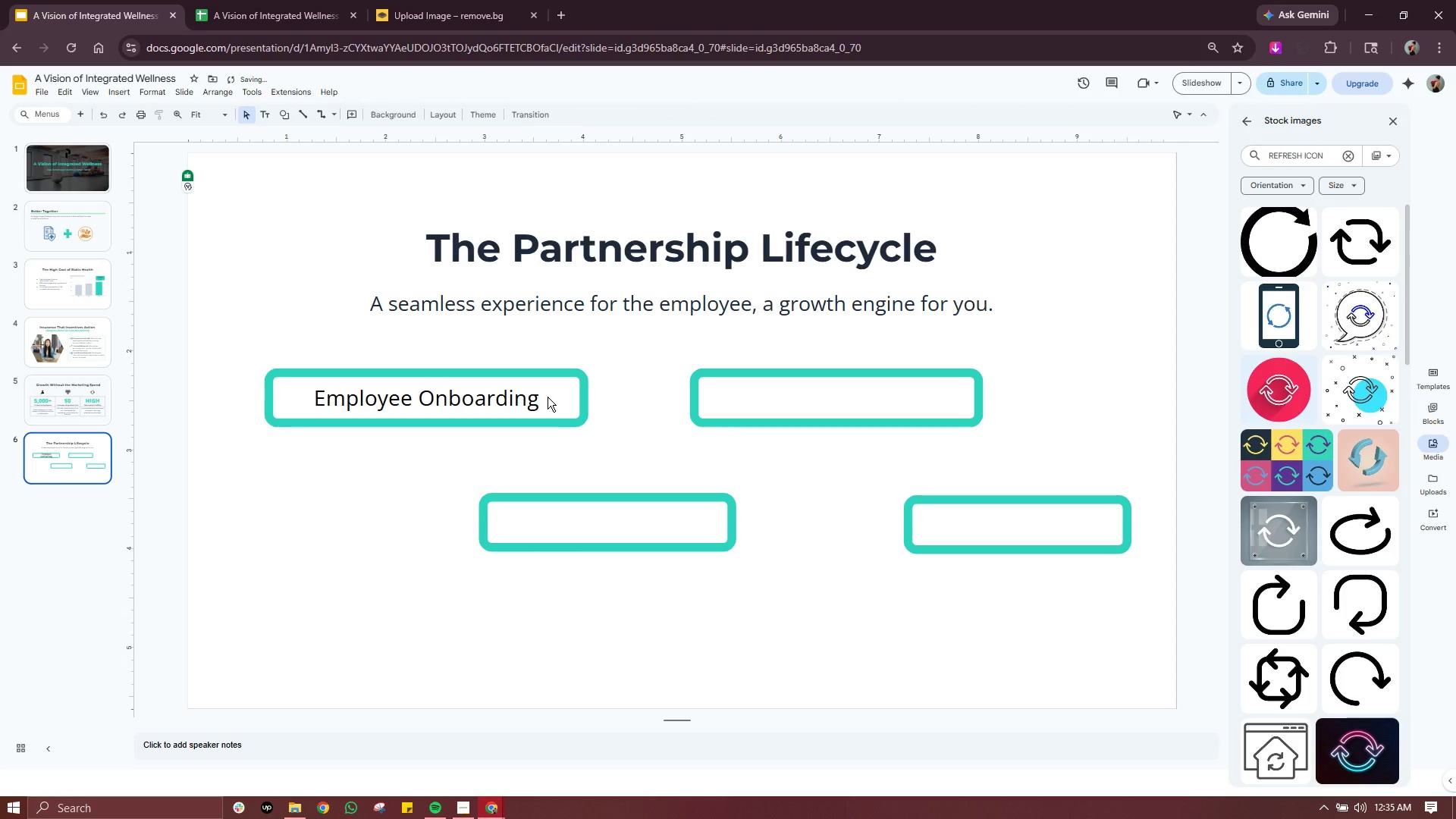 
left_click([548, 397])
 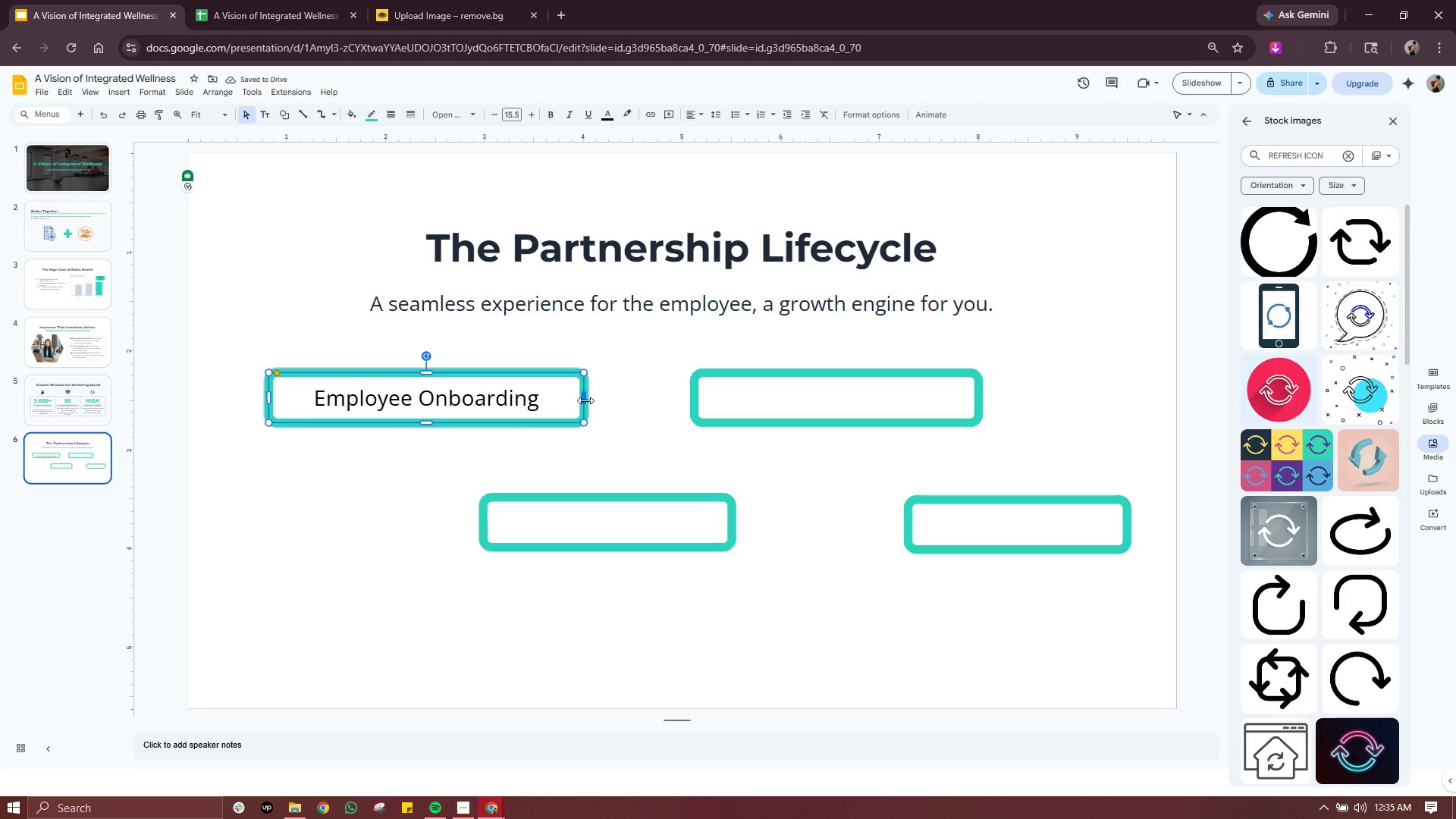 
left_click_drag(start_coordinate=[585, 400], to_coordinate=[534, 391])
 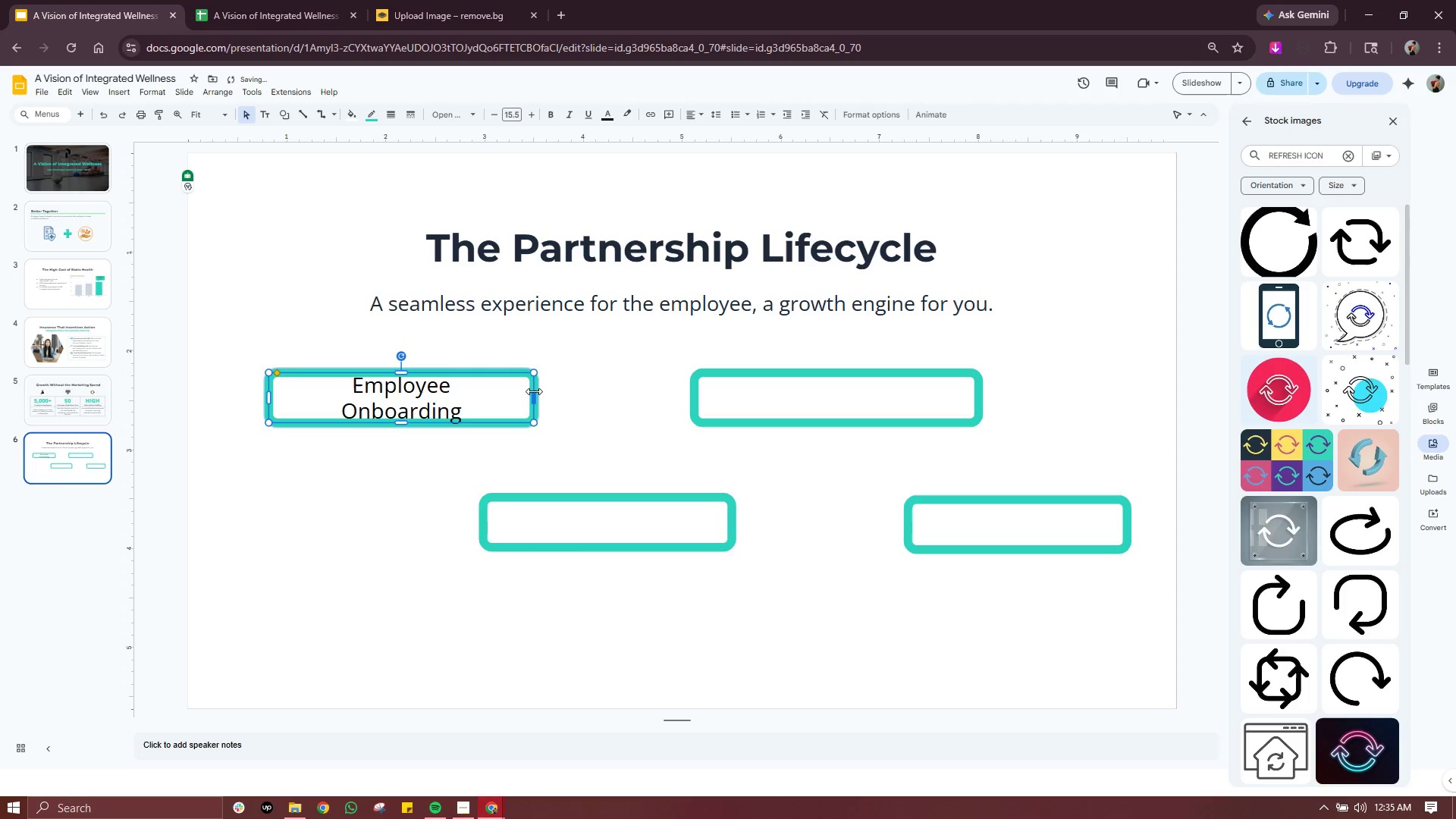 
left_click_drag(start_coordinate=[534, 391], to_coordinate=[559, 391])
 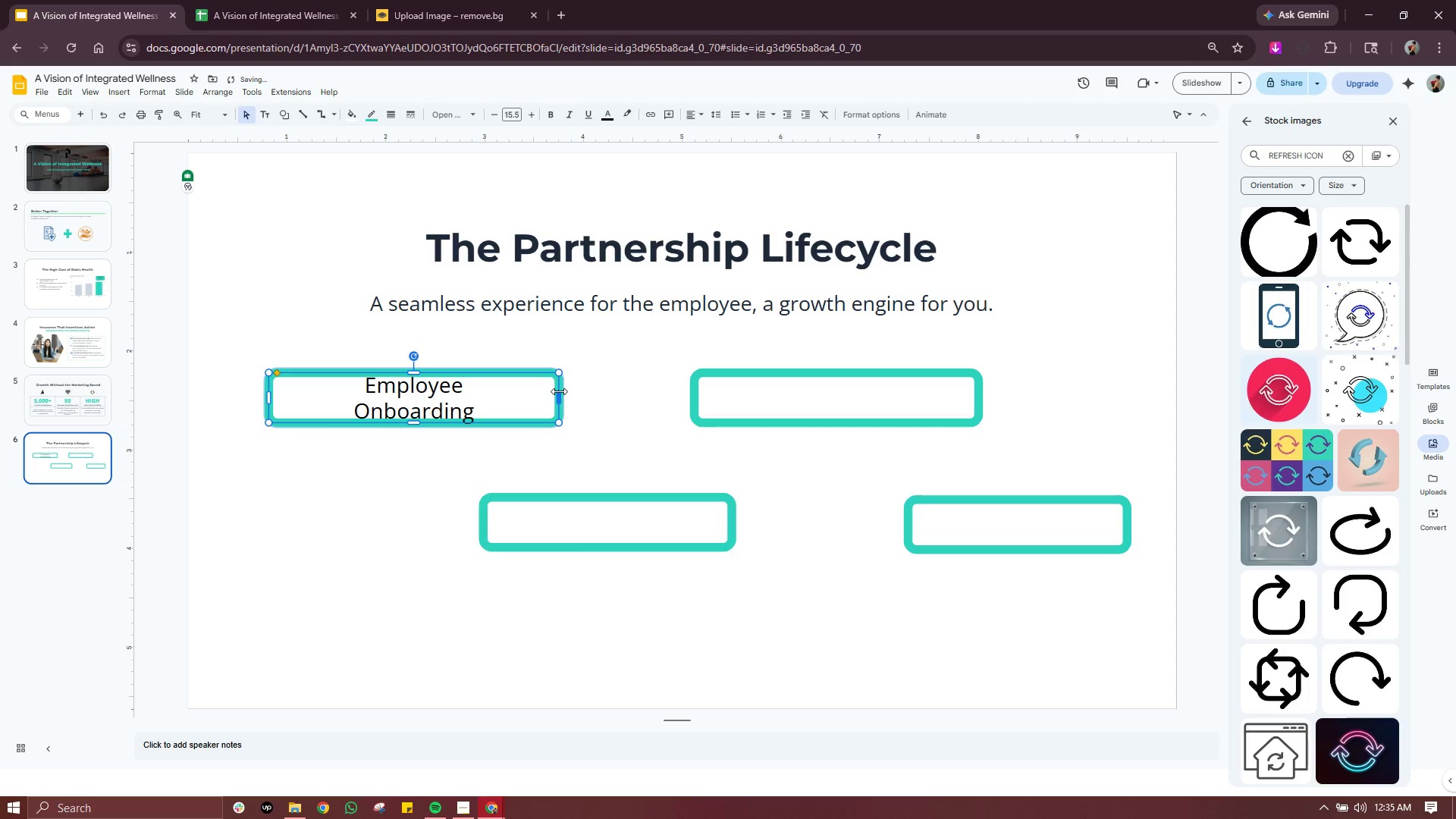 
left_click_drag(start_coordinate=[559, 391], to_coordinate=[582, 391])
 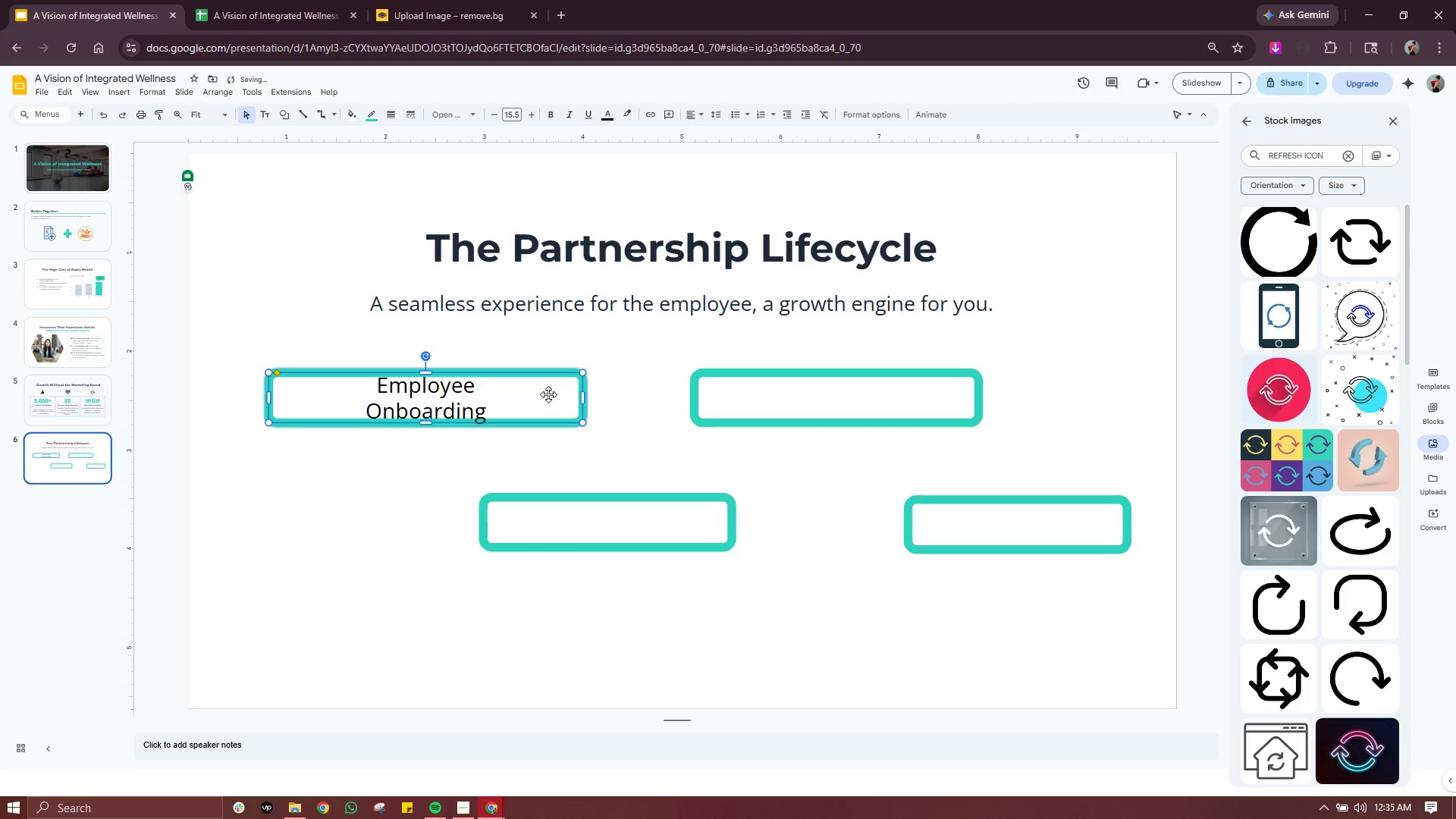 
double_click([548, 394])
 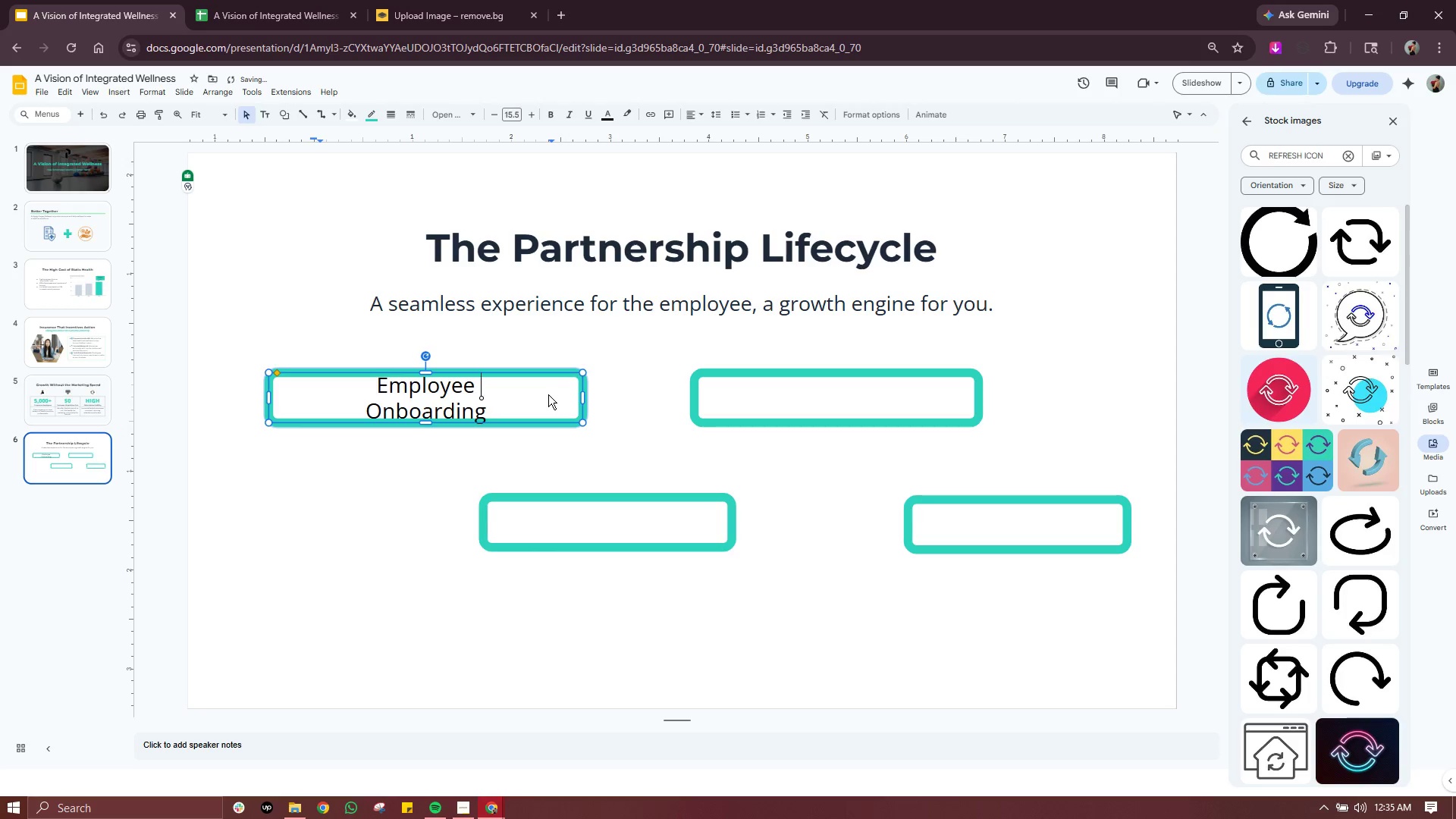 
triple_click([548, 394])
 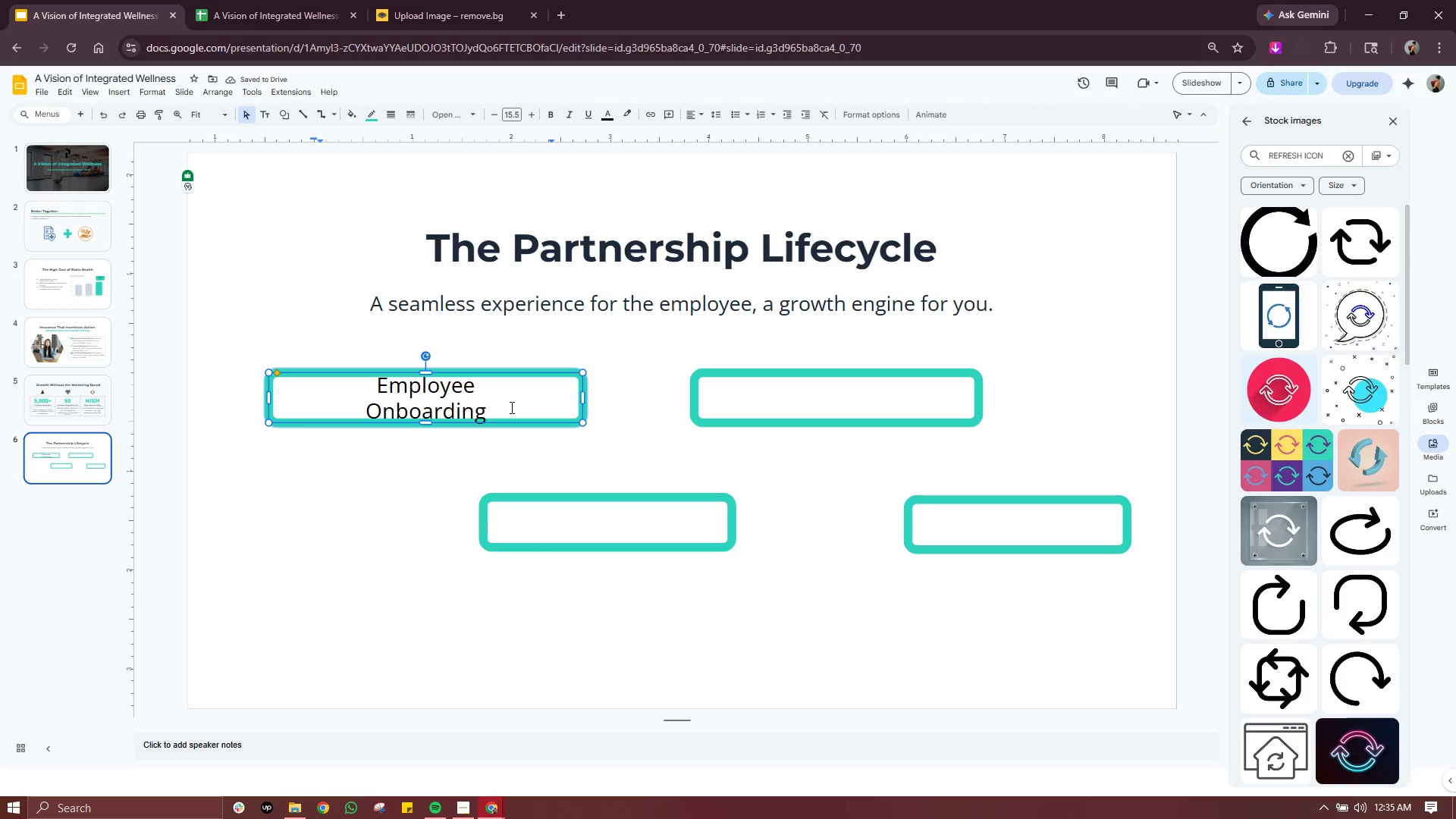 
key(Control+A)
 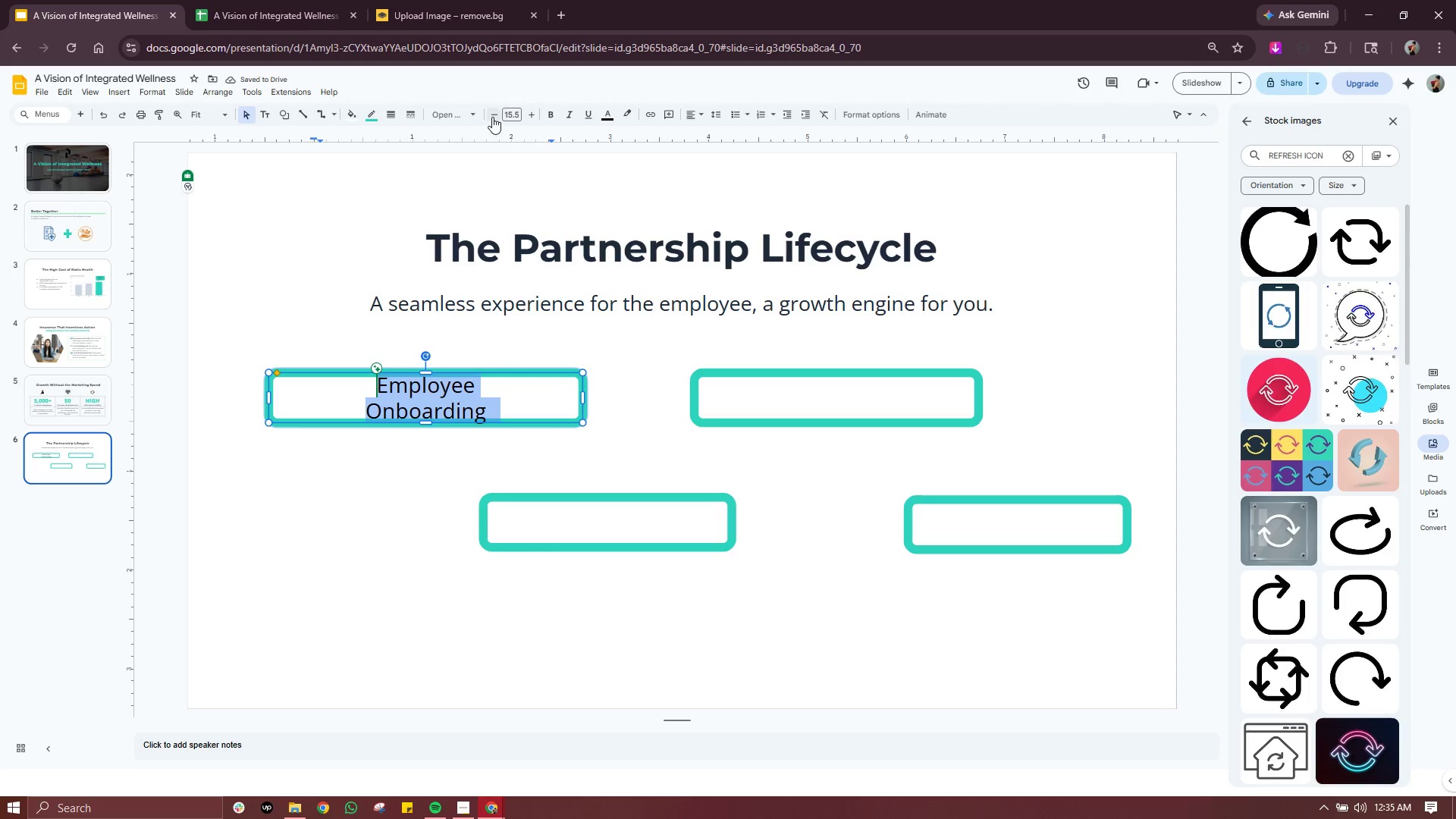 
left_click([492, 111])
 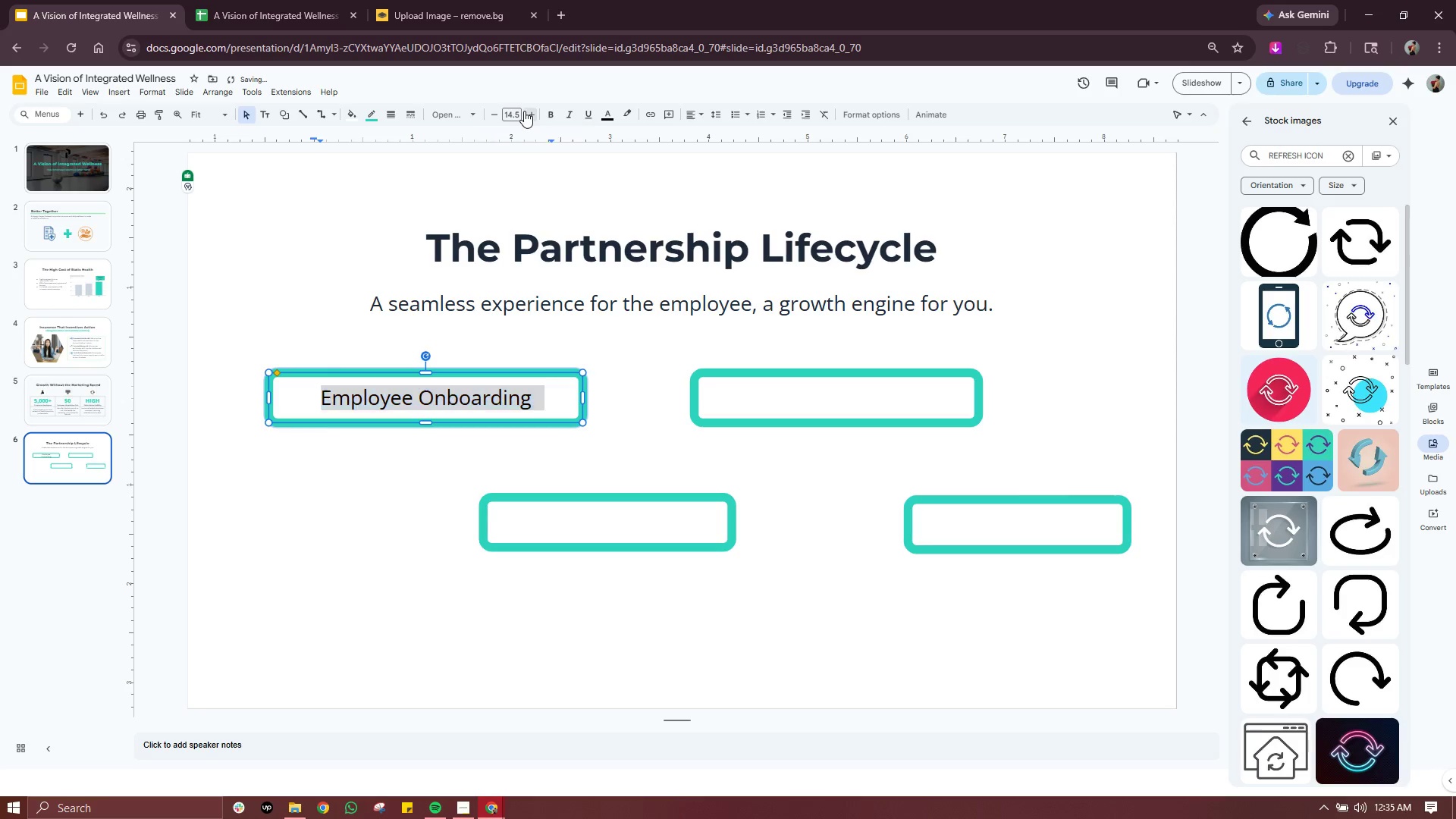 
double_click([524, 111])
 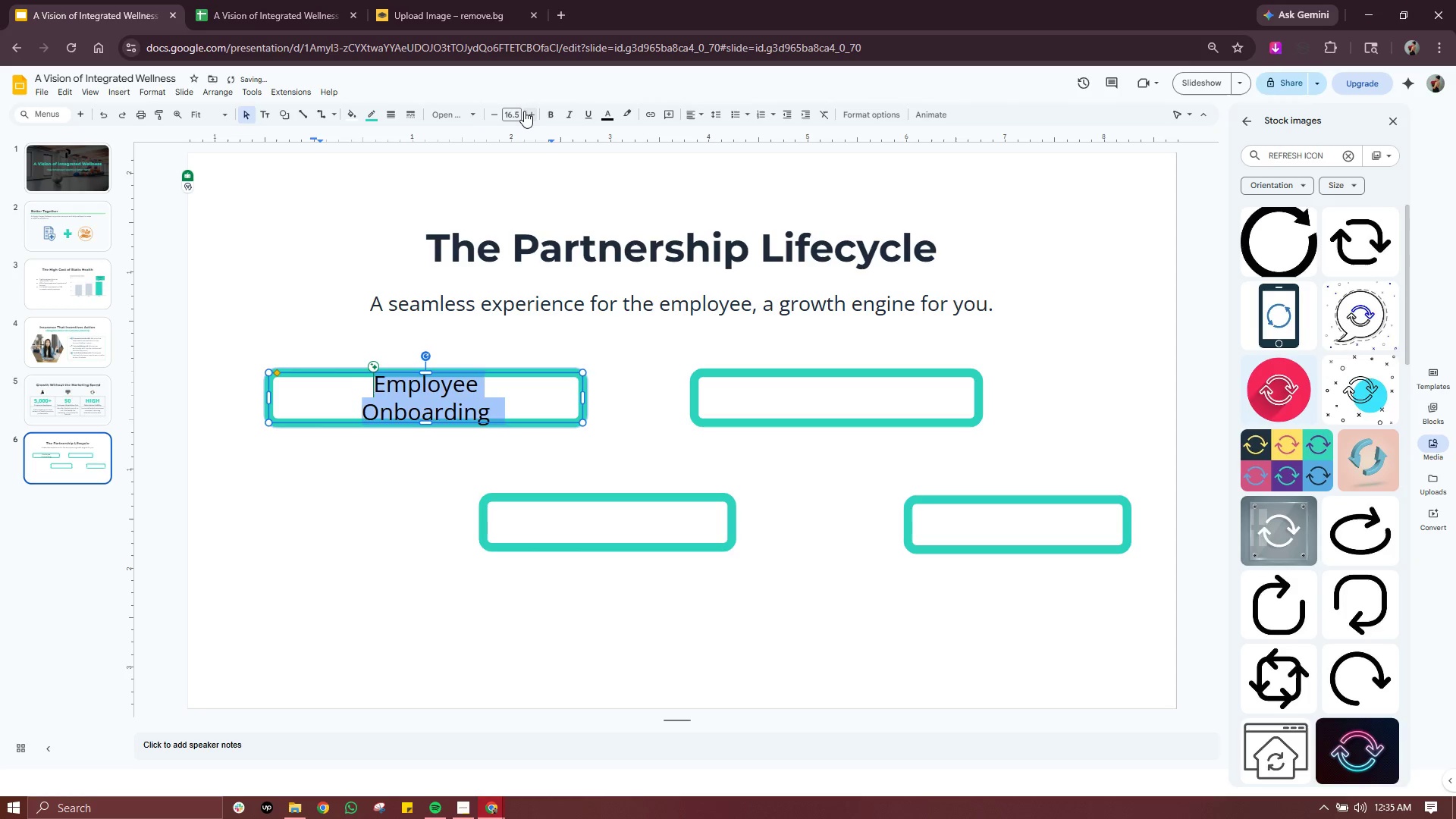 
left_click([524, 111])
 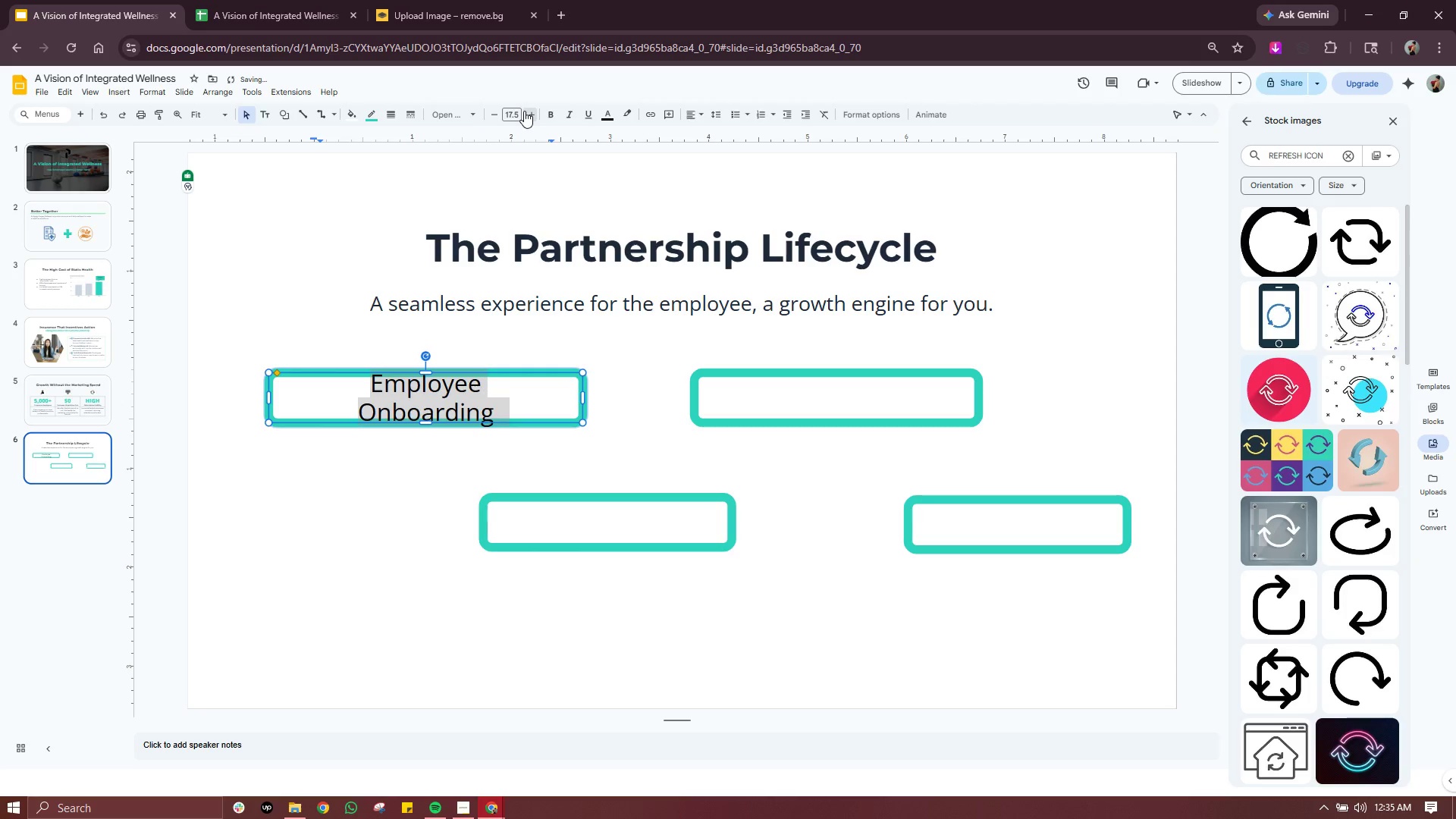 
left_click([524, 111])
 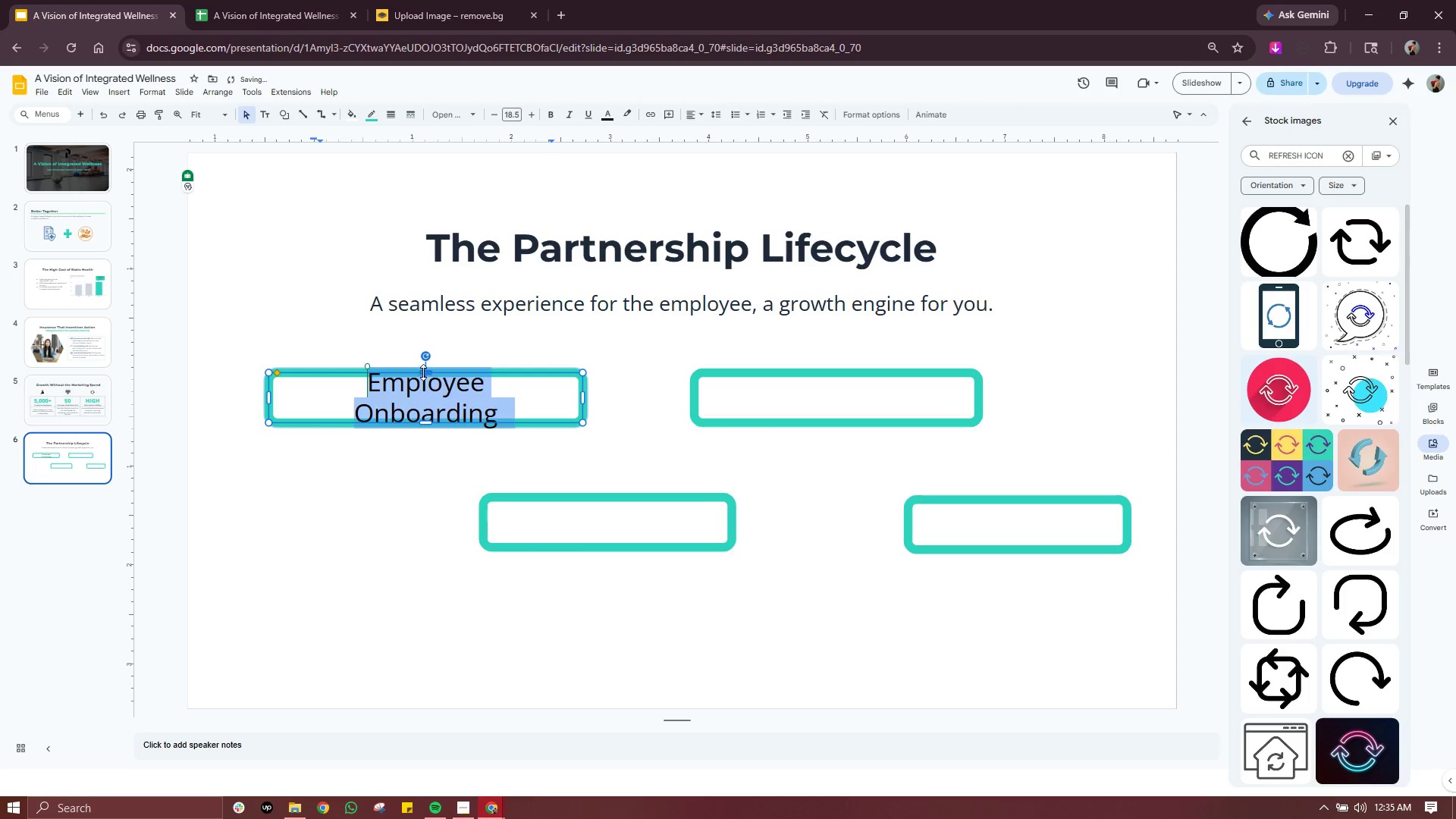 
left_click_drag(start_coordinate=[424, 372], to_coordinate=[424, 350])
 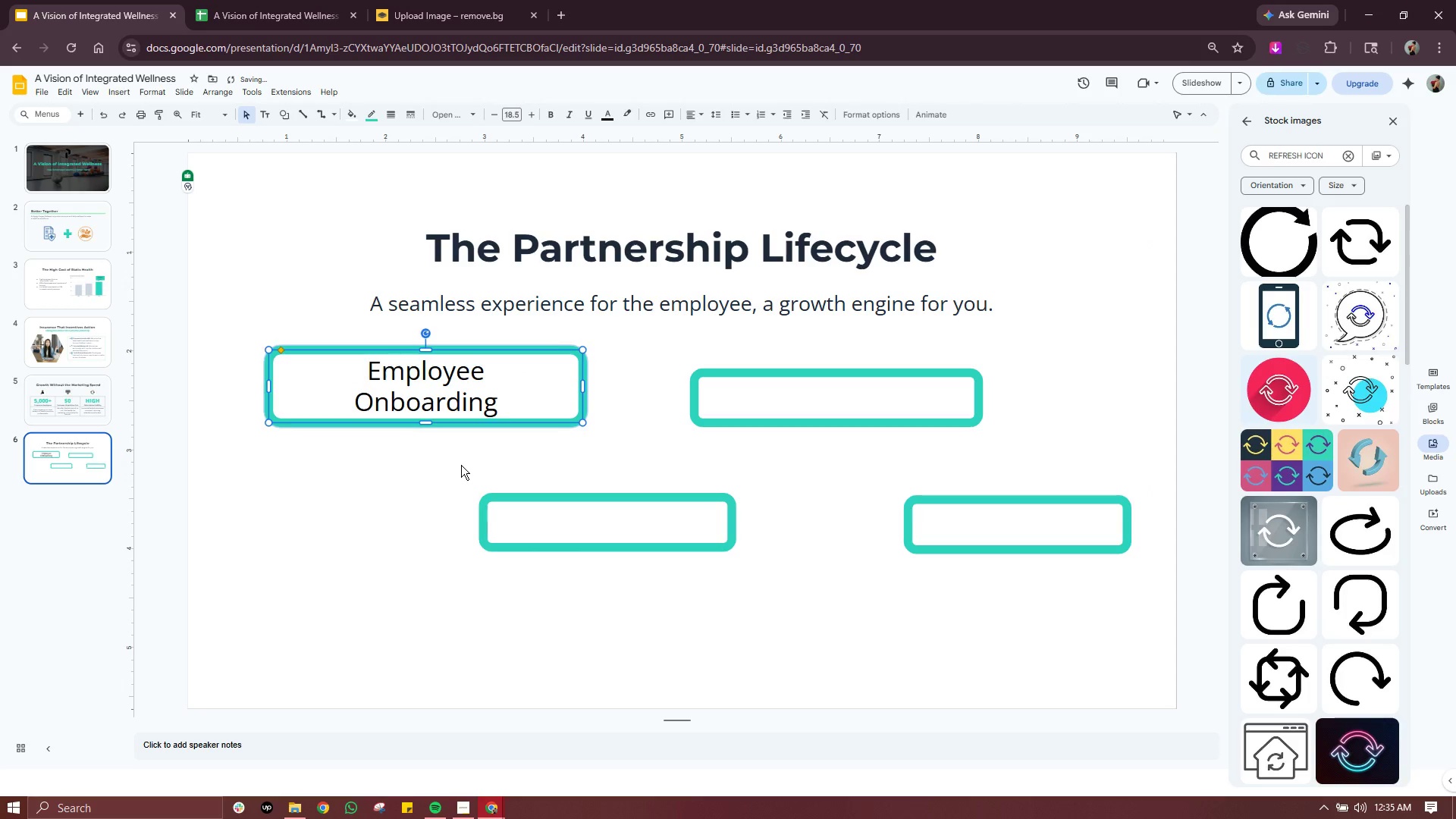 
left_click([461, 465])
 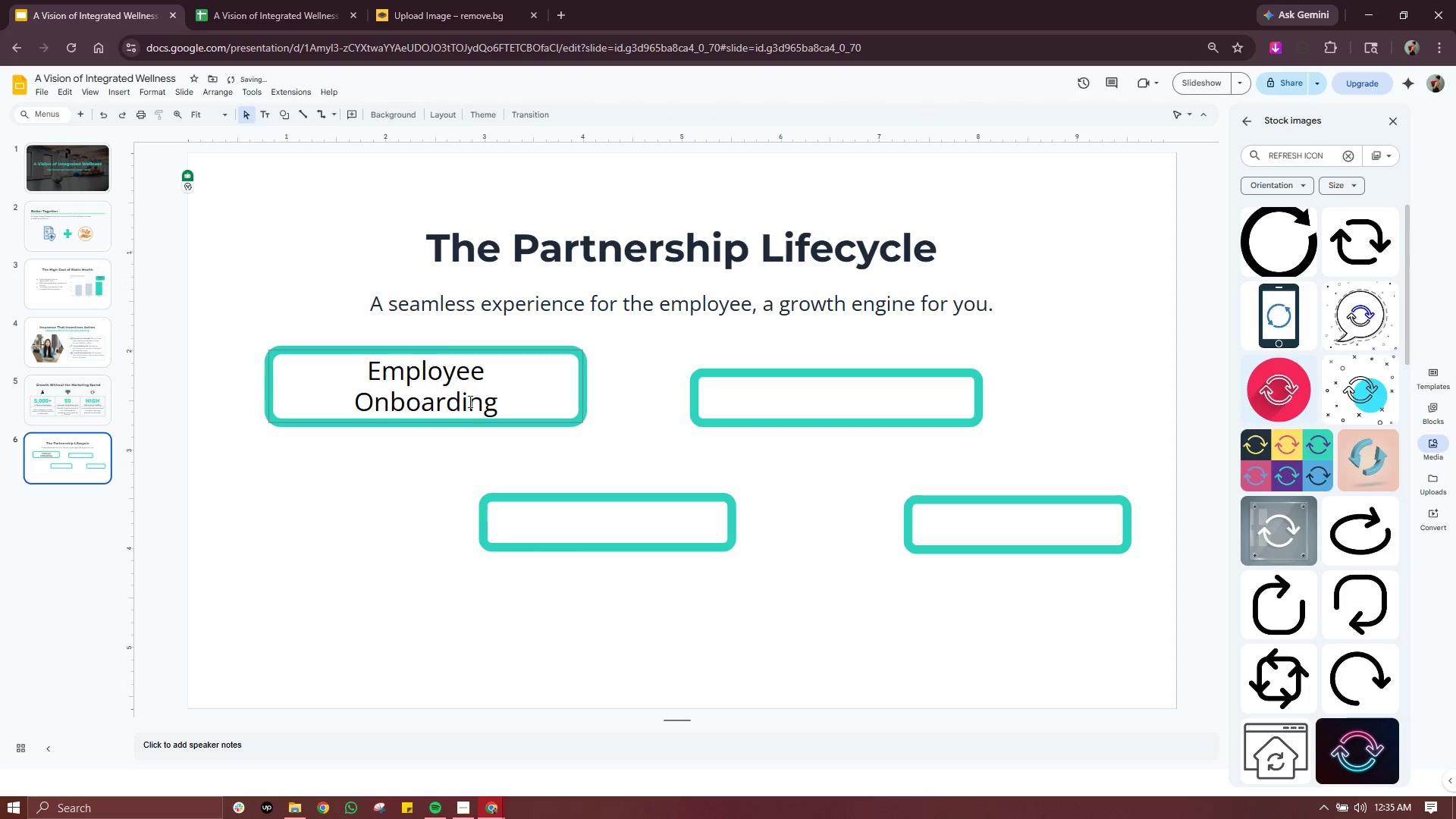 
double_click([469, 401])
 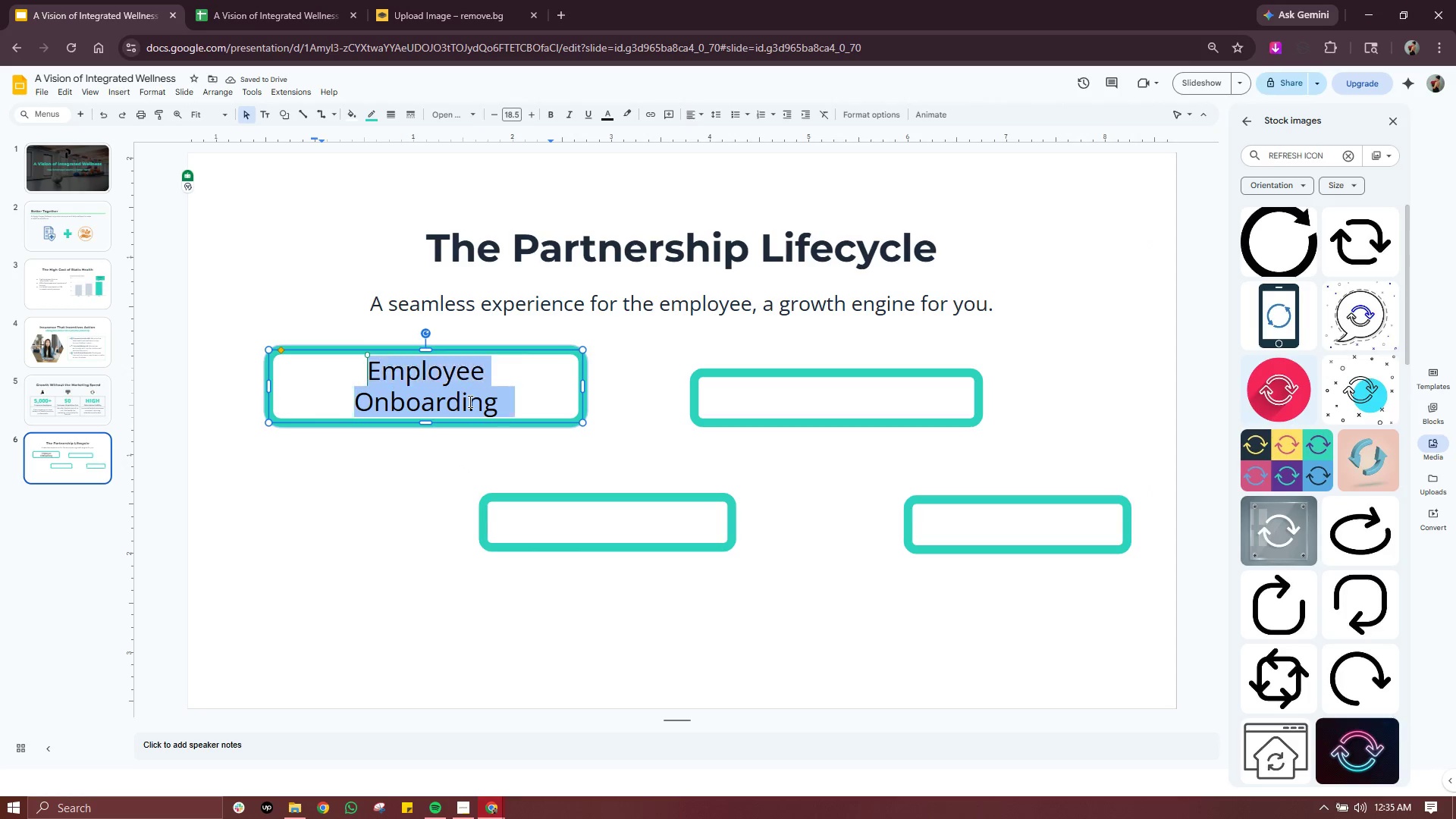 
triple_click([469, 401])
 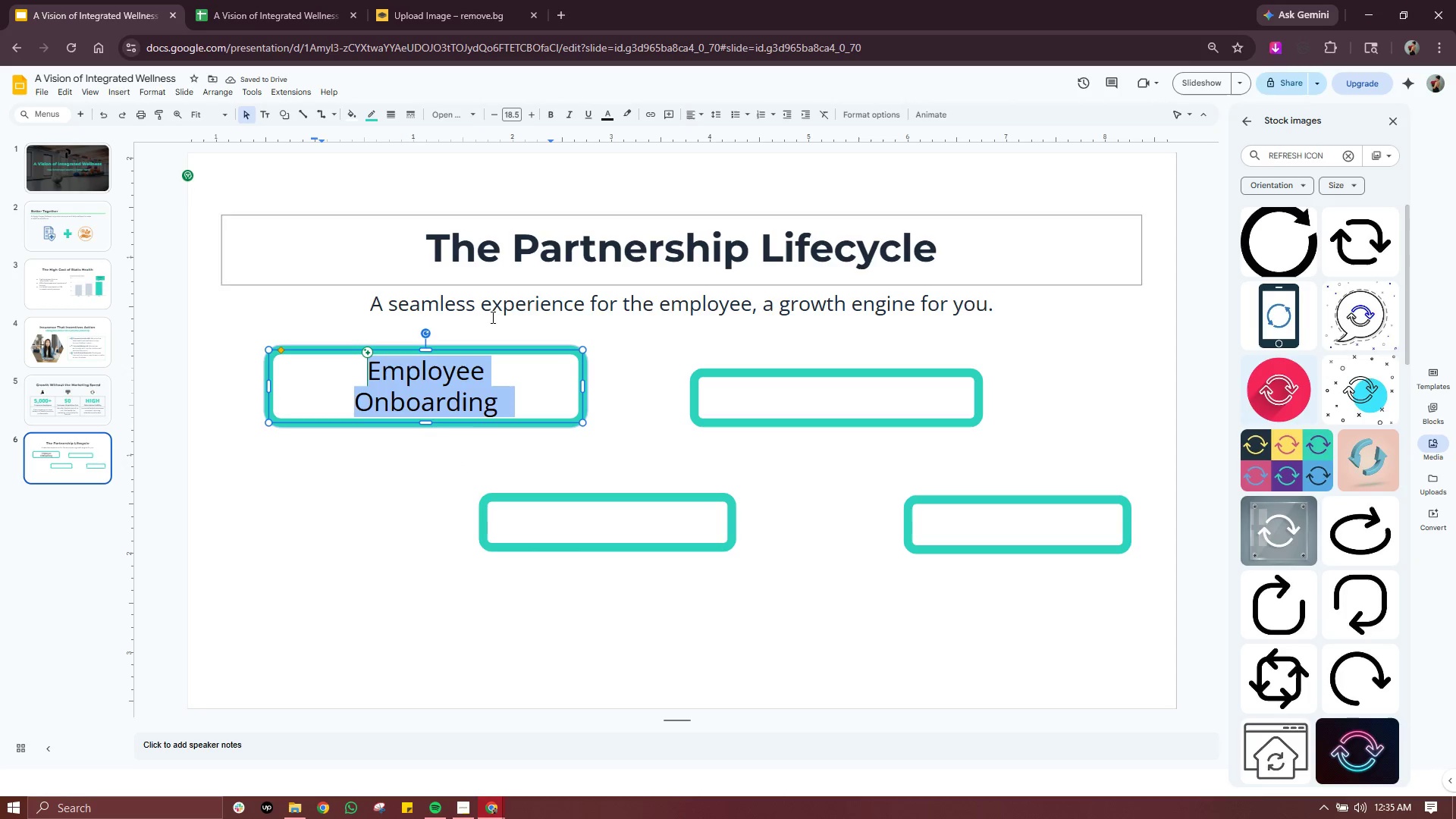 
left_click([491, 318])
 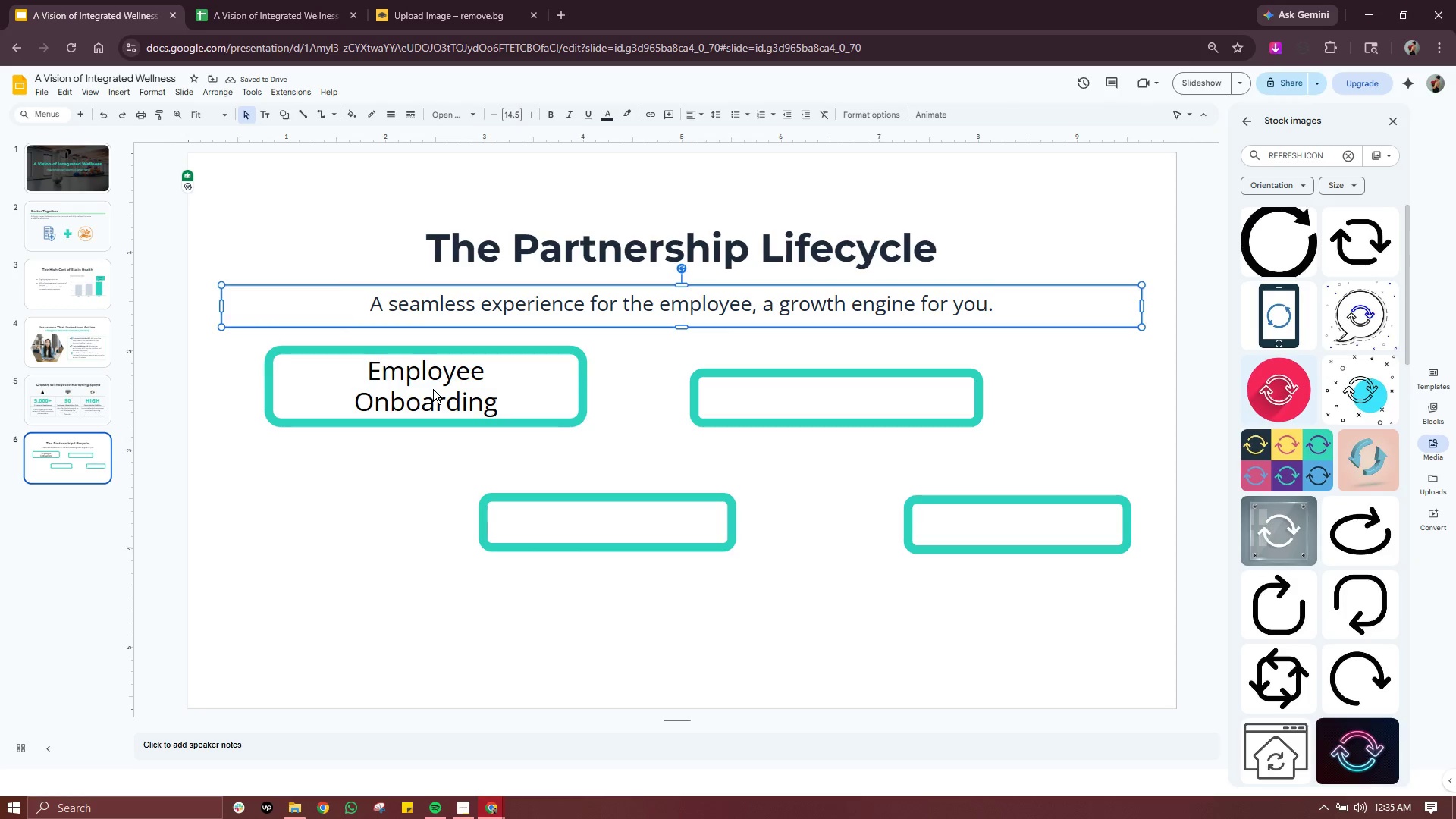 
double_click([433, 389])
 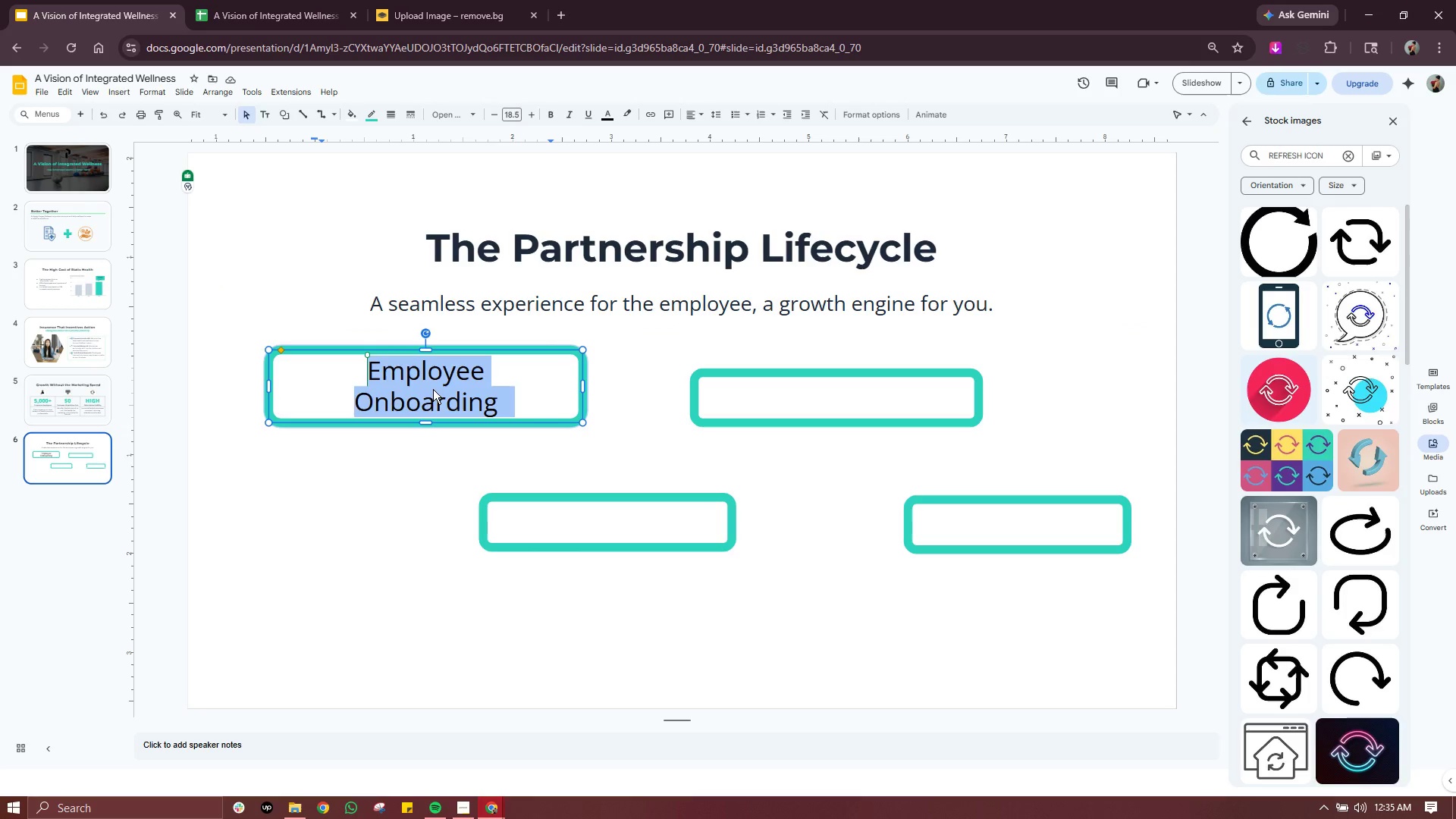 
triple_click([433, 389])
 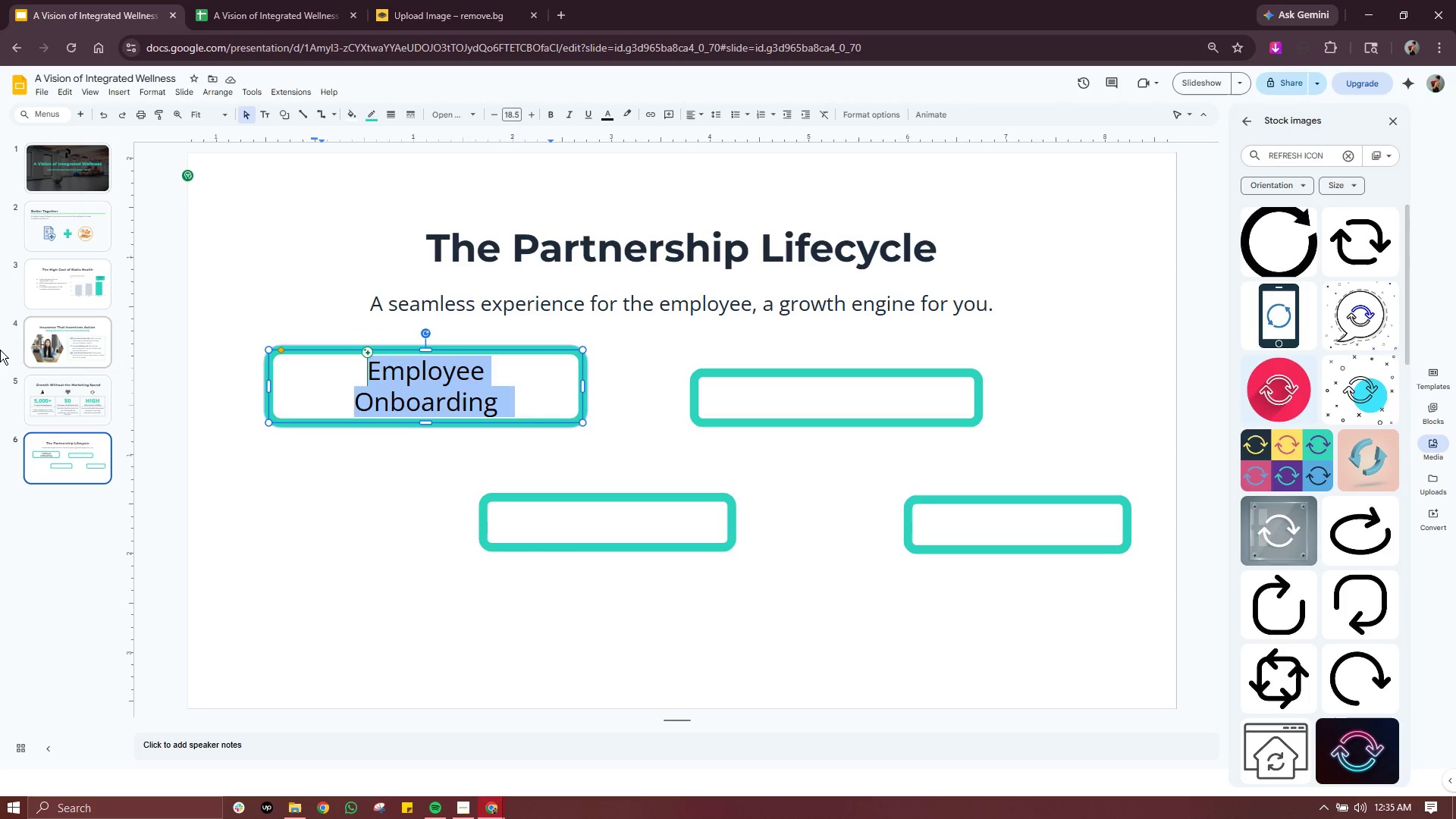 
left_click([37, 400])
 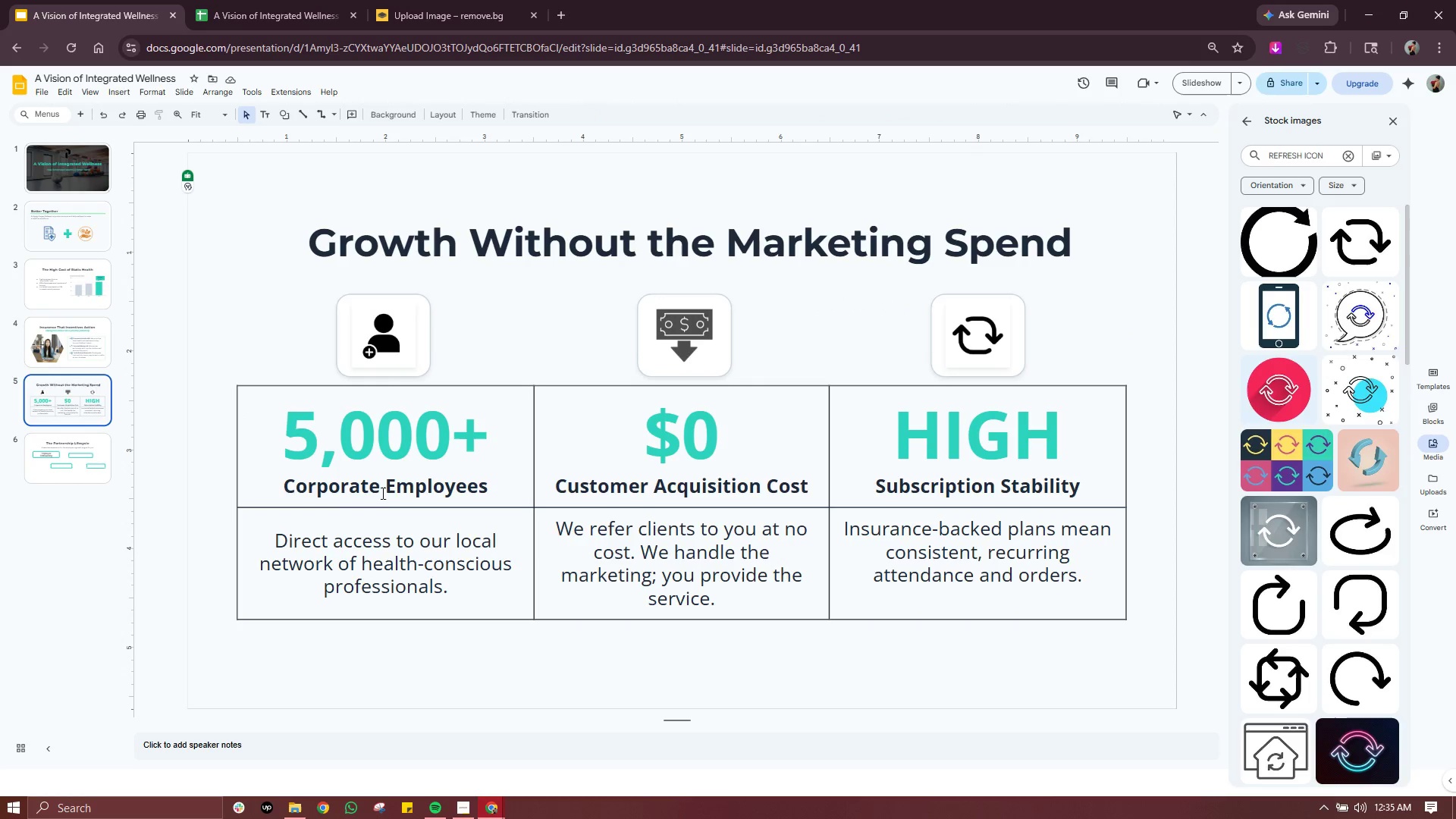 
left_click([384, 491])
 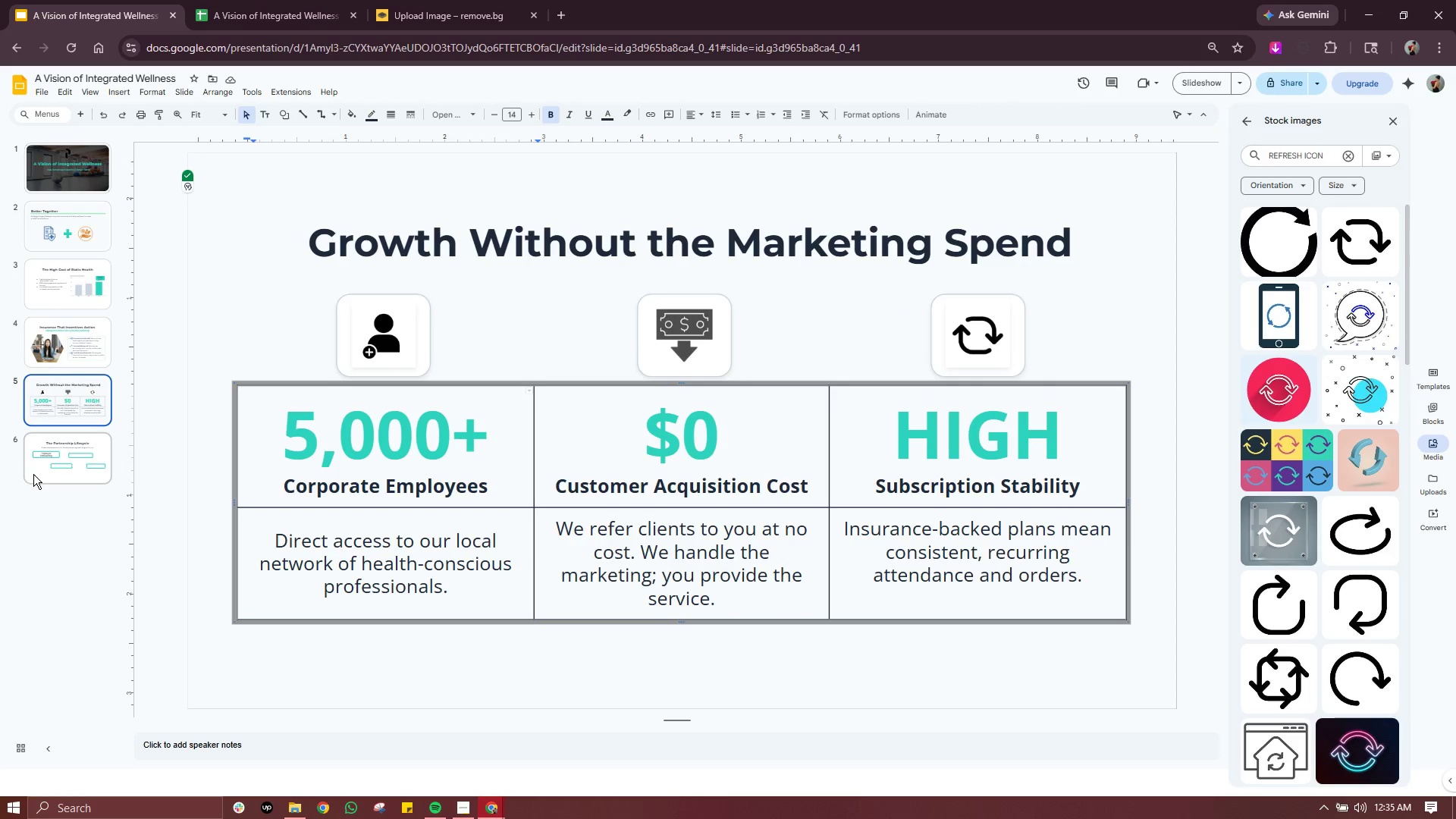 
left_click([66, 465])
 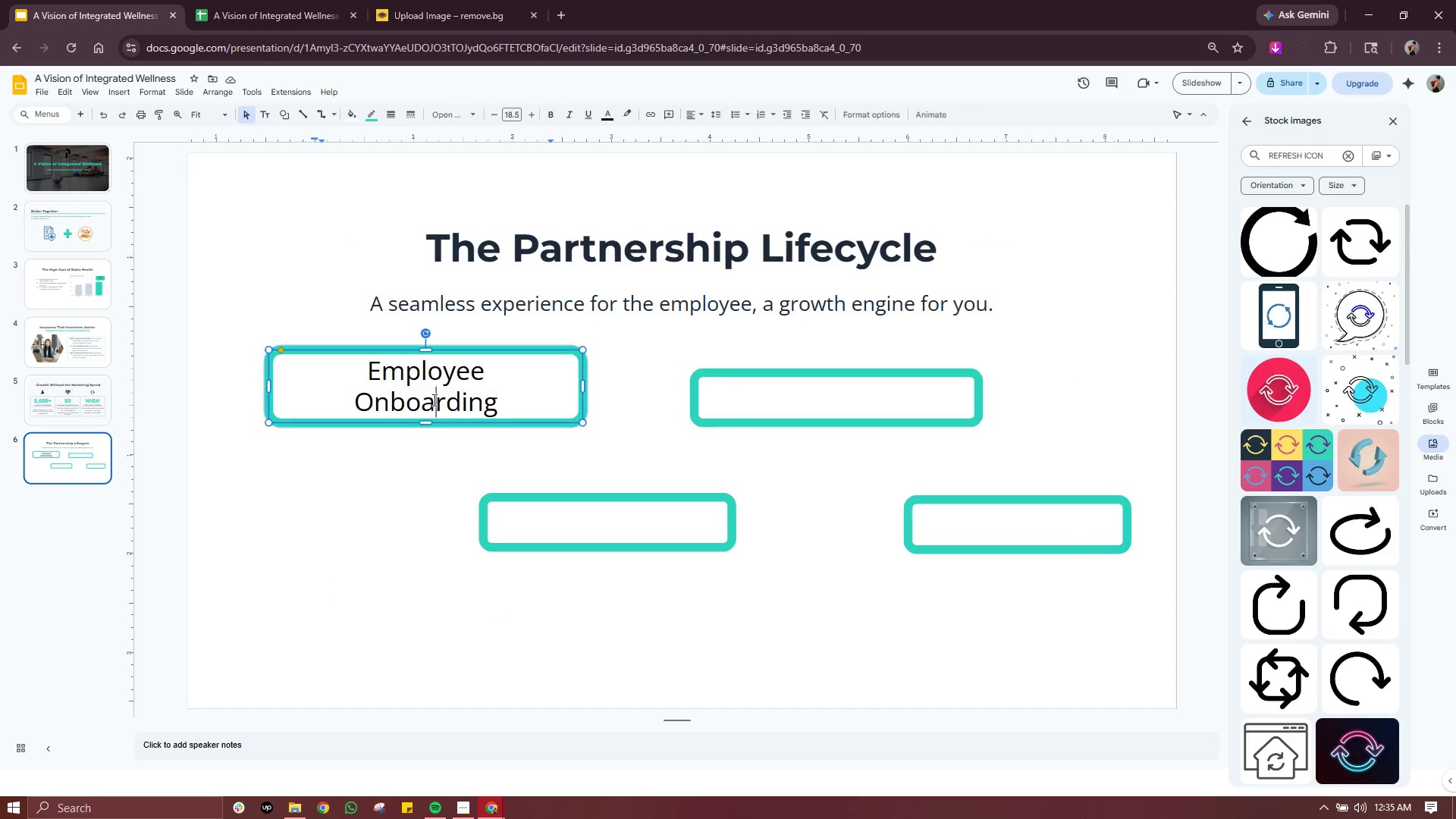 
double_click([433, 400])
 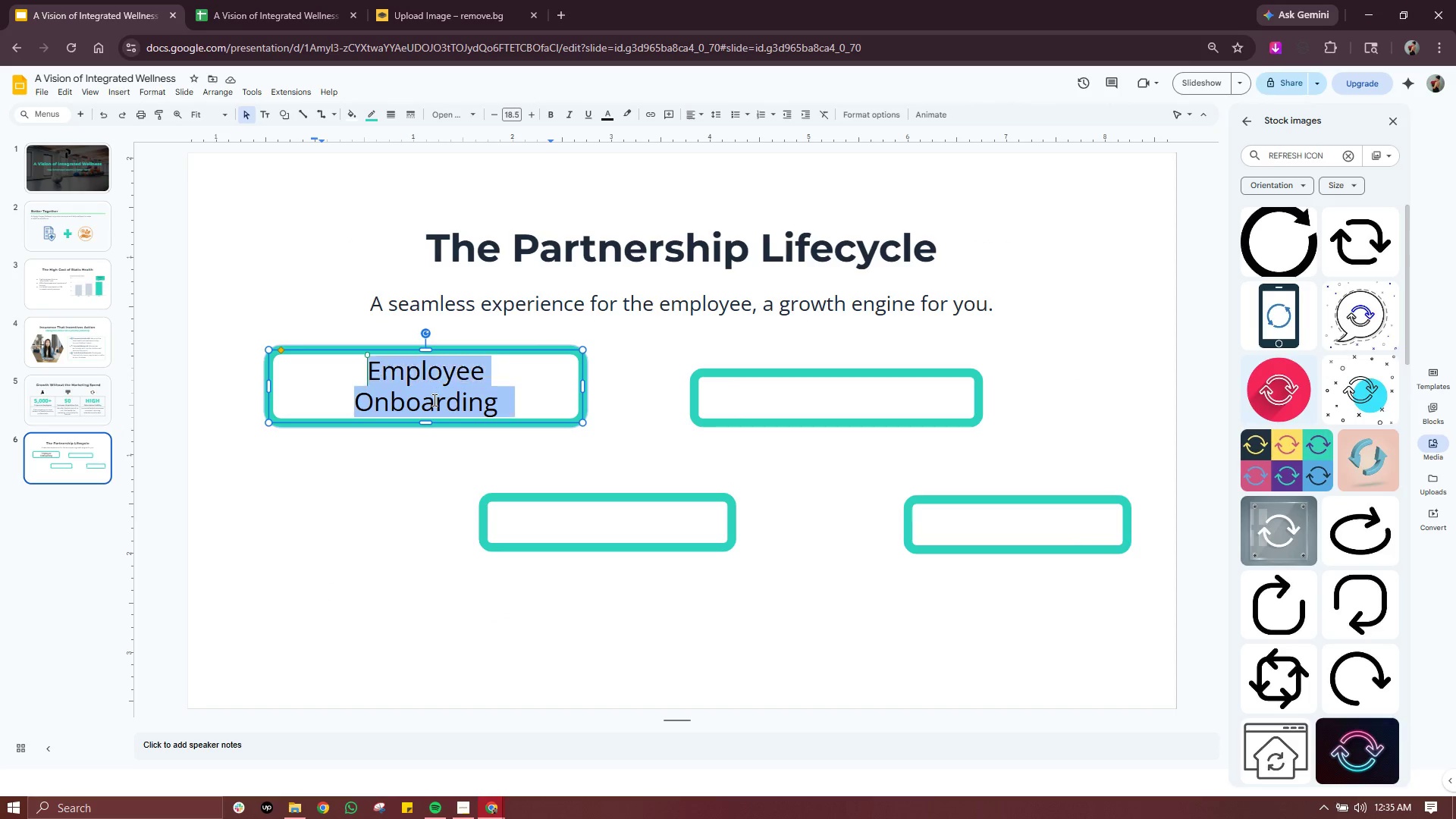 
triple_click([433, 400])
 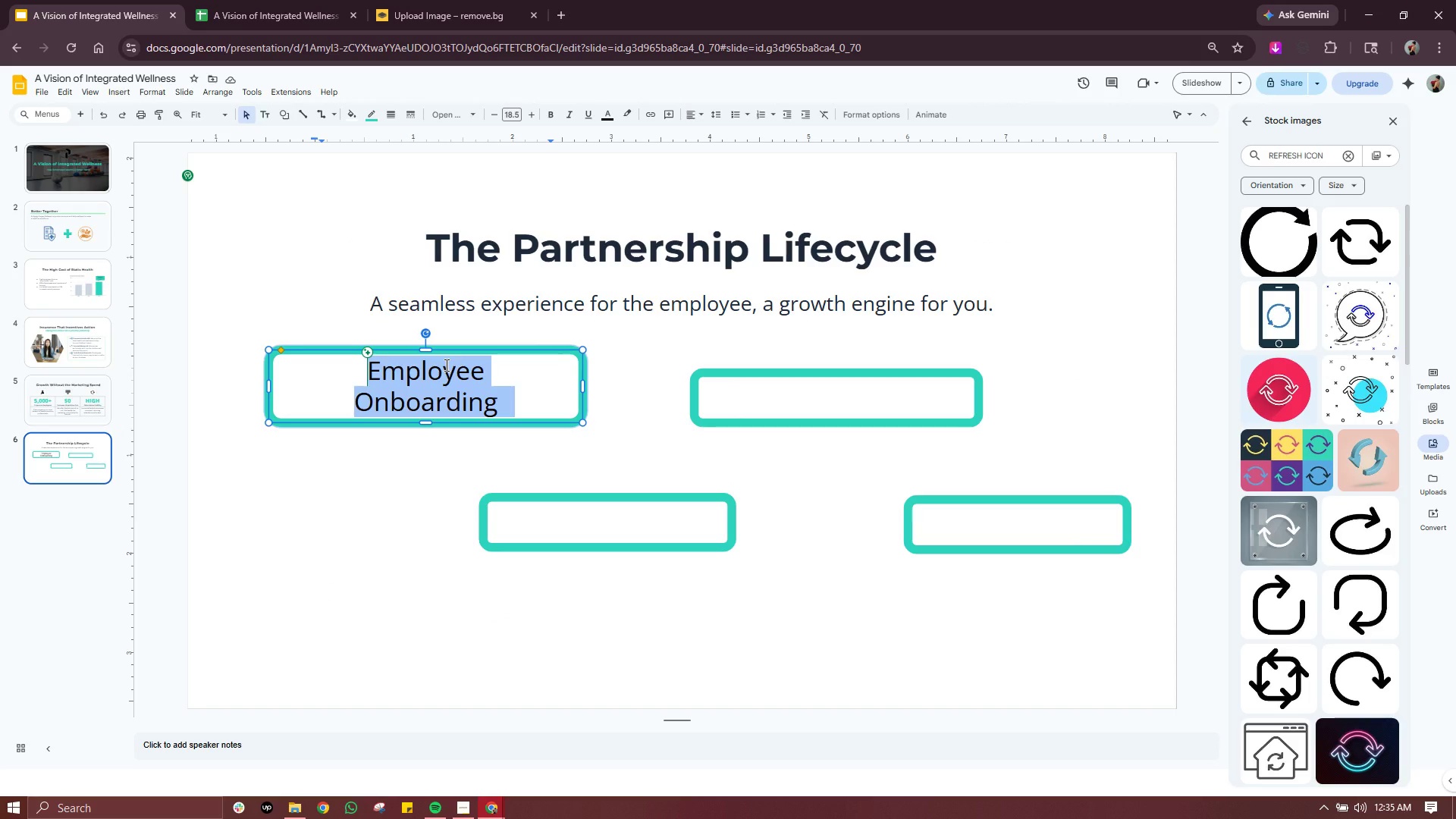 
key(Control+ControlLeft)
 